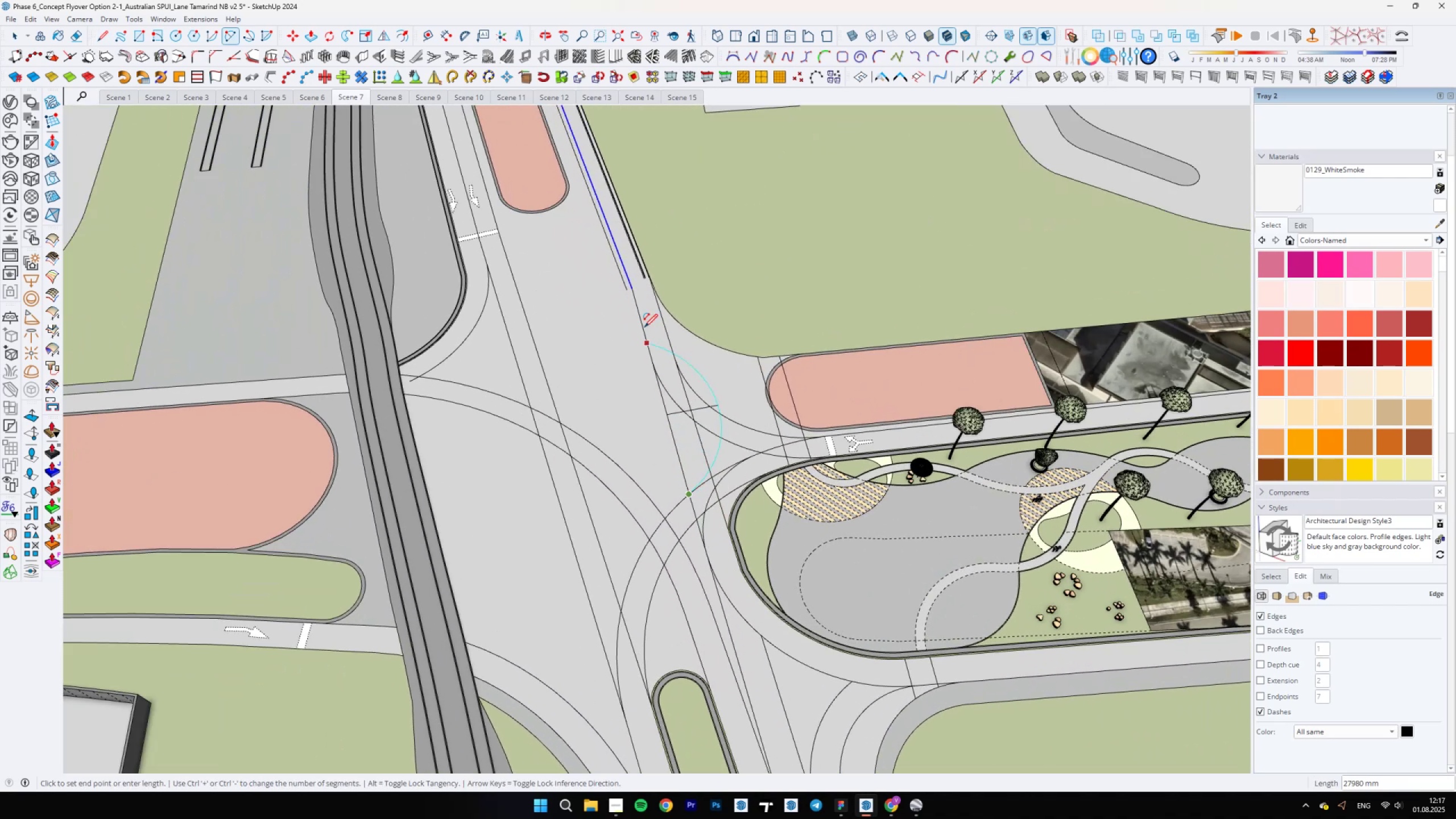 
key(A)
 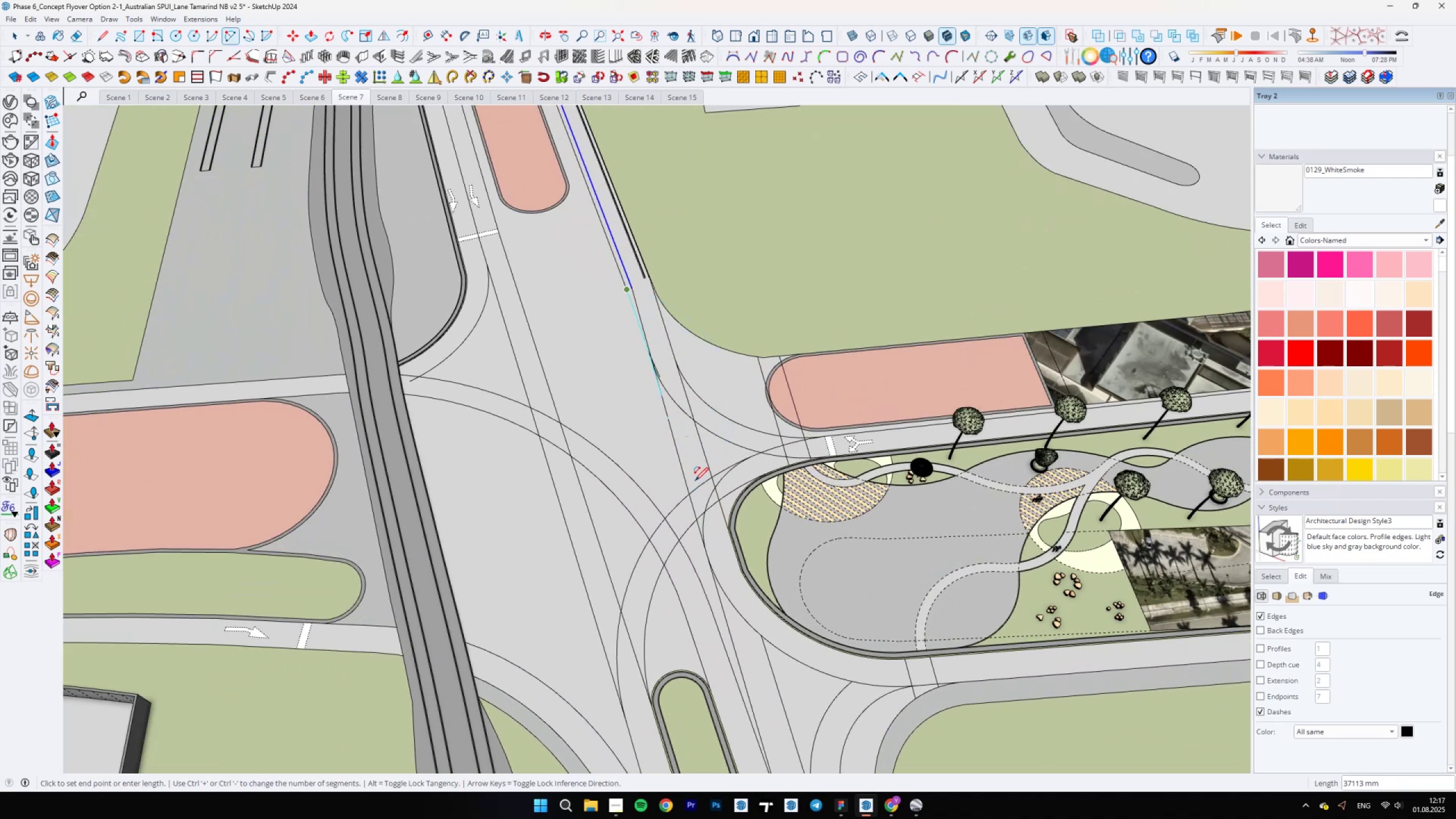 
scroll: coordinate [685, 497], scroll_direction: up, amount: 12.0
 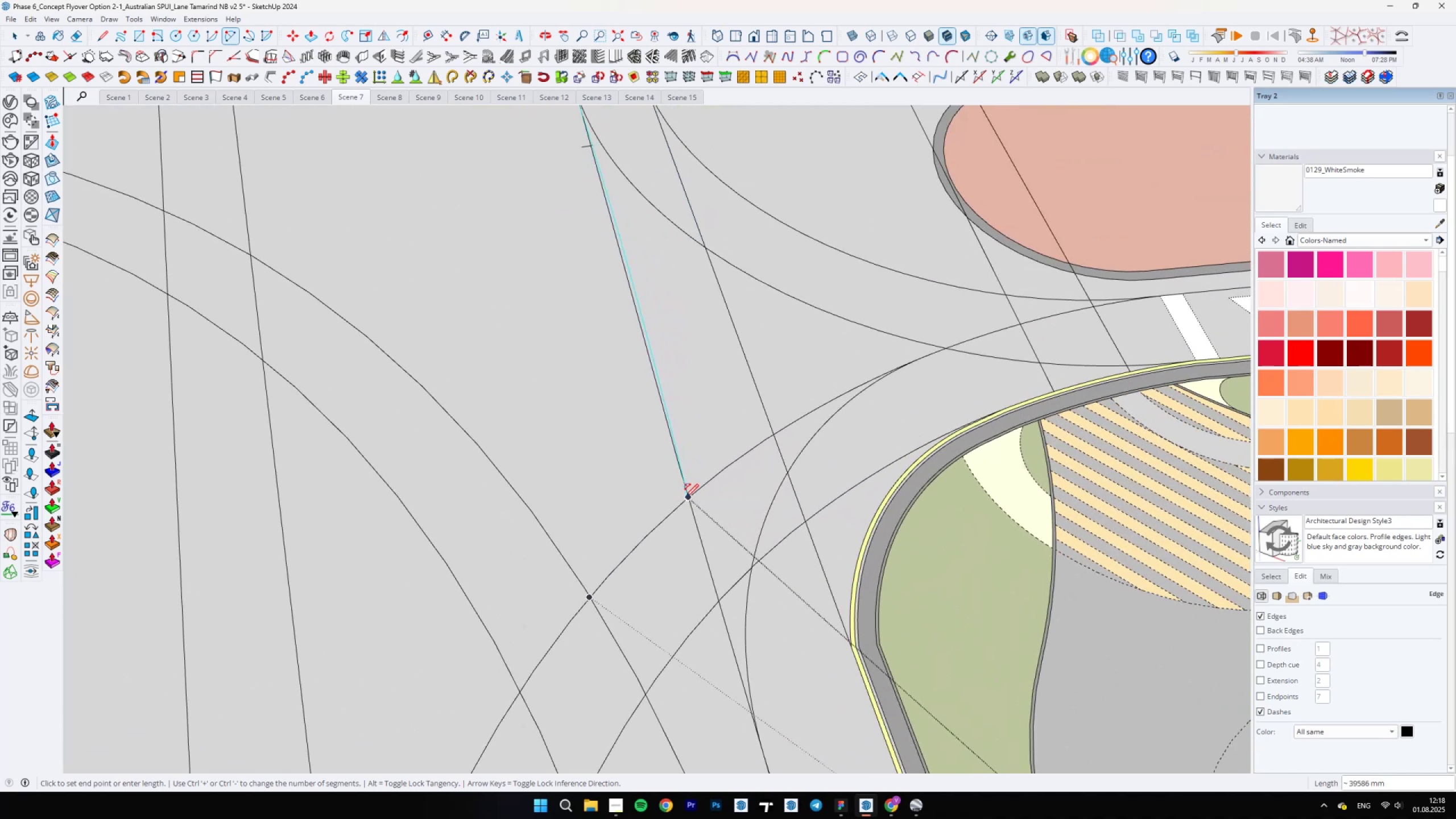 
double_click([685, 497])
 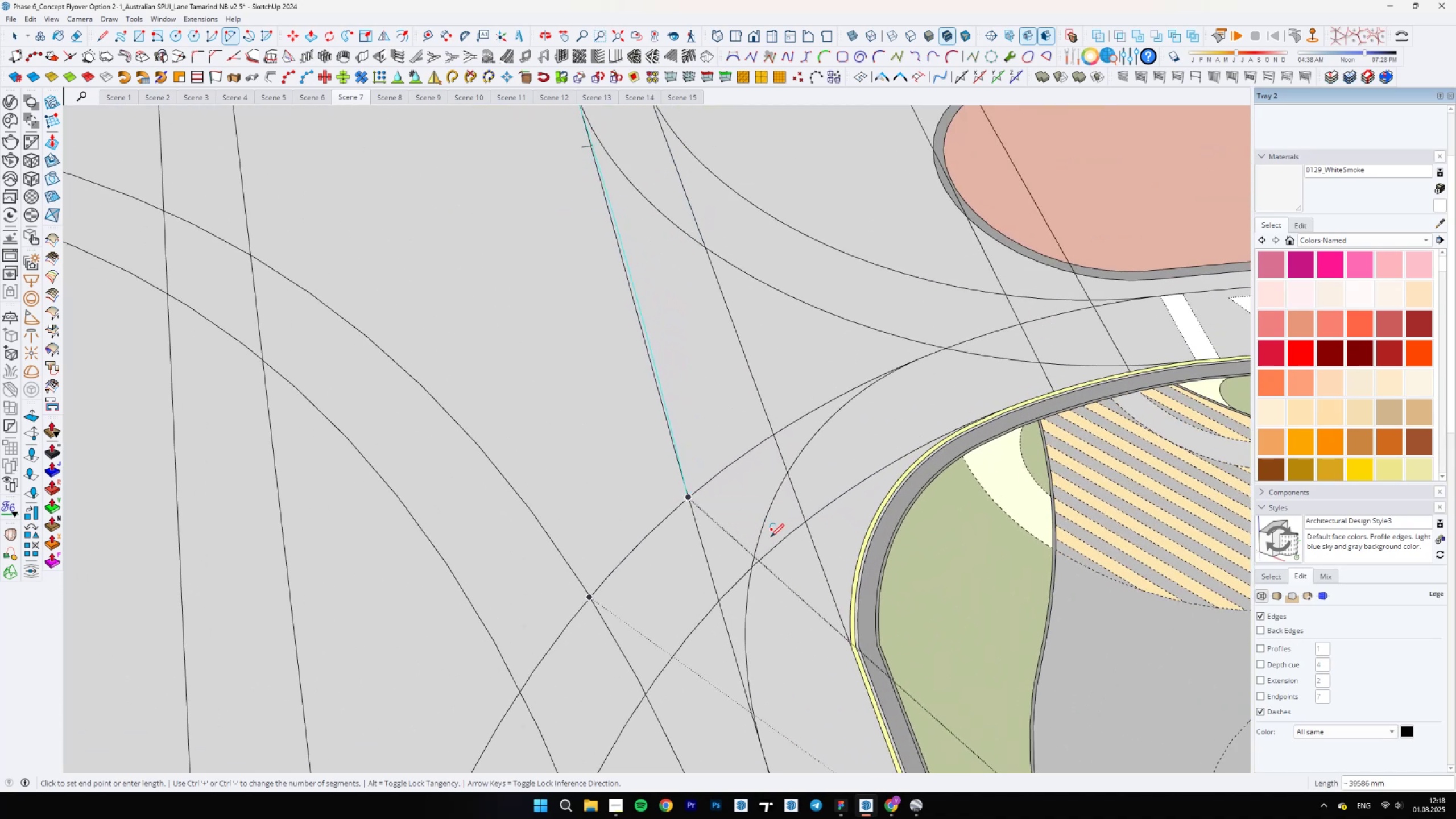 
scroll: coordinate [777, 527], scroll_direction: up, amount: 15.0
 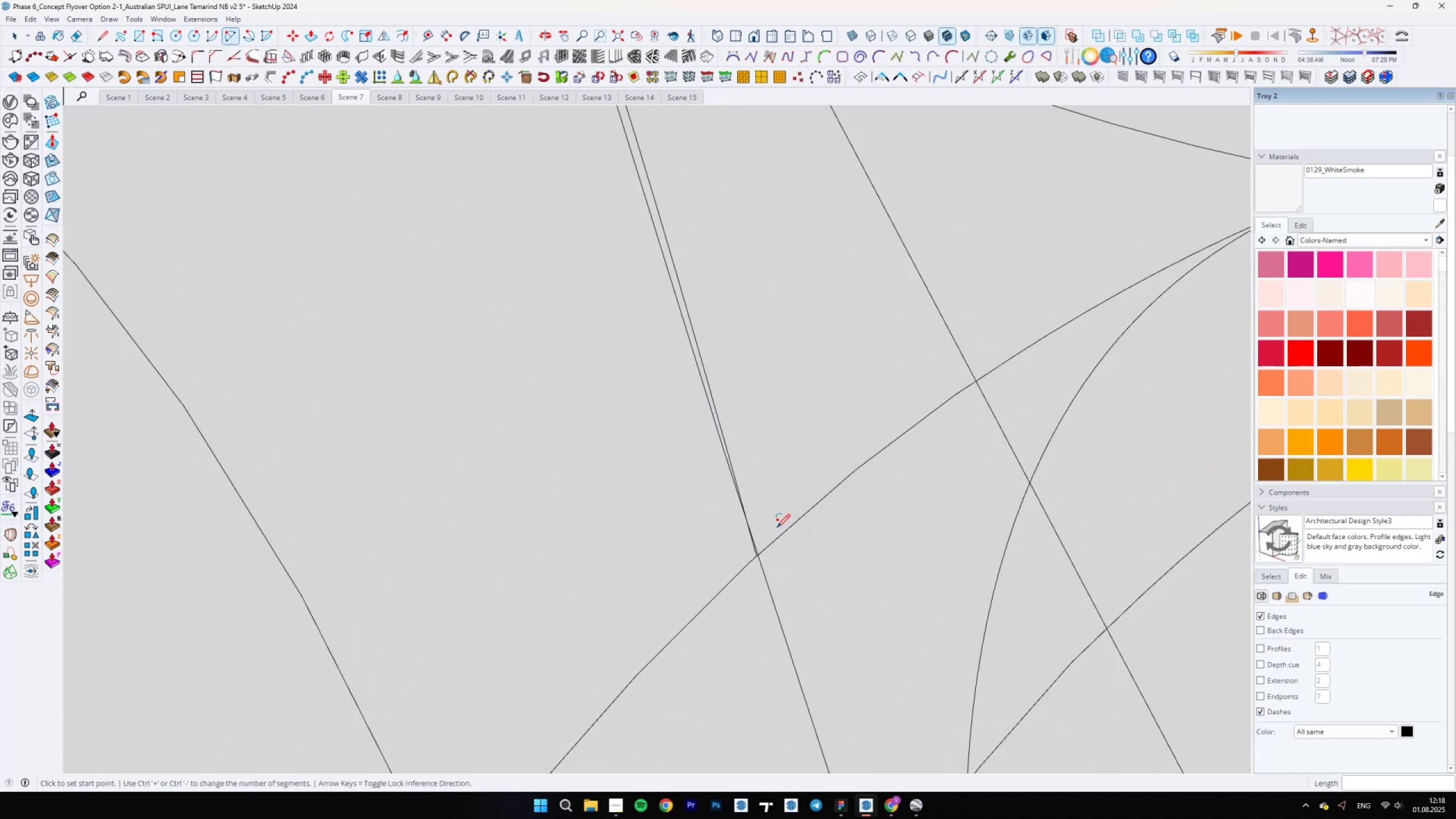 
key(Control+Z)
 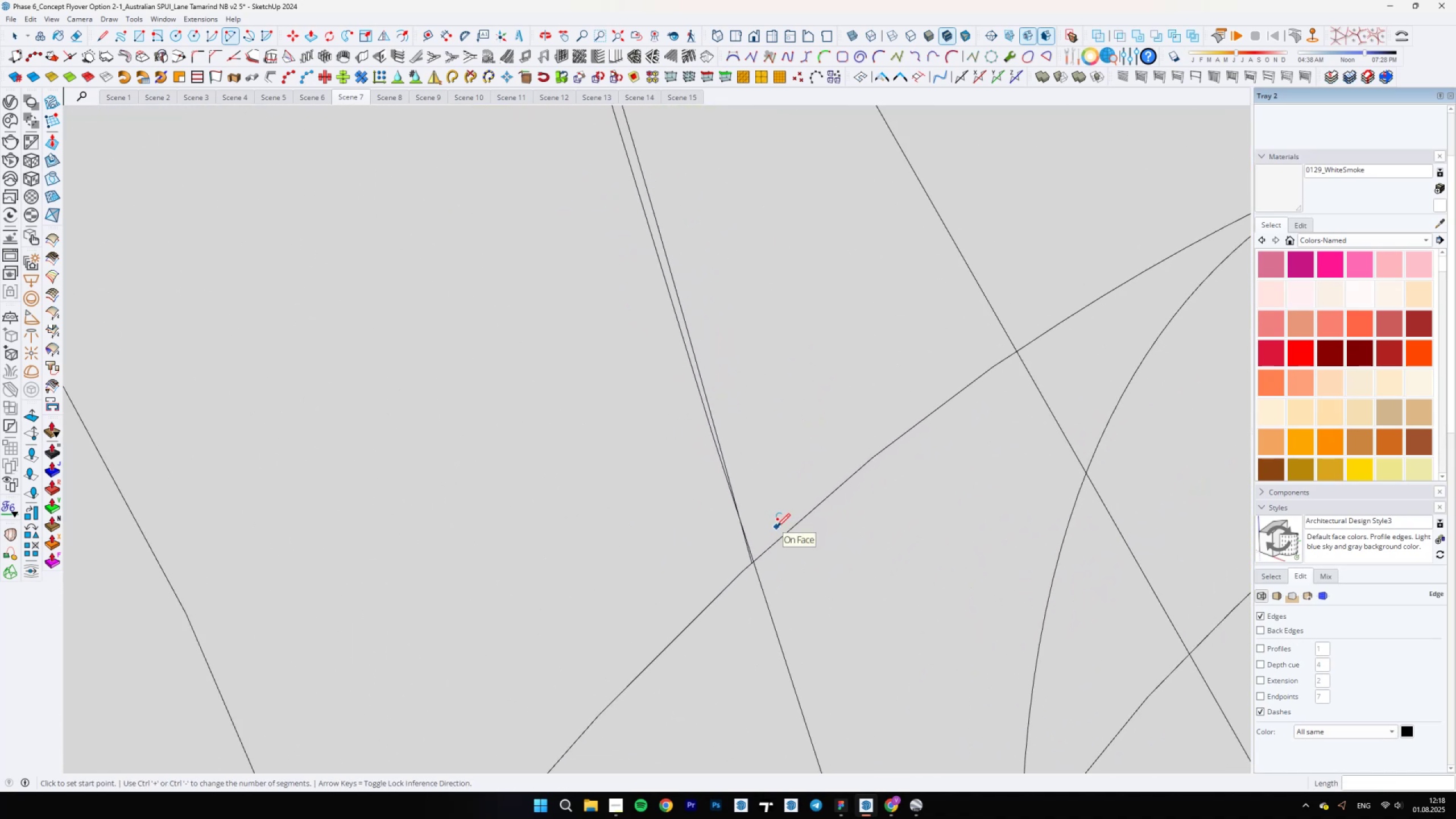 
scroll: coordinate [779, 615], scroll_direction: down, amount: 23.0
 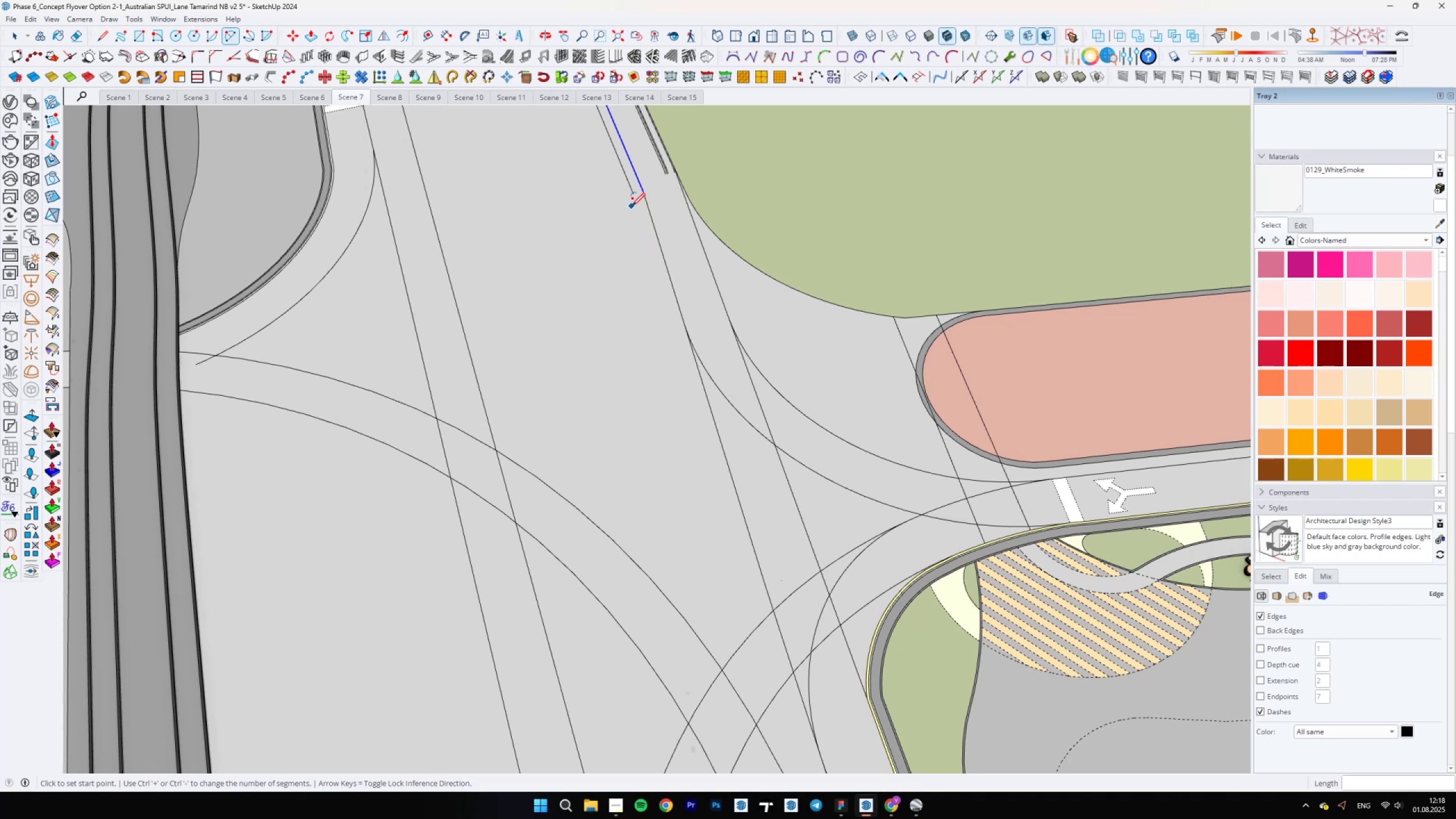 
left_click([633, 195])
 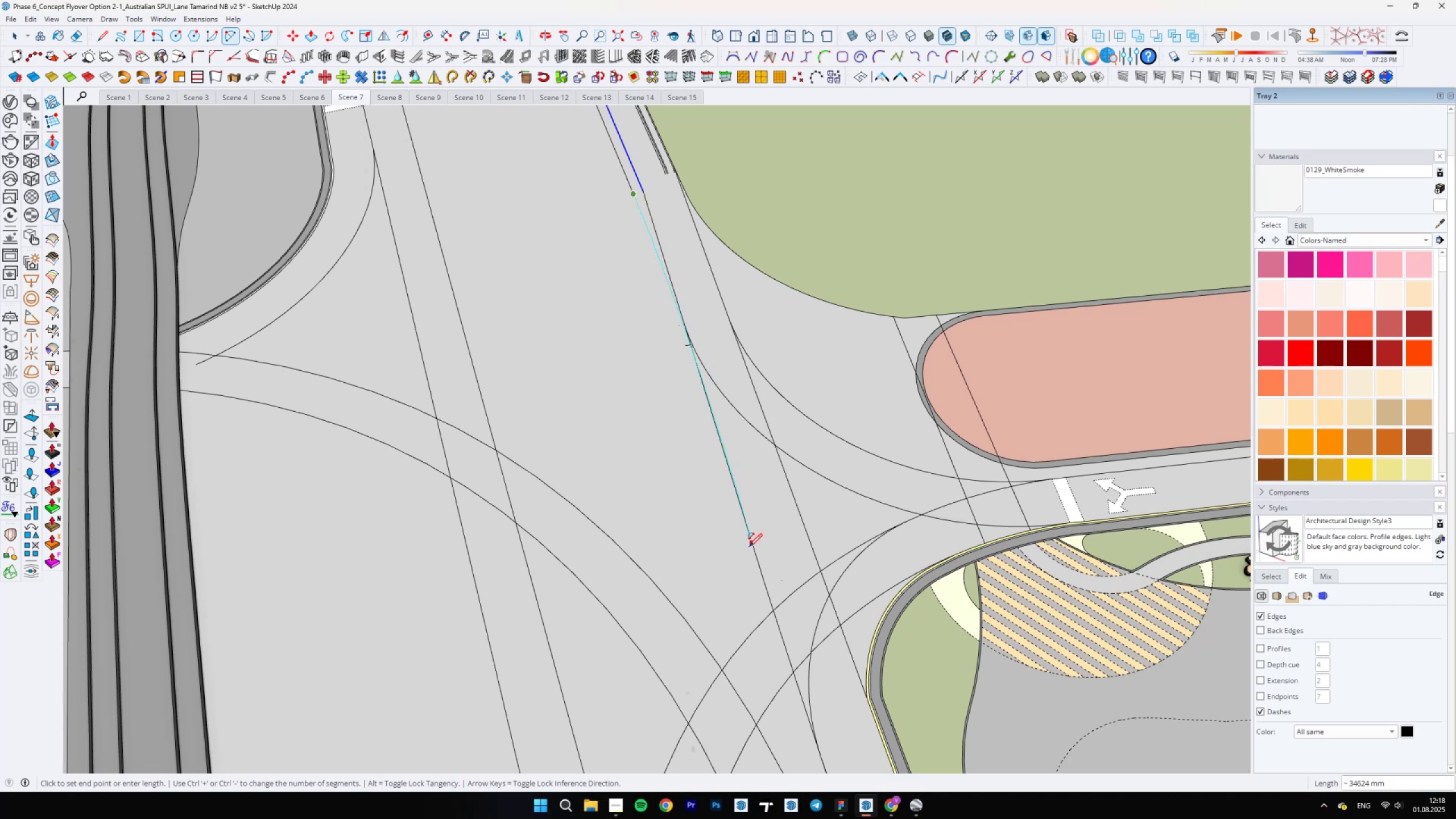 
scroll: coordinate [775, 612], scroll_direction: up, amount: 20.0
 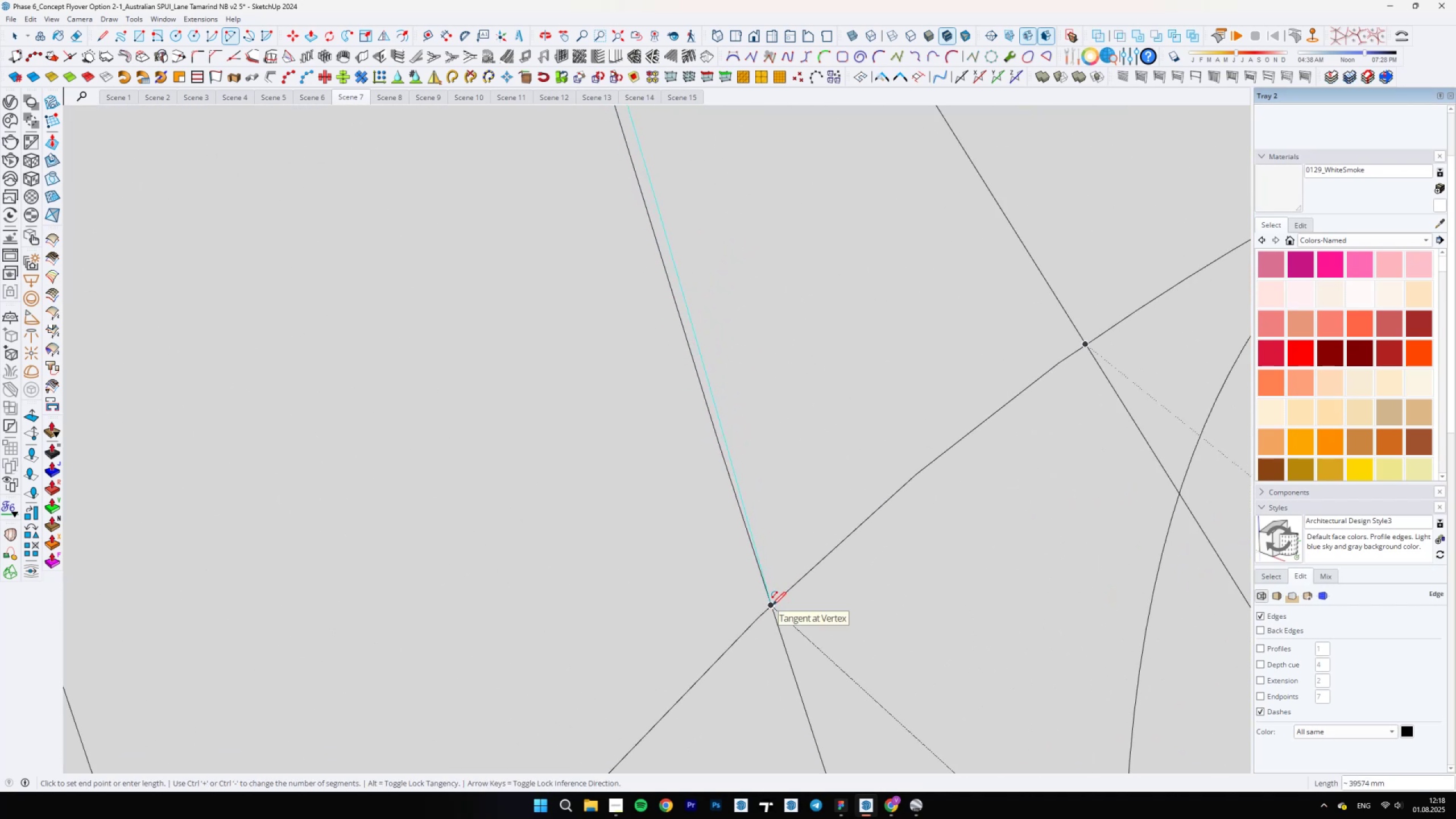 
double_click([772, 605])
 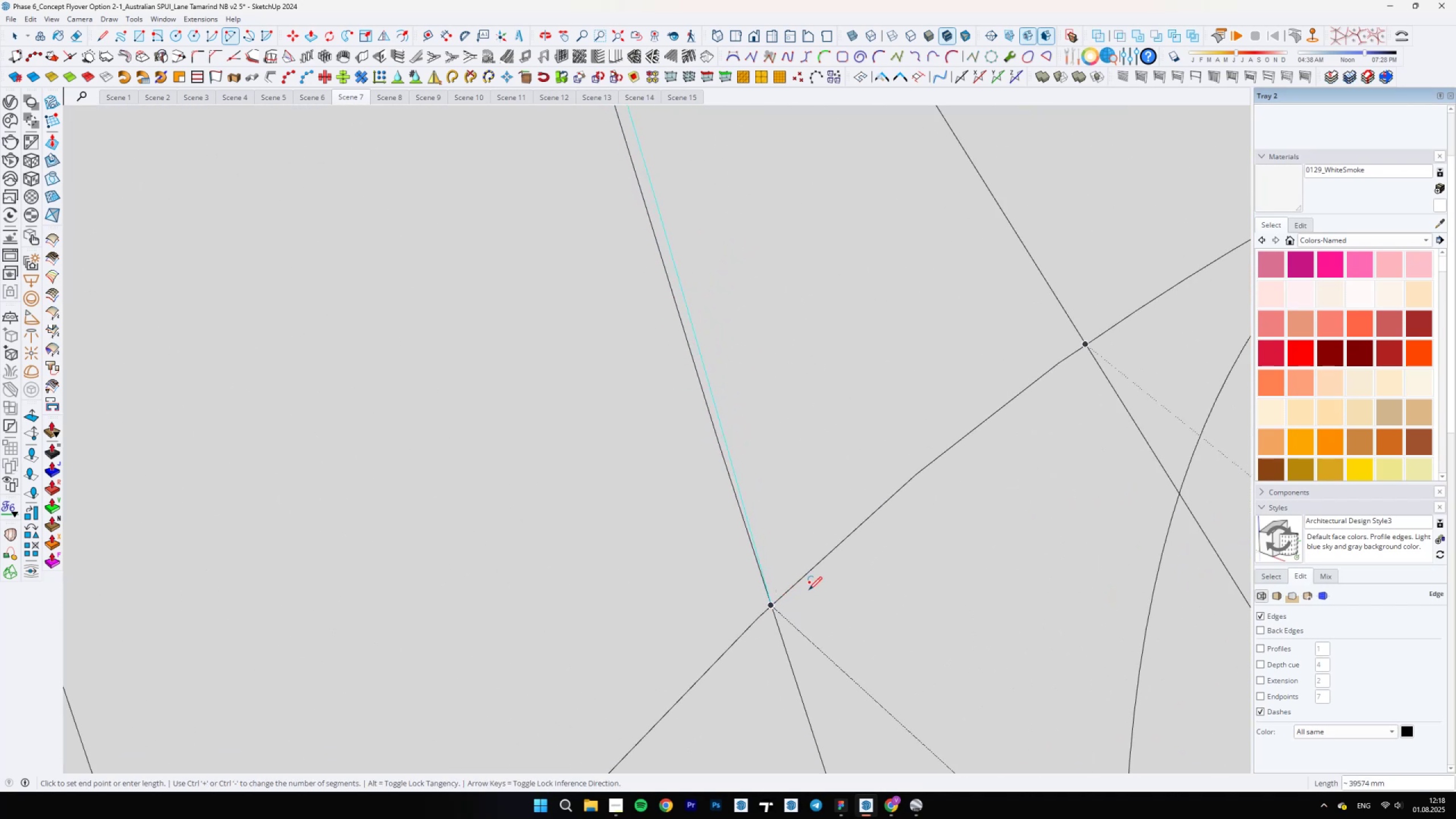 
scroll: coordinate [729, 705], scroll_direction: down, amount: 30.0
 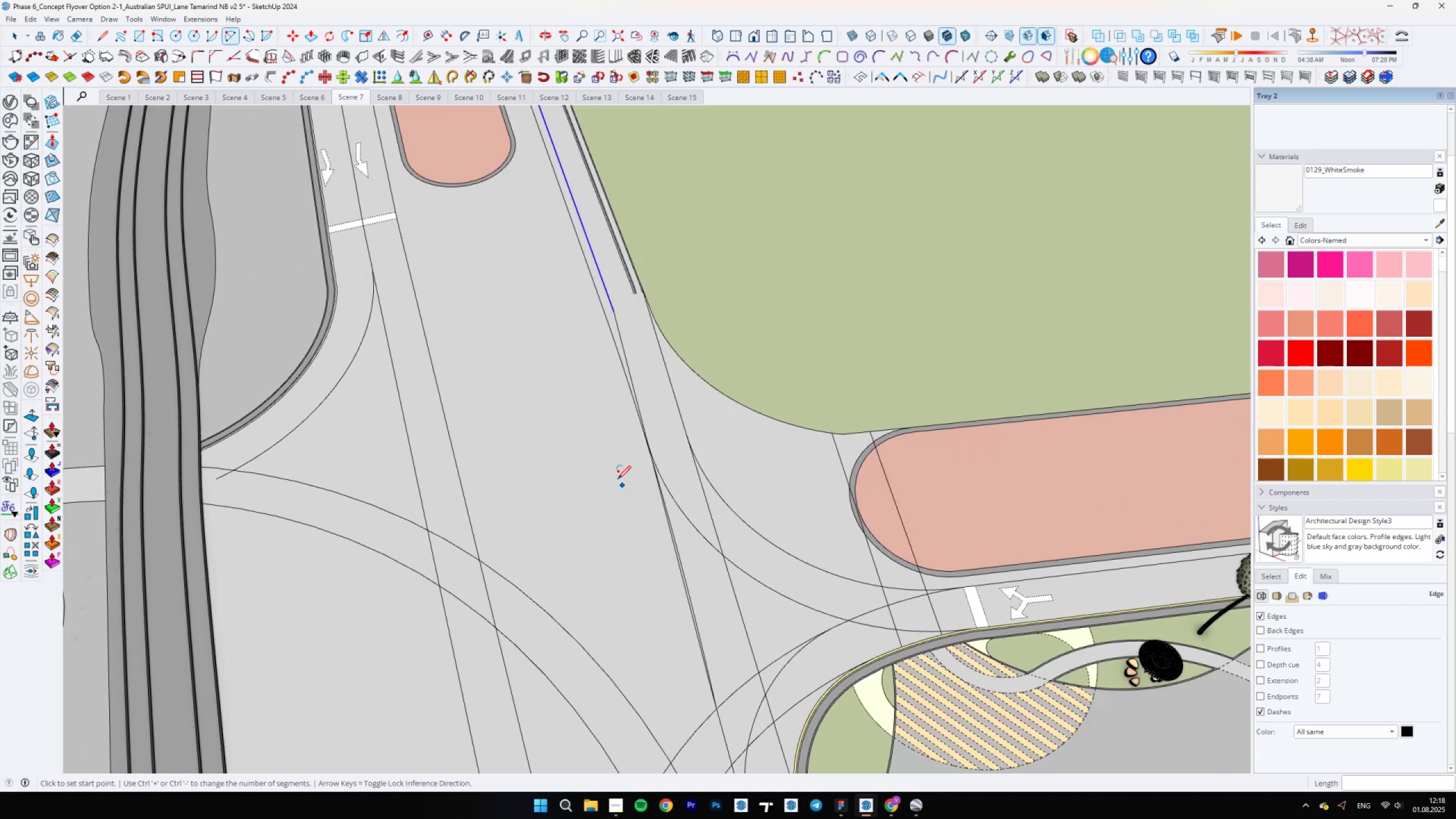 
key(Control+Z)
 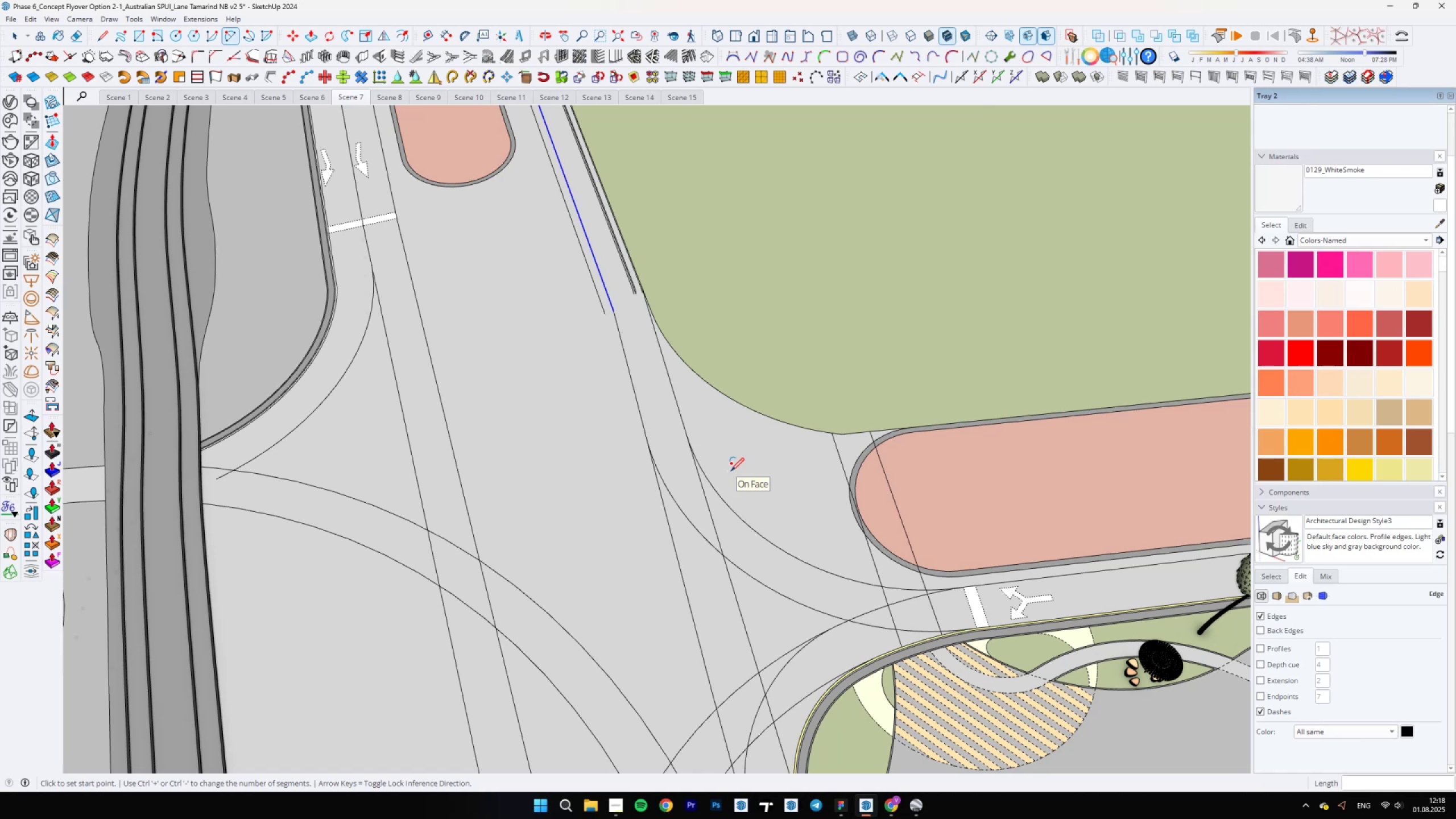 
key(Control+Y)
 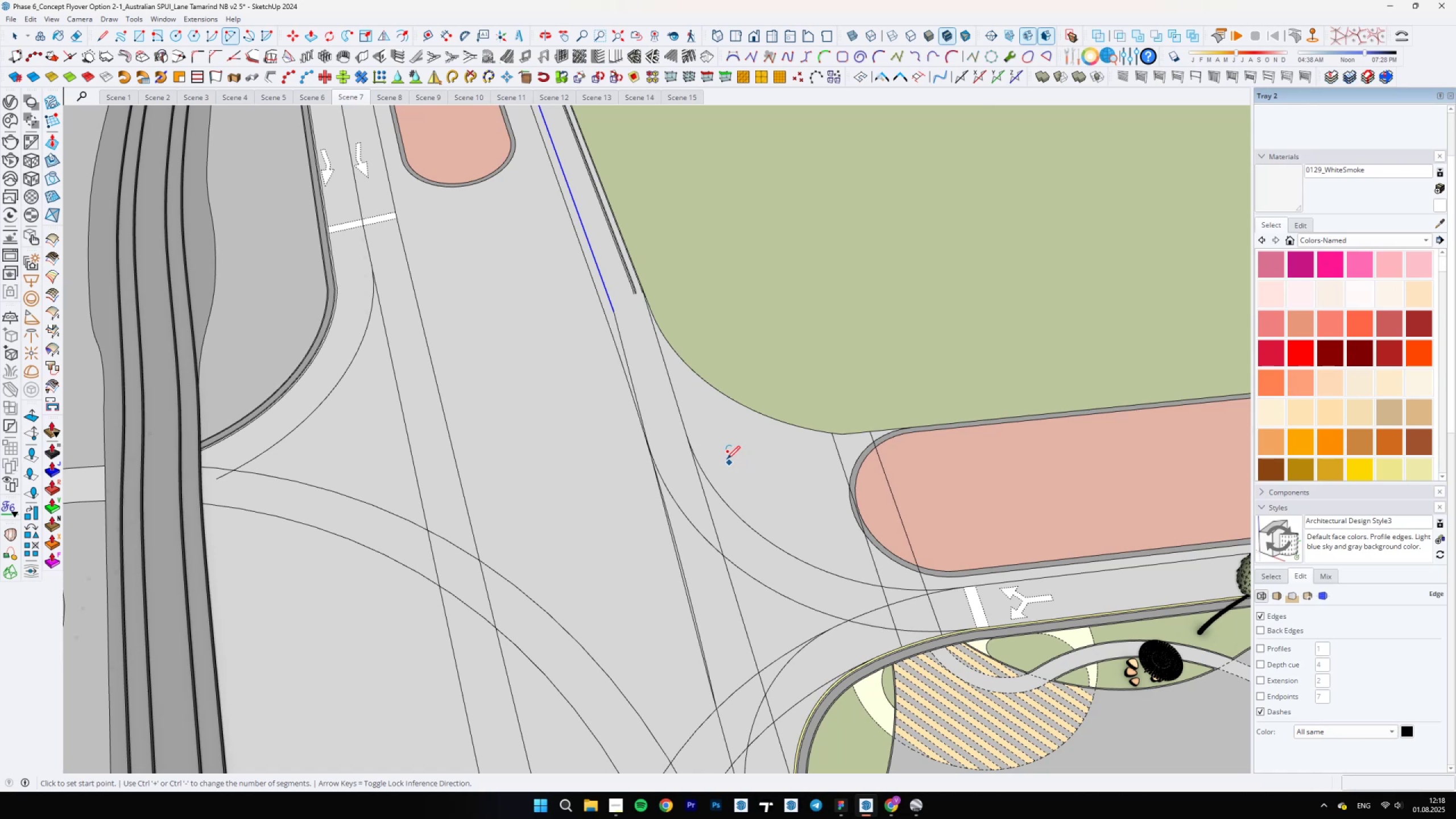 
scroll: coordinate [636, 286], scroll_direction: up, amount: 10.0
 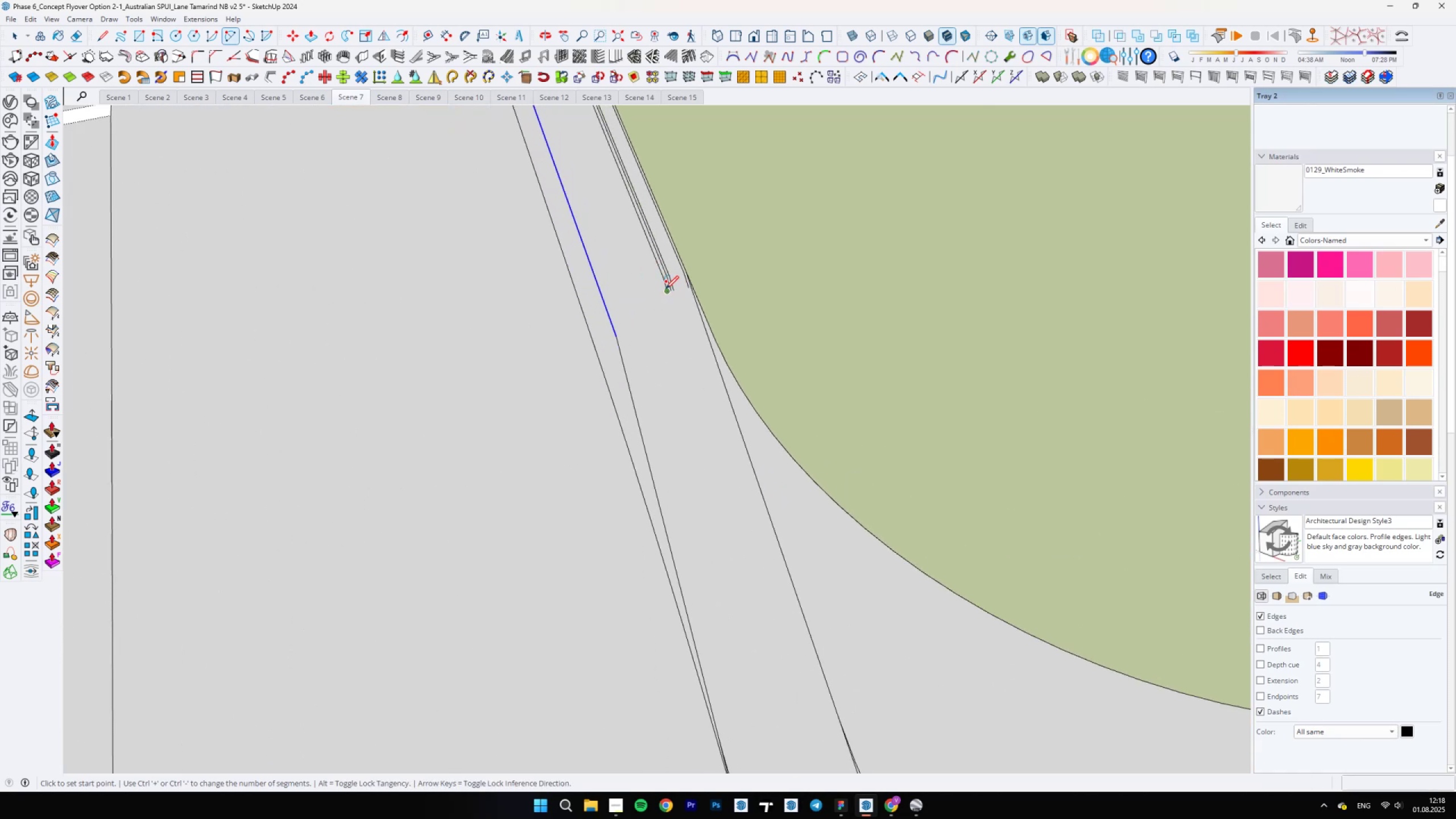 
key(Space)
 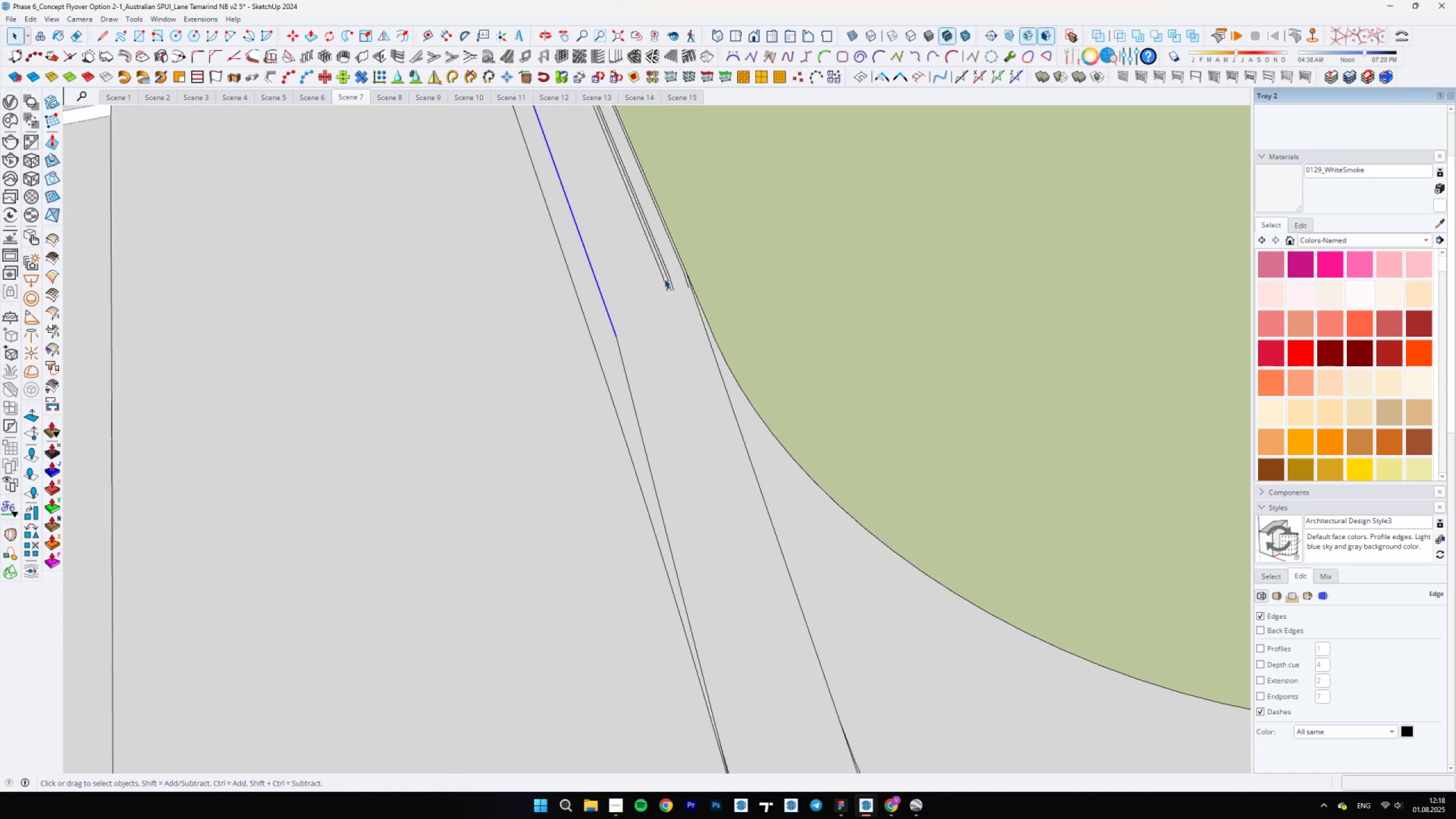 
scroll: coordinate [664, 279], scroll_direction: up, amount: 8.0
 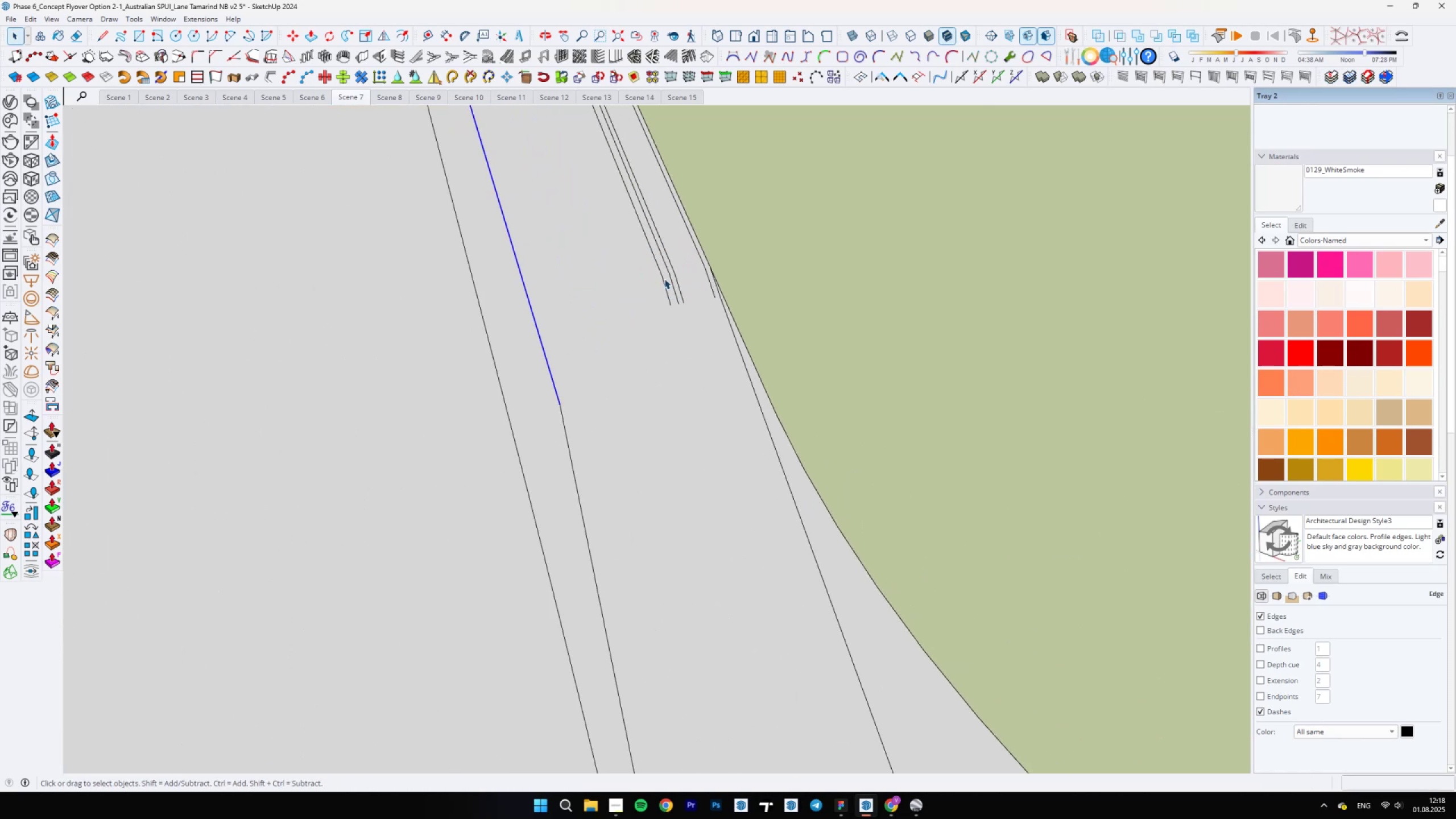 
key(A)
 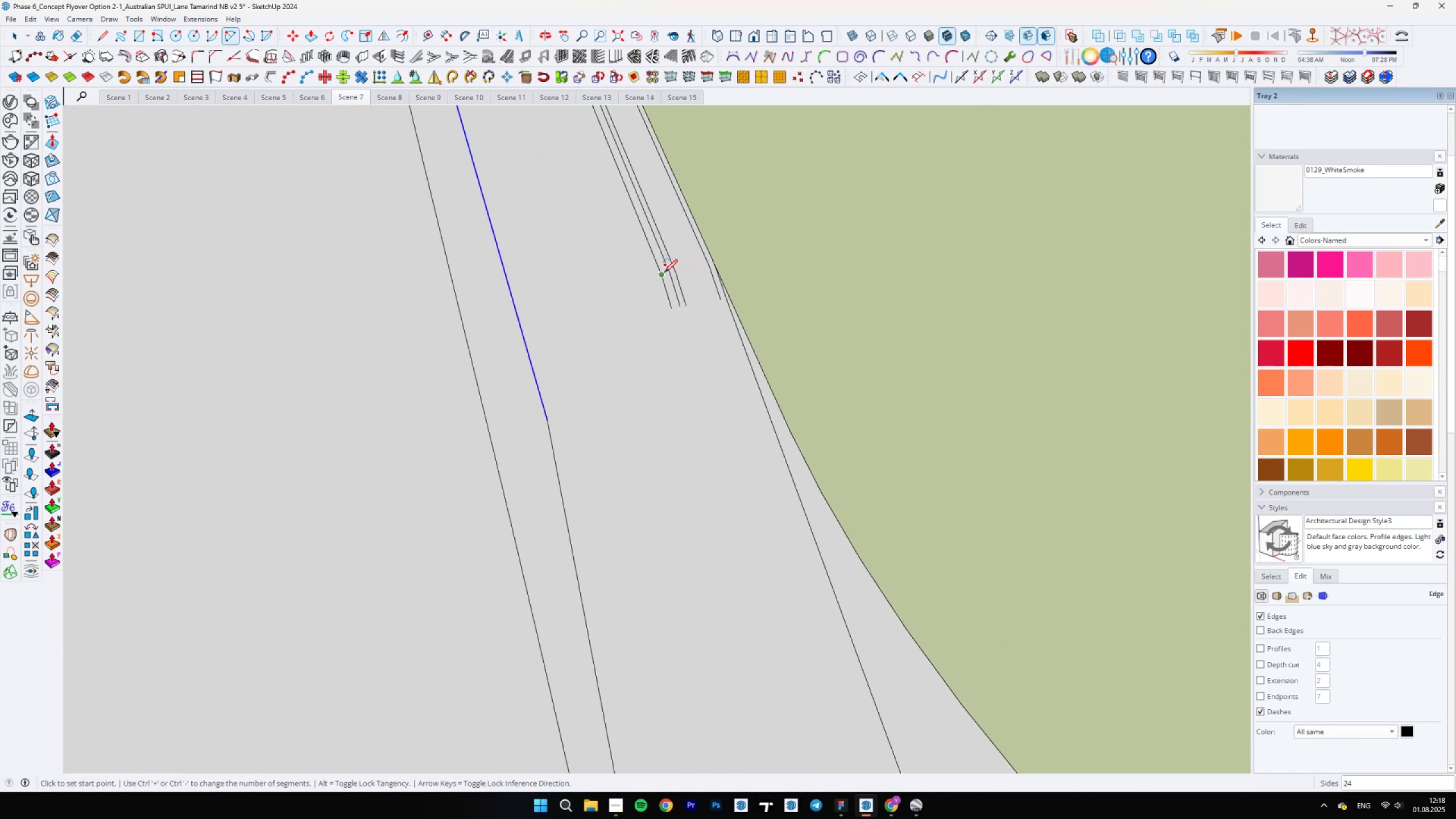 
left_click([664, 272])
 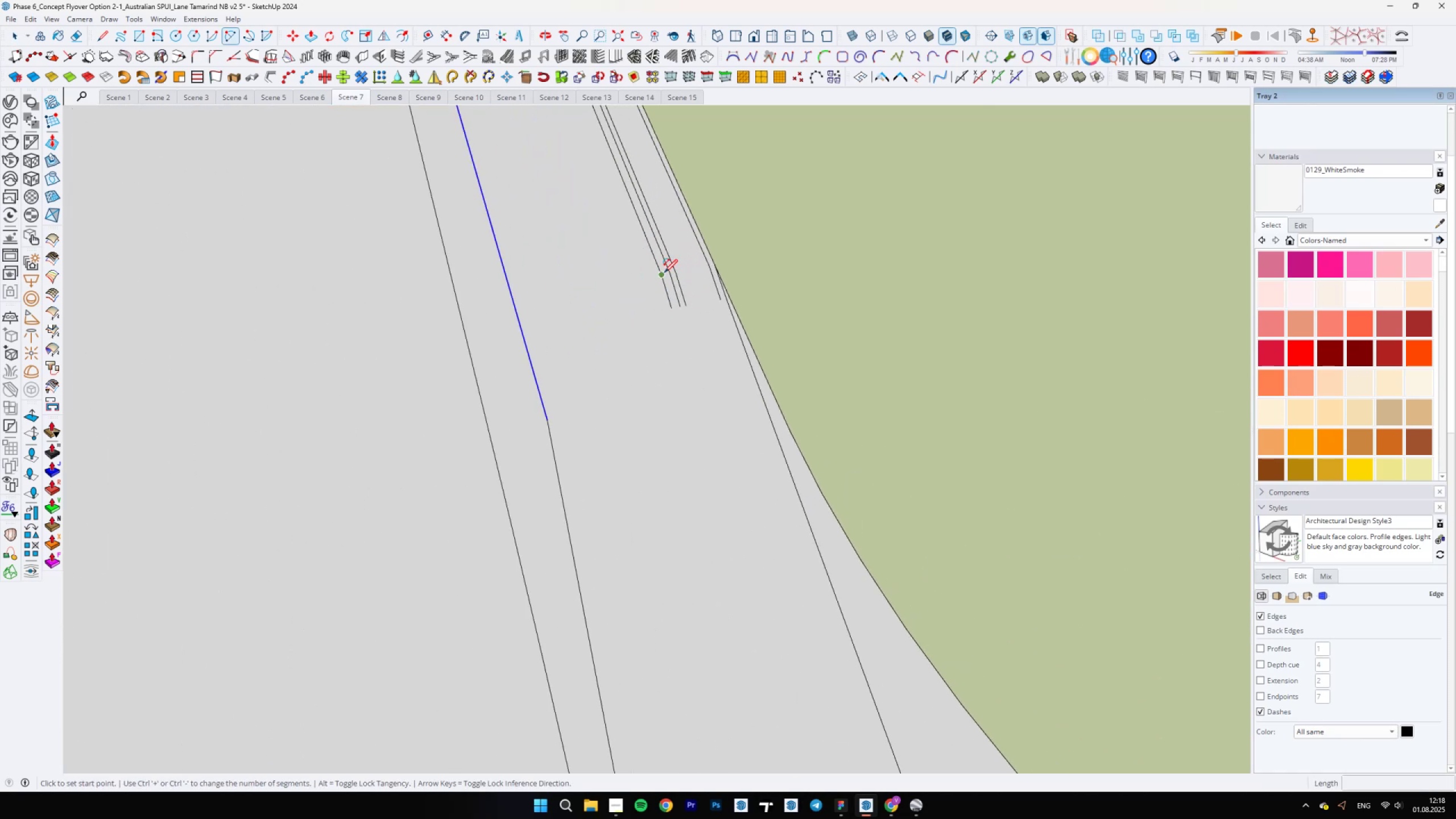 
scroll: coordinate [664, 272], scroll_direction: down, amount: 6.0
 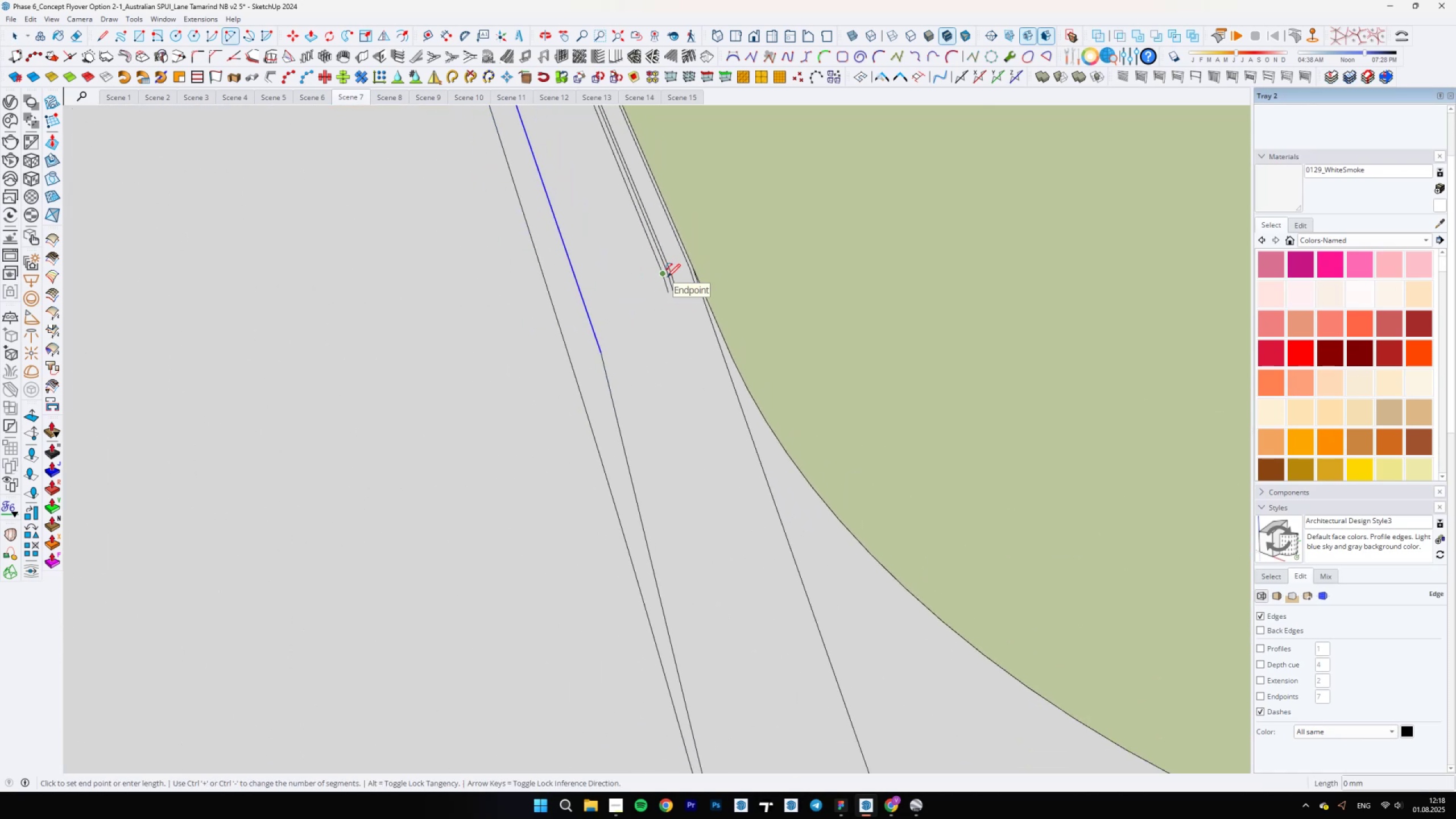 
key(A)
 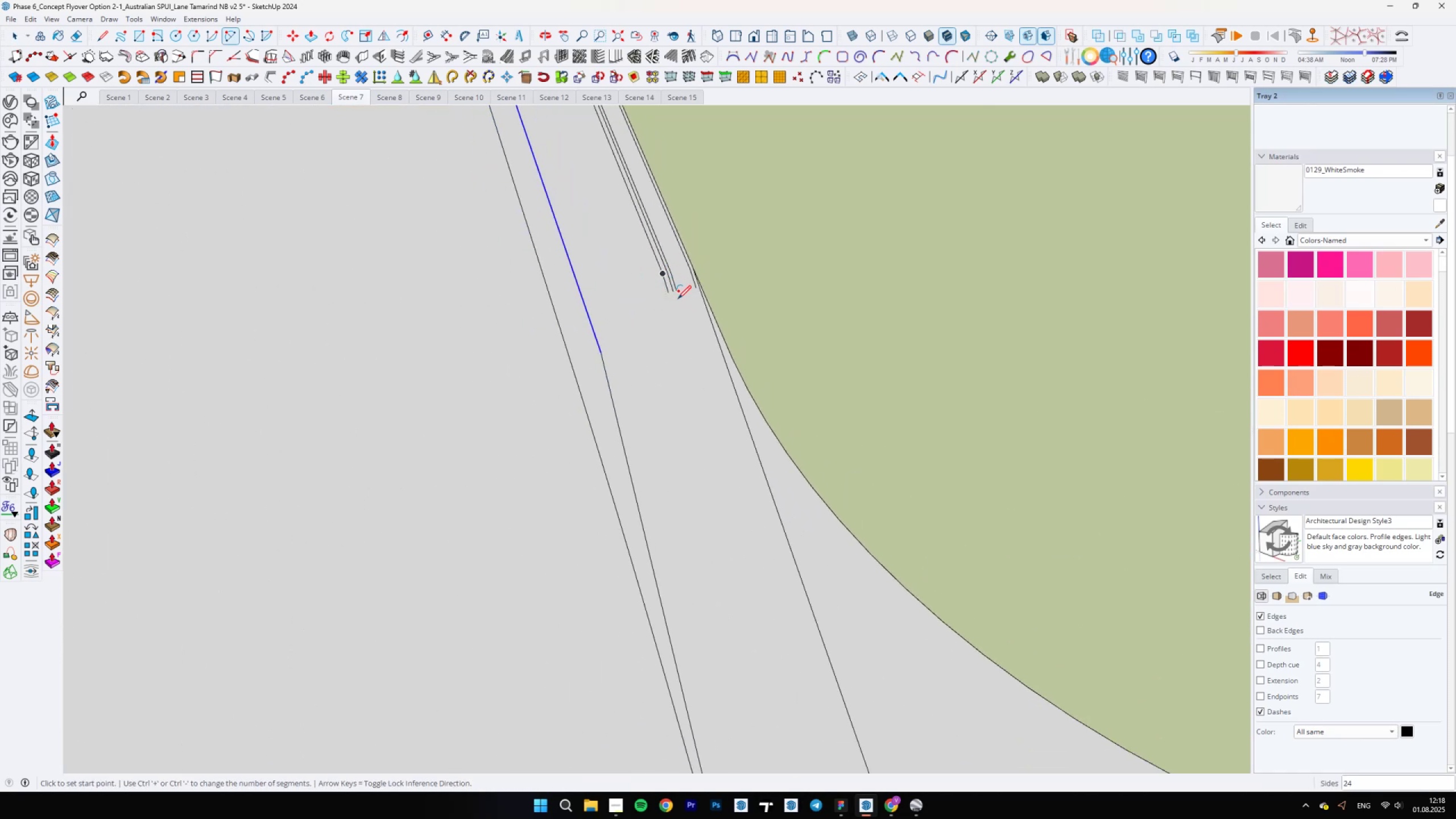 
scroll: coordinate [682, 311], scroll_direction: down, amount: 4.0
 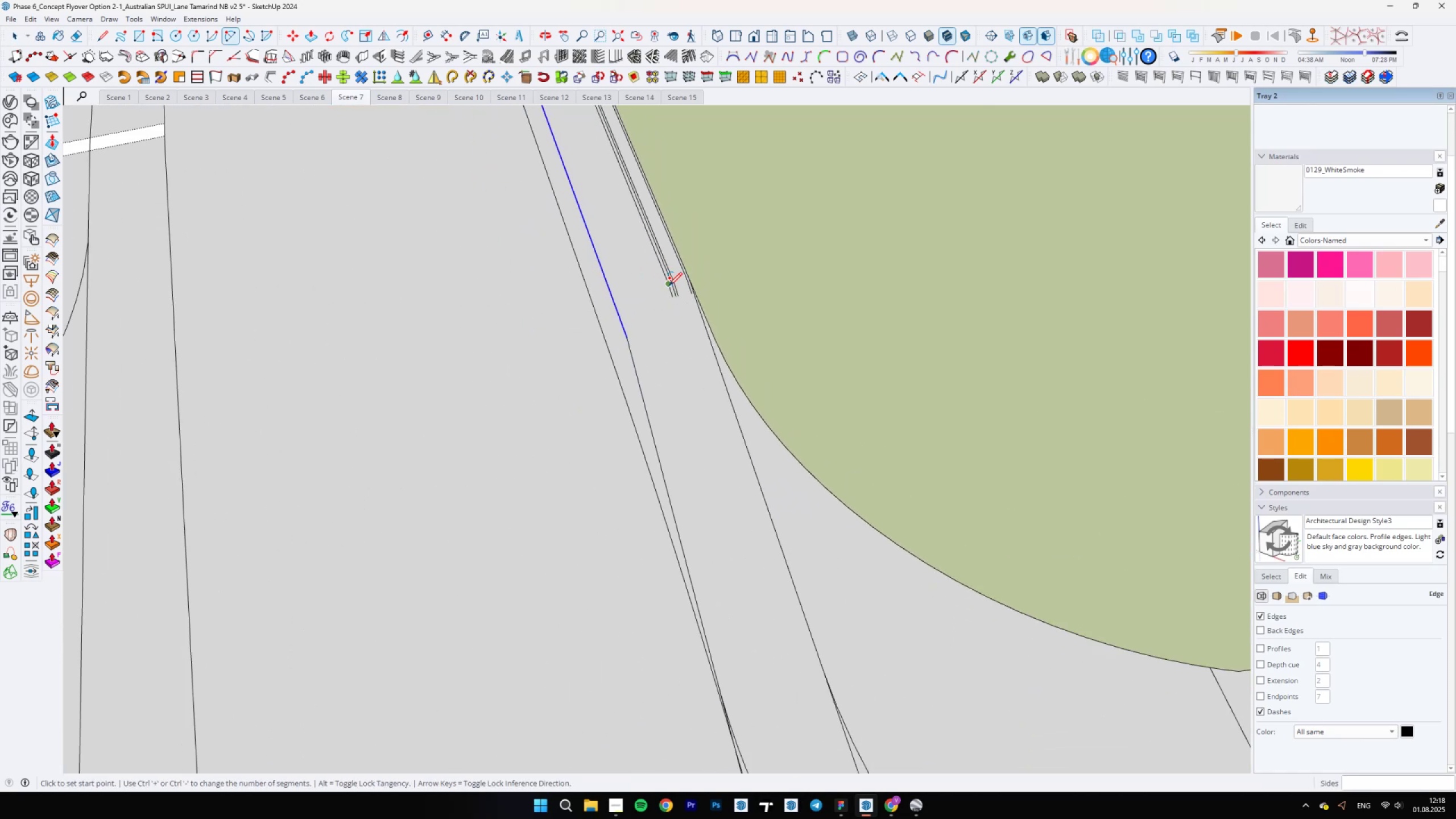 
left_click([669, 285])
 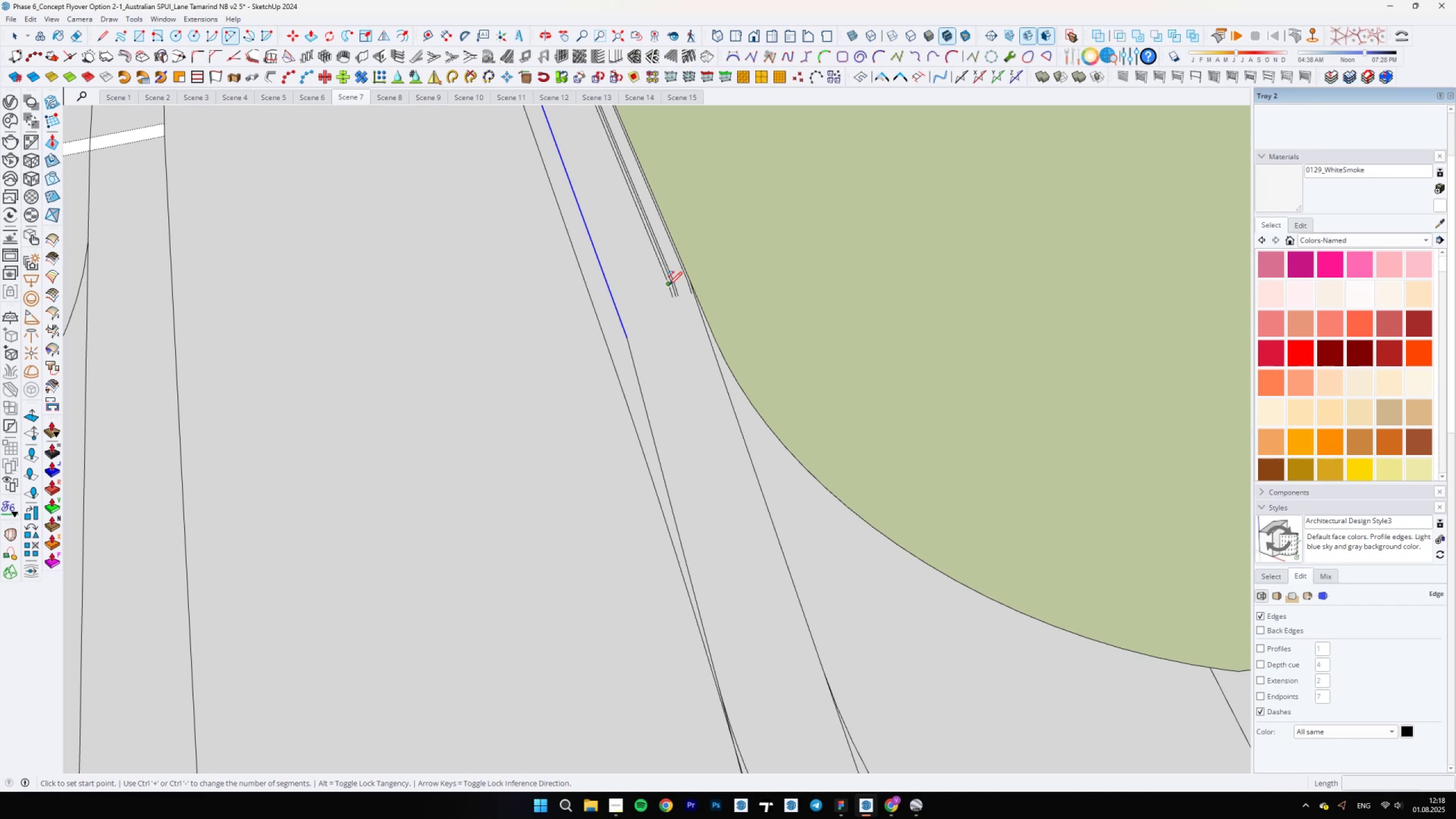 
scroll: coordinate [650, 258], scroll_direction: down, amount: 11.0
 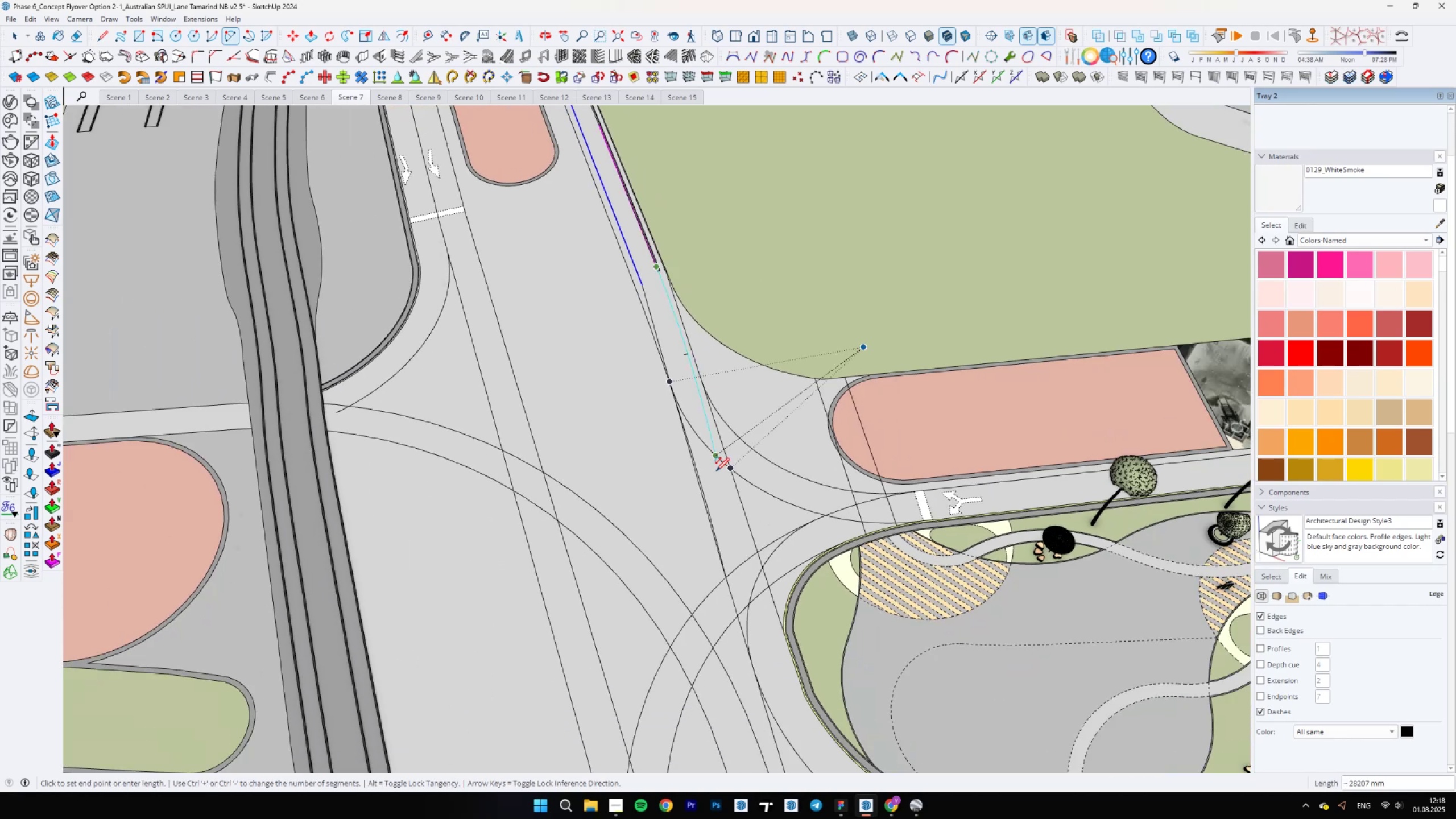 
scroll: coordinate [782, 543], scroll_direction: up, amount: 22.0
 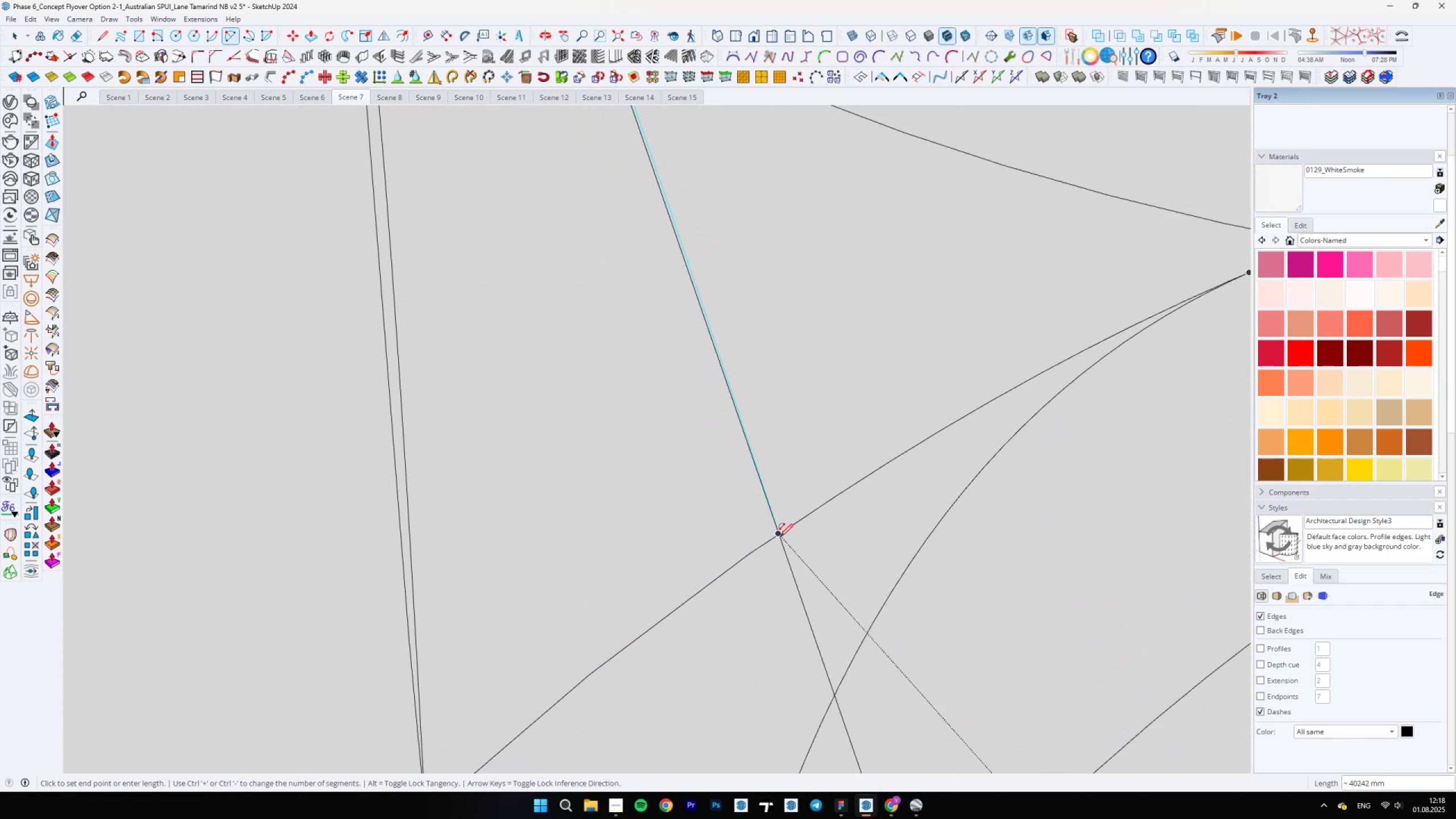 
double_click([780, 537])
 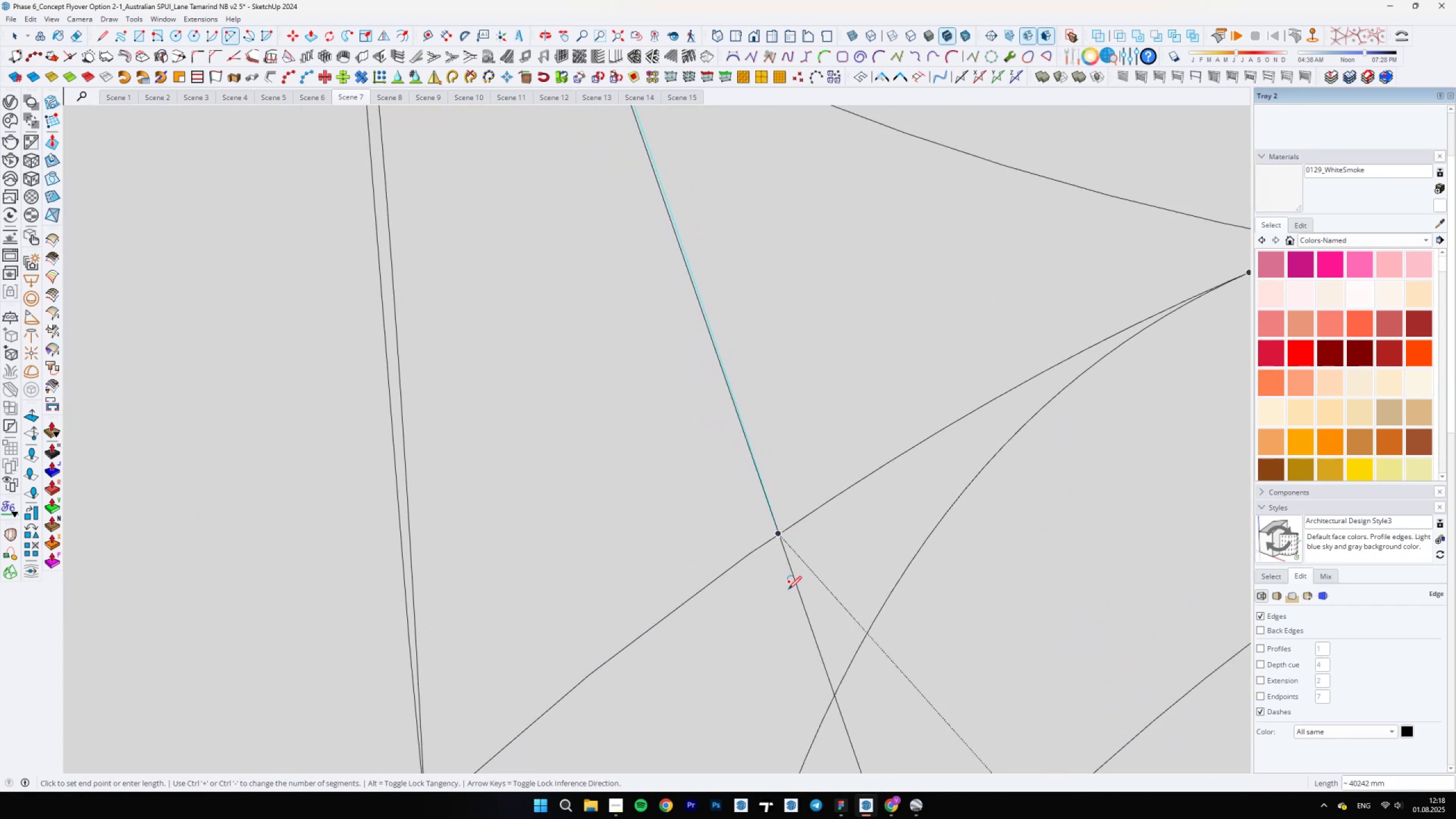 
key(Space)
 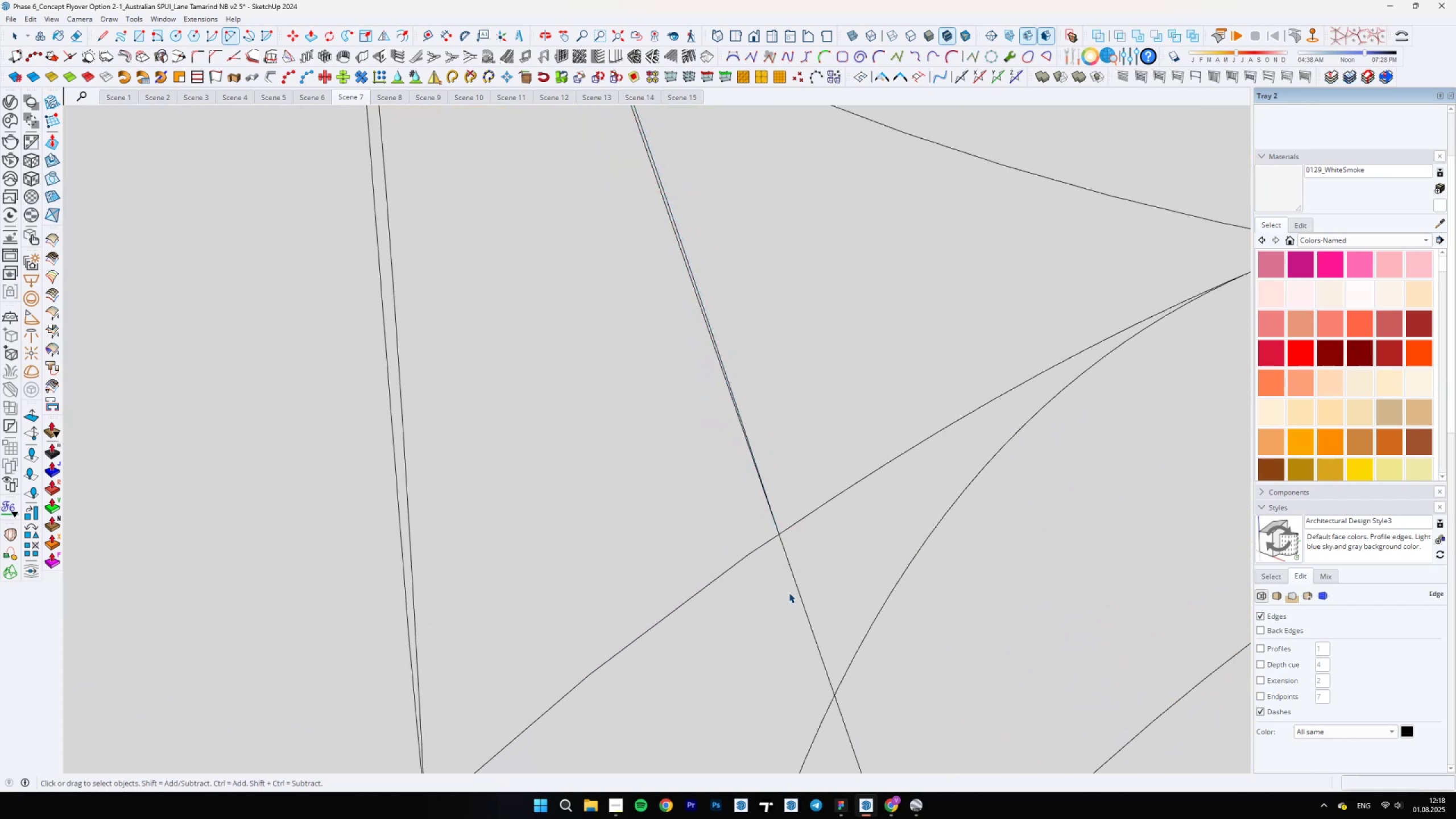 
scroll: coordinate [680, 479], scroll_direction: down, amount: 29.0
 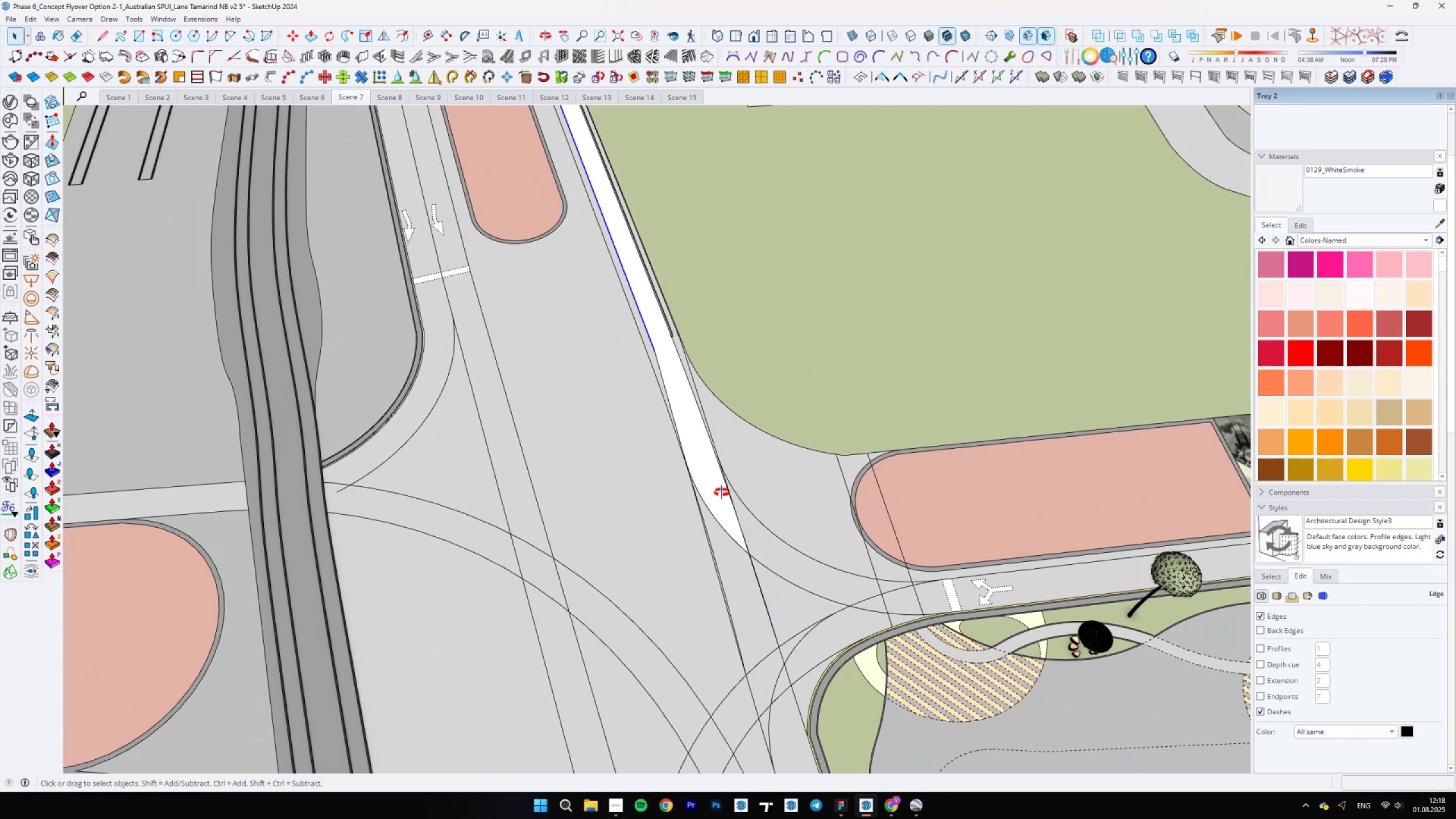 
scroll: coordinate [727, 615], scroll_direction: up, amount: 10.0
 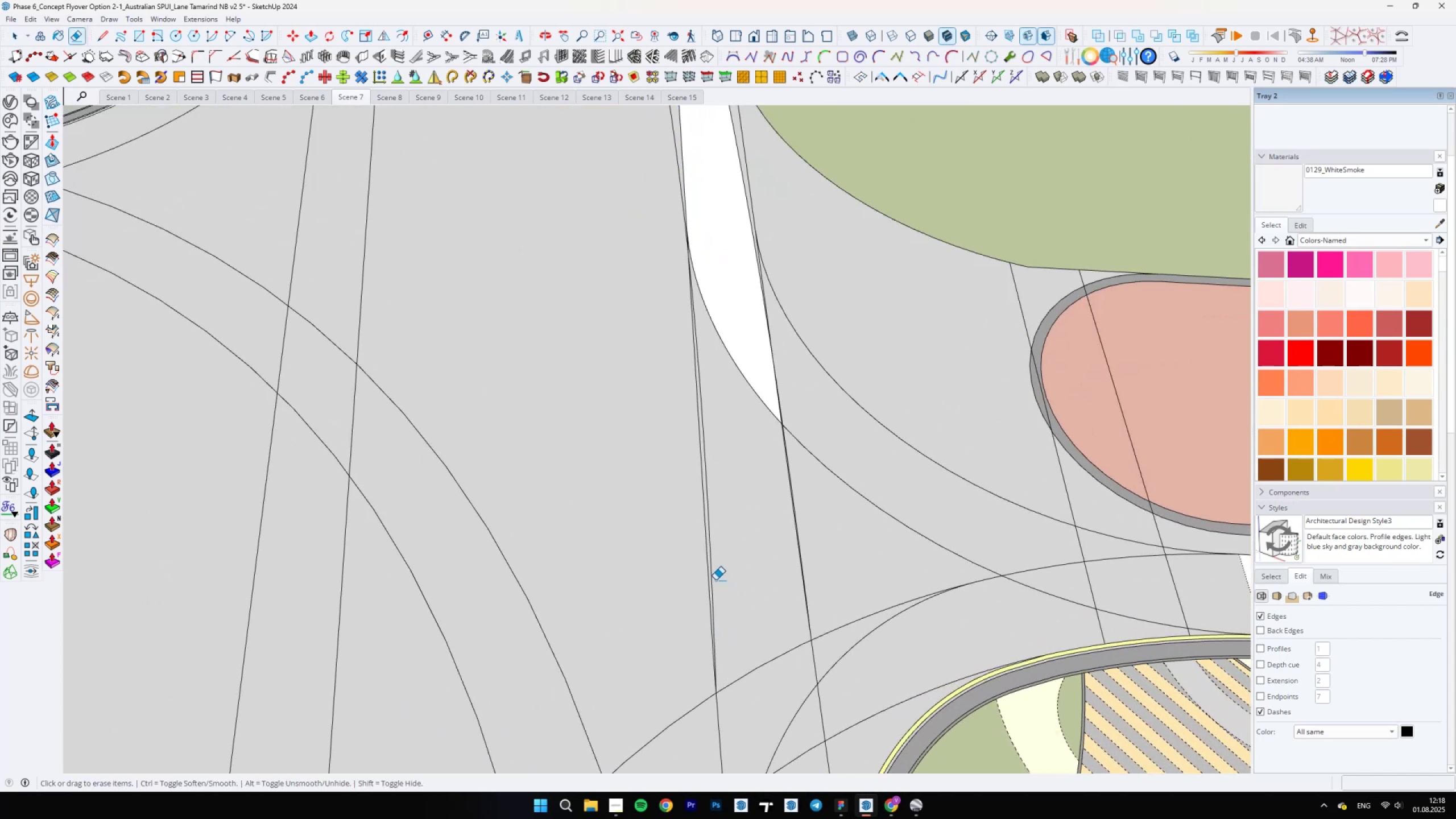 
key(E)
 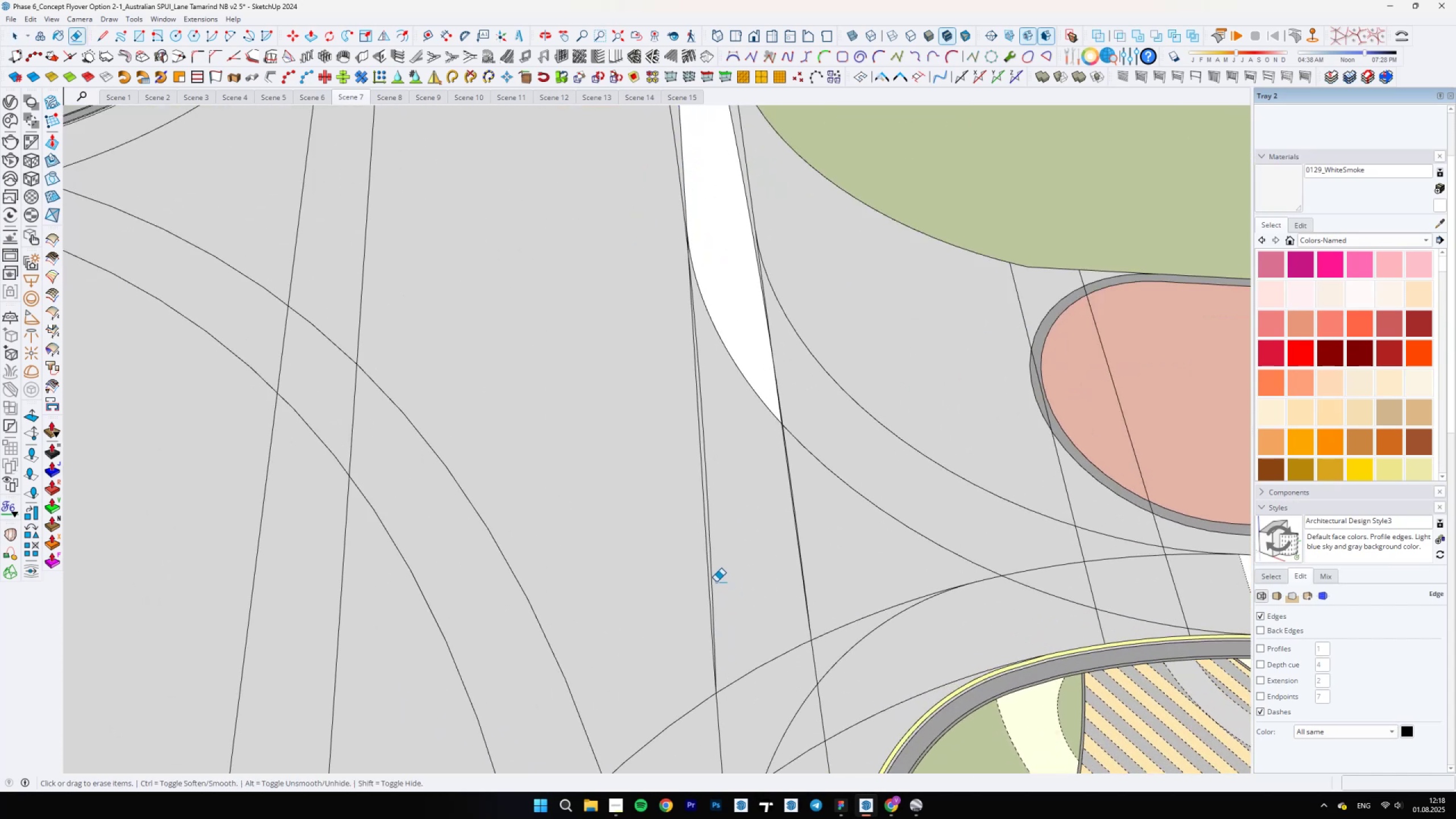 
left_click_drag(start_coordinate=[715, 576], to_coordinate=[713, 576])
 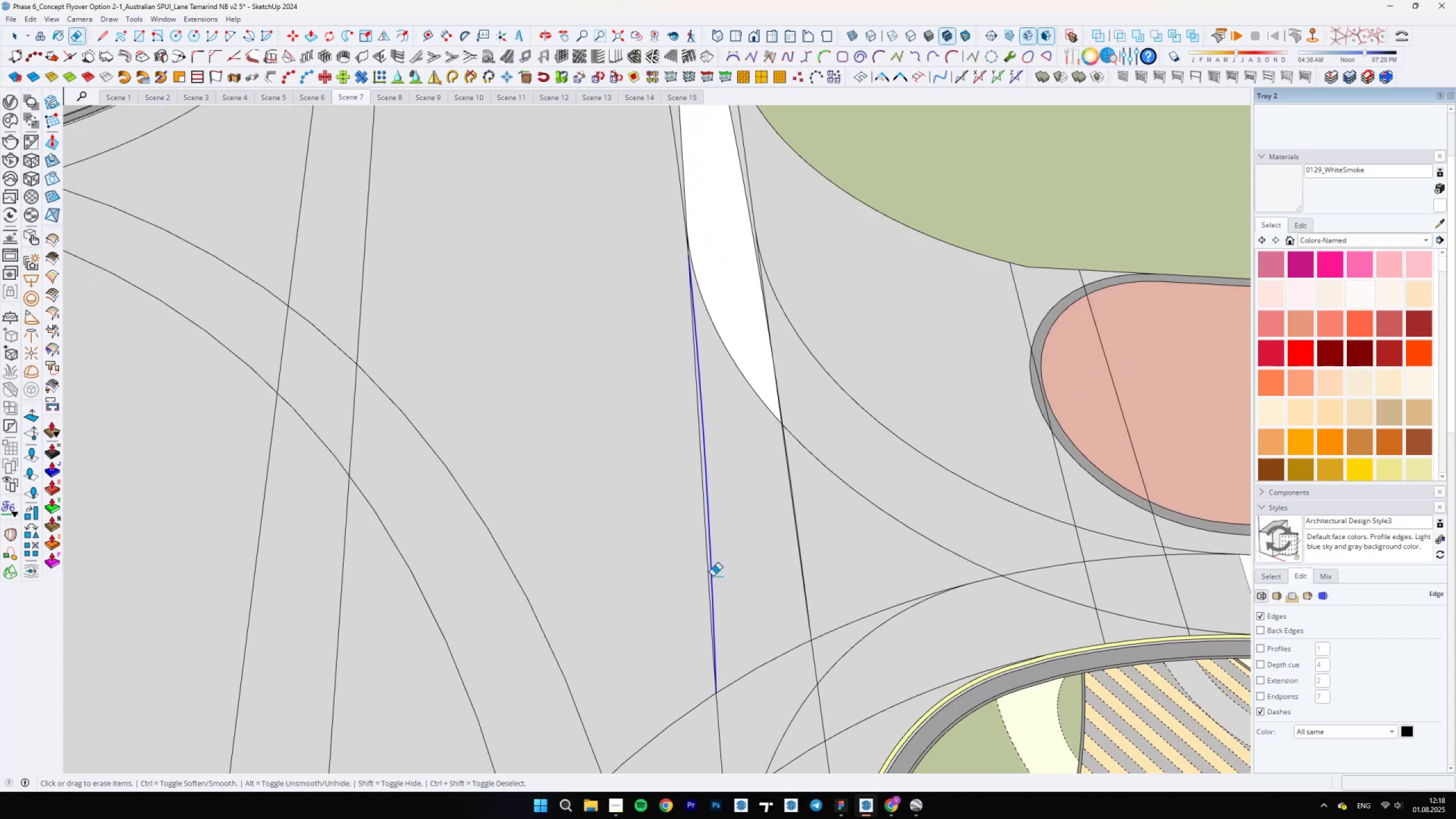 
scroll: coordinate [721, 585], scroll_direction: down, amount: 21.0
 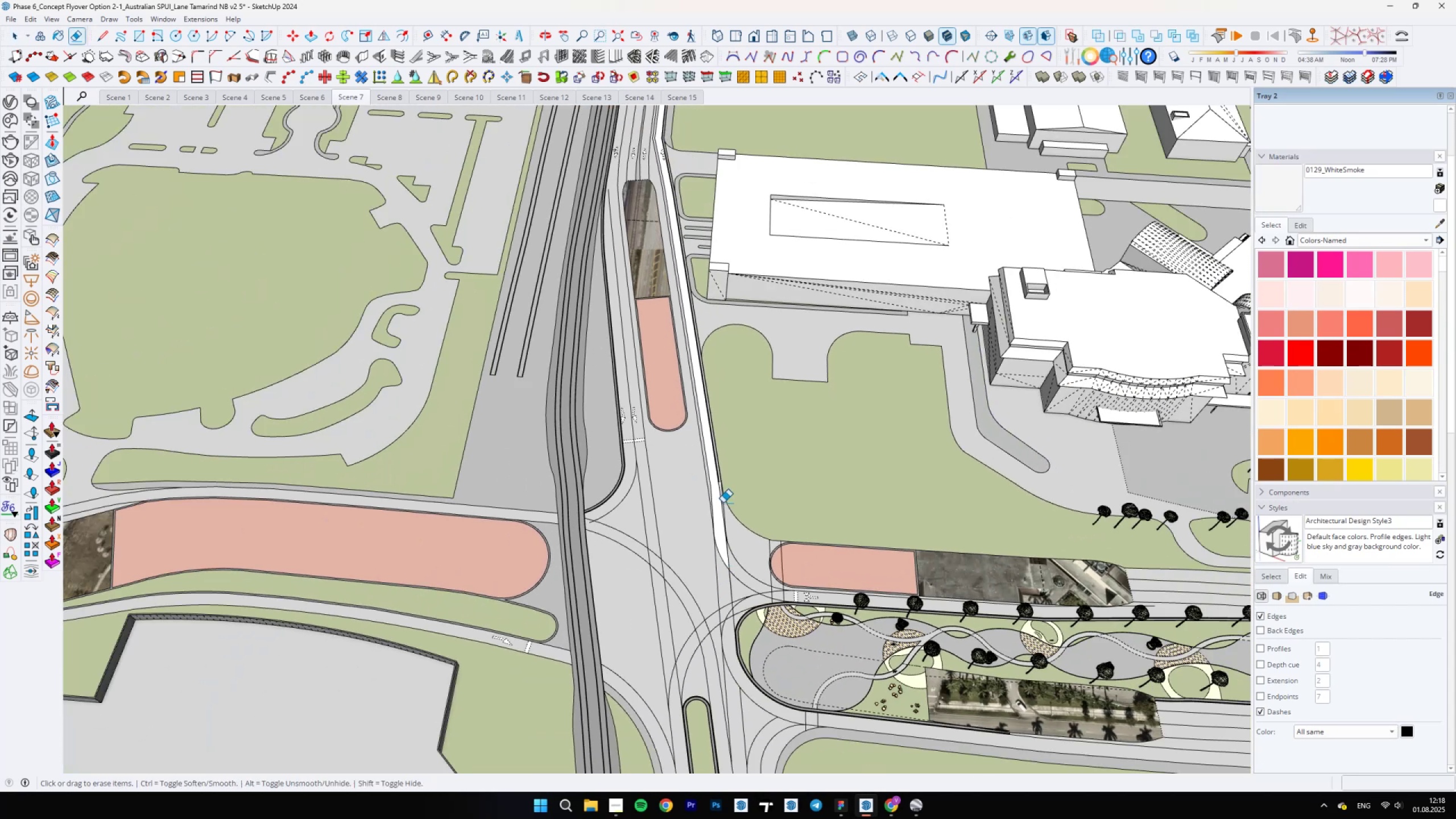 
scroll: coordinate [705, 477], scroll_direction: up, amount: 8.0
 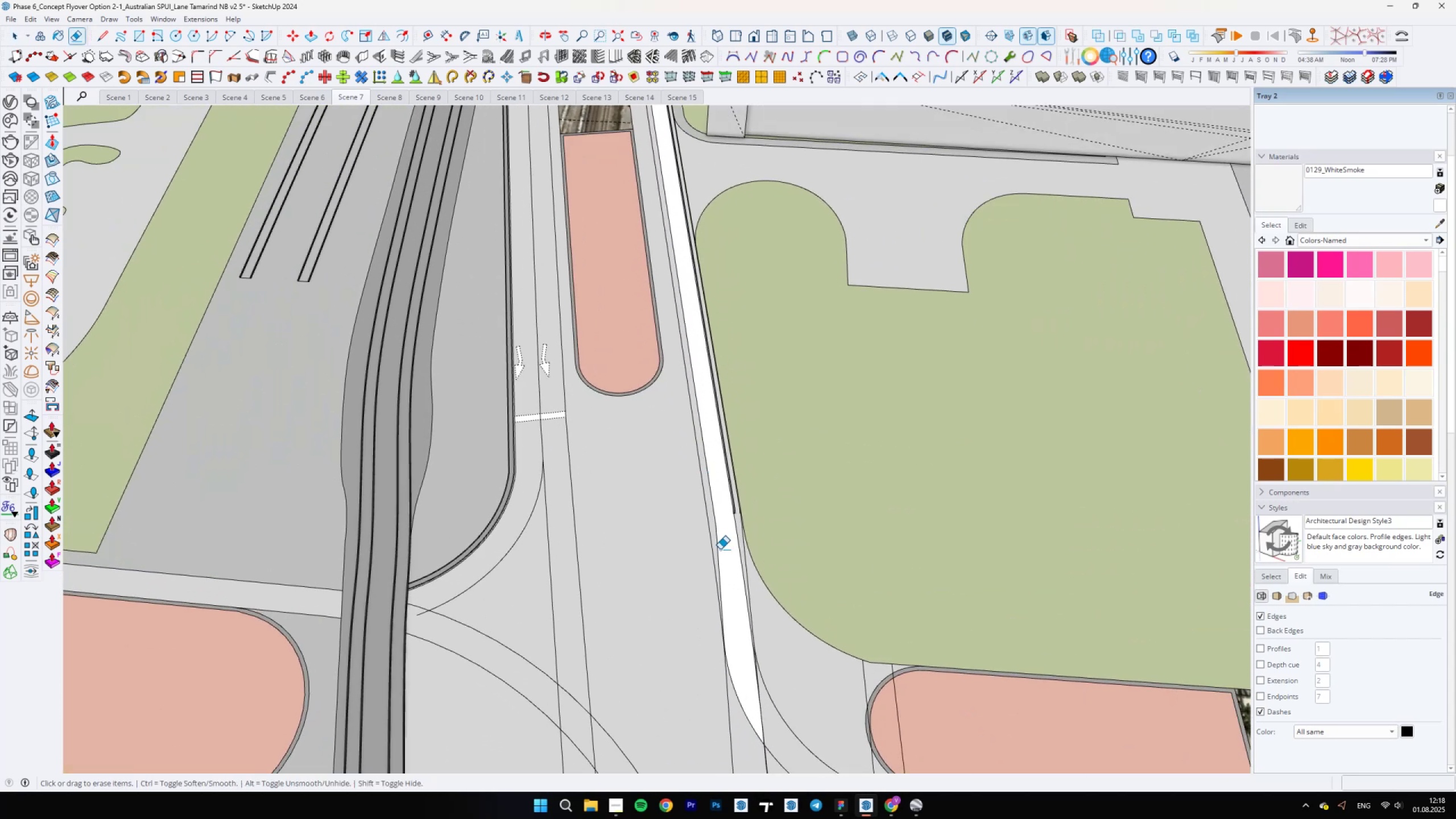 
left_click_drag(start_coordinate=[724, 565], to_coordinate=[714, 518])
 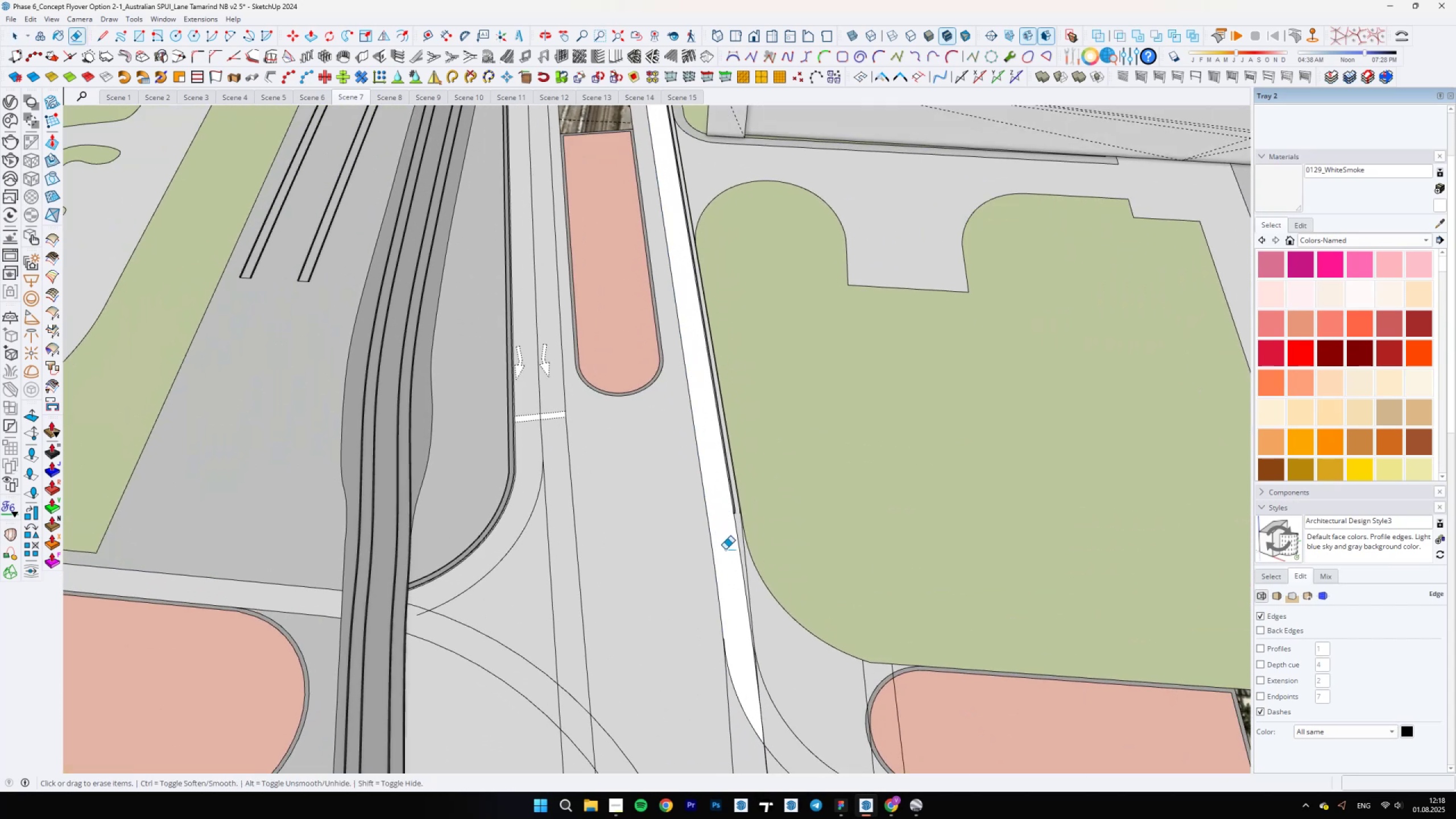 
scroll: coordinate [748, 535], scroll_direction: up, amount: 24.0
 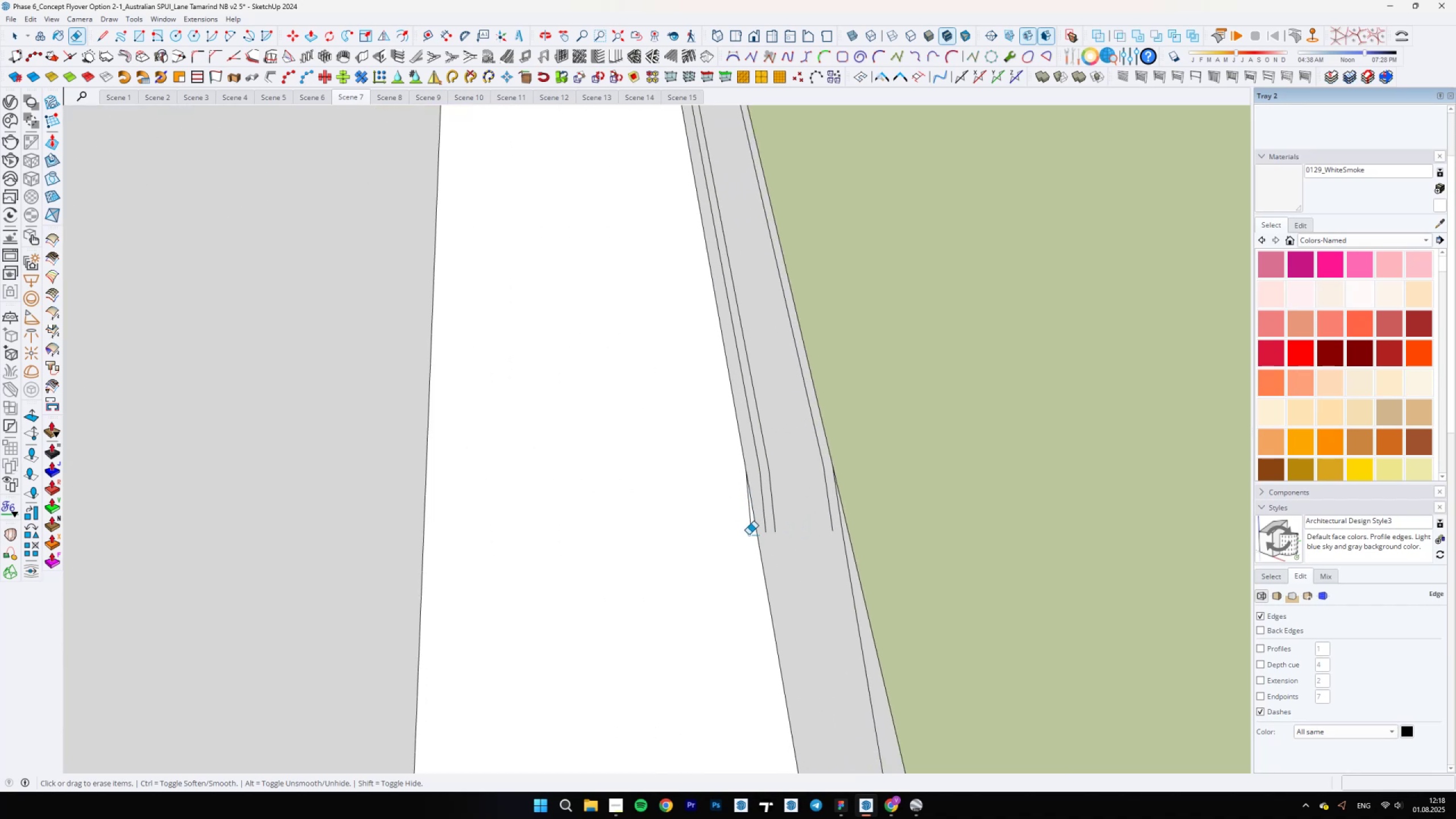 
left_click_drag(start_coordinate=[748, 531], to_coordinate=[750, 516])
 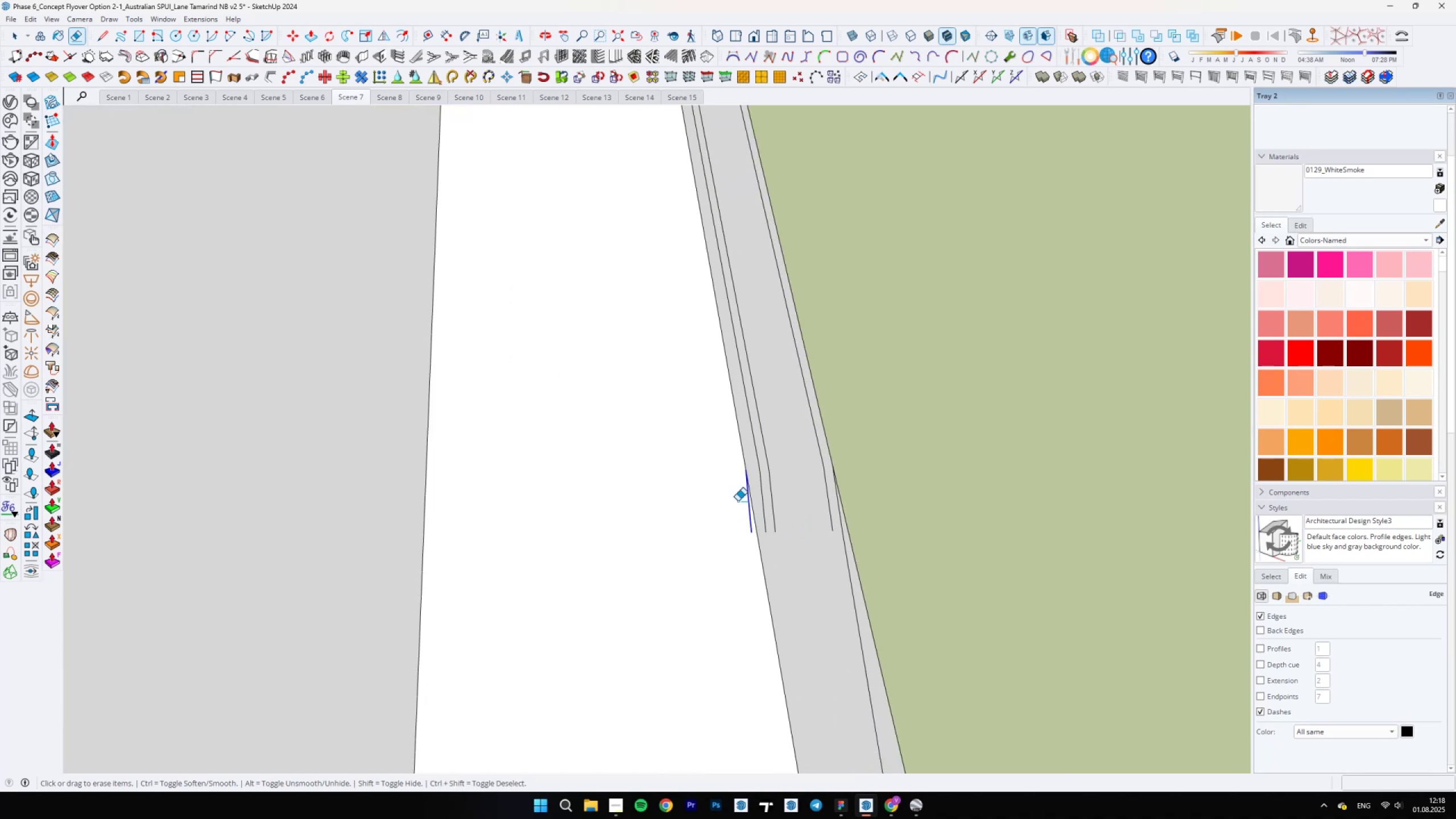 
scroll: coordinate [662, 376], scroll_direction: down, amount: 29.0
 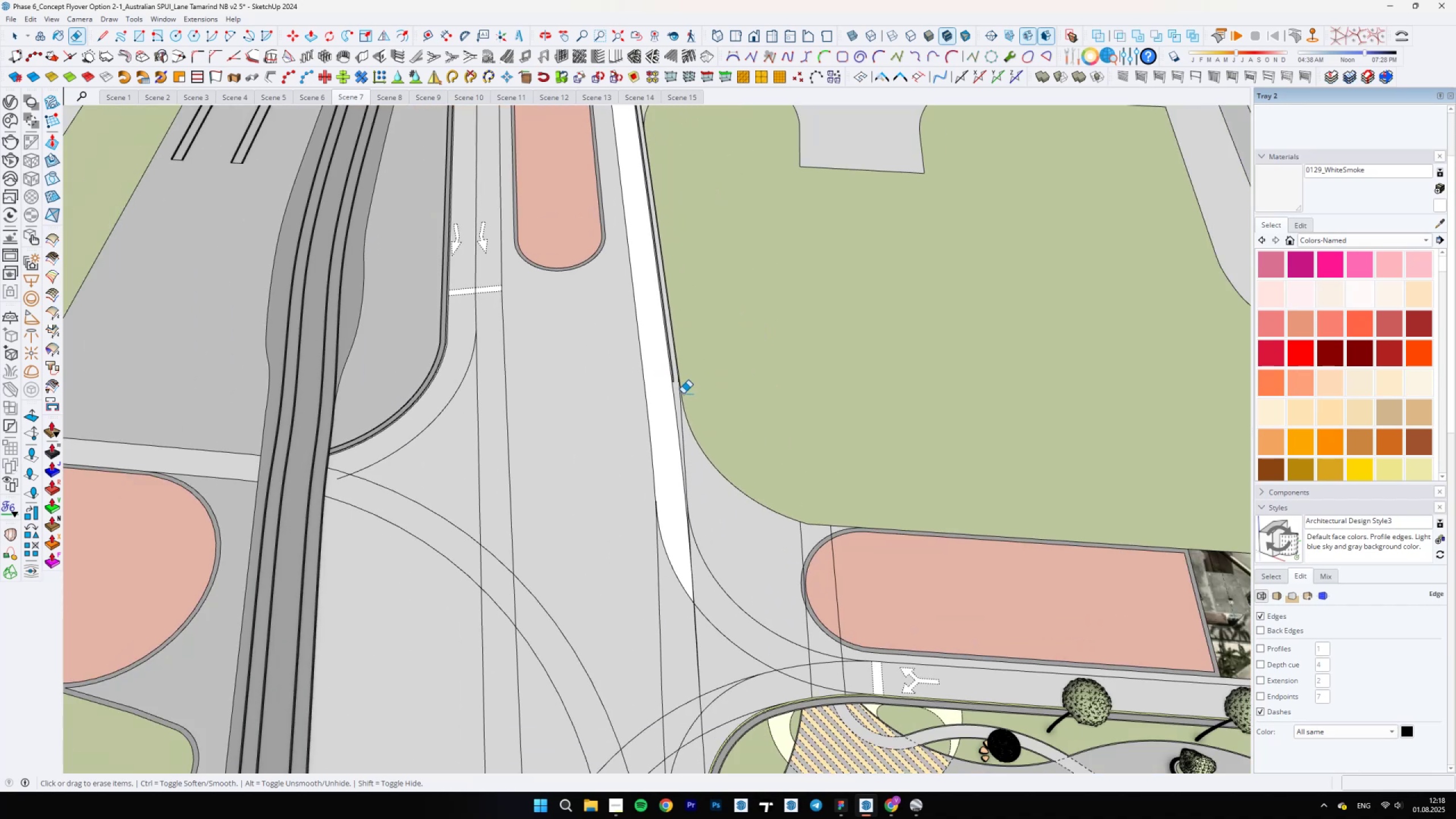 
scroll: coordinate [697, 489], scroll_direction: up, amount: 16.0
 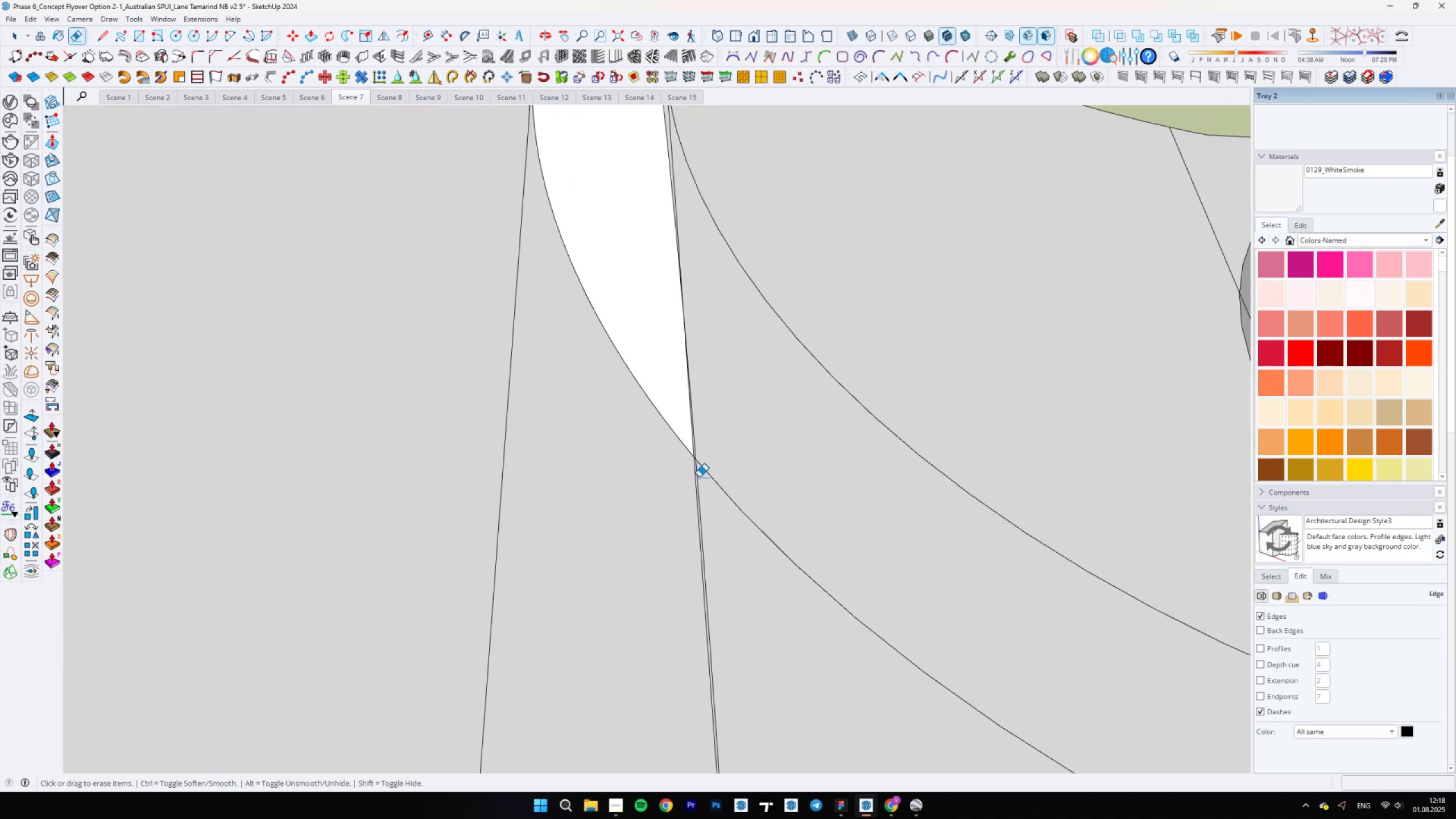 
left_click([699, 477])
 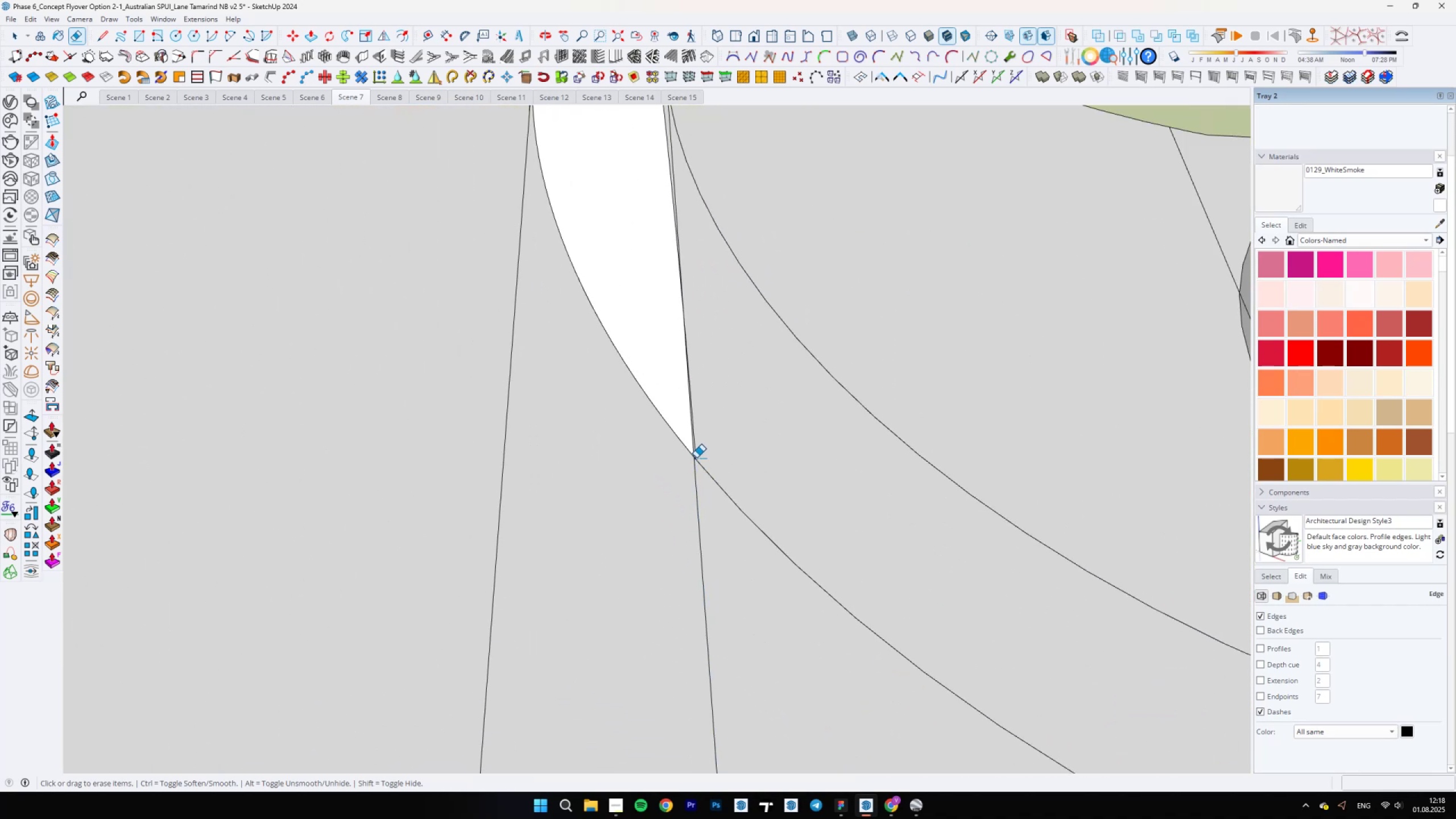 
left_click([696, 453])
 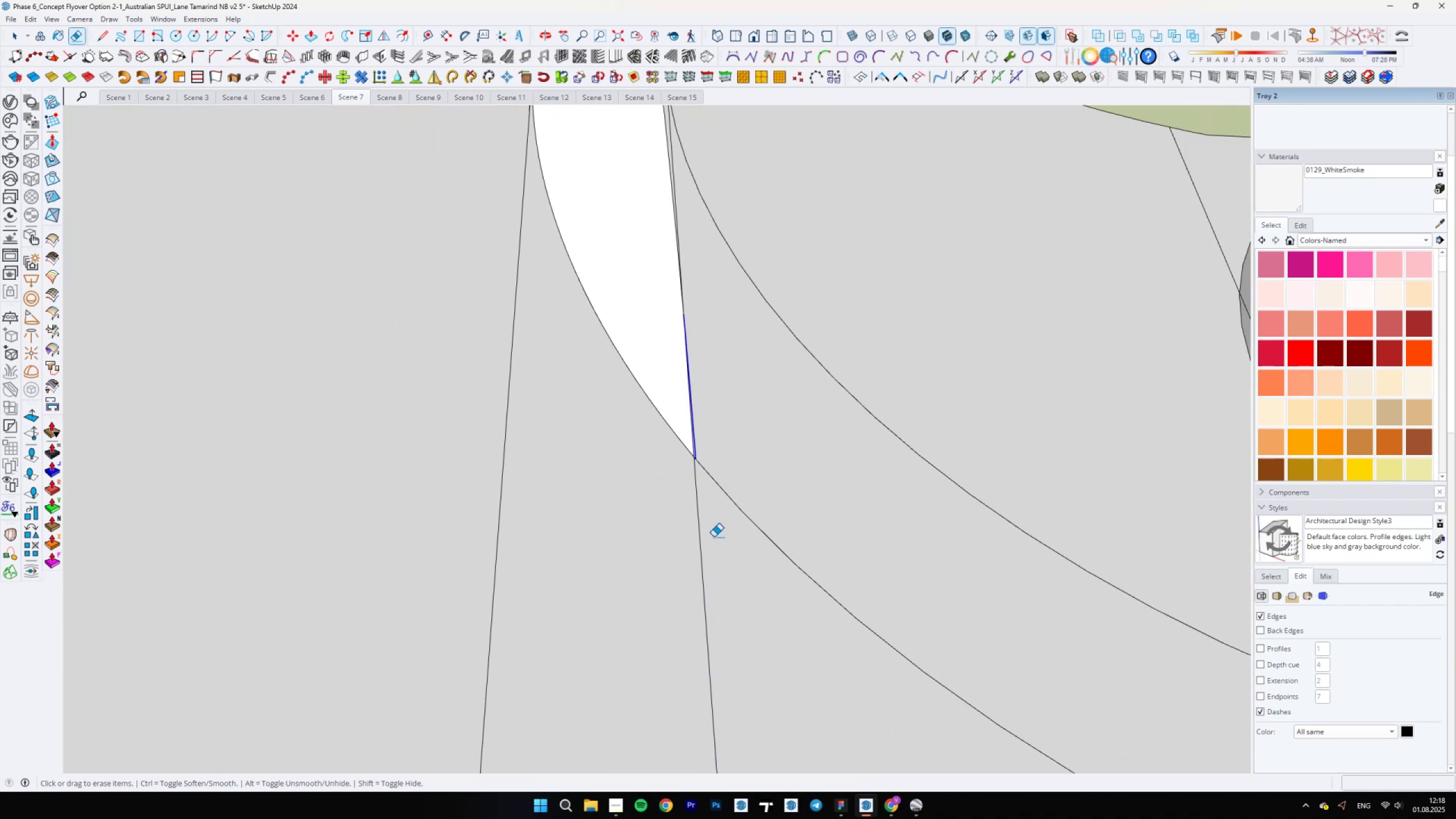 
scroll: coordinate [751, 623], scroll_direction: down, amount: 19.0
 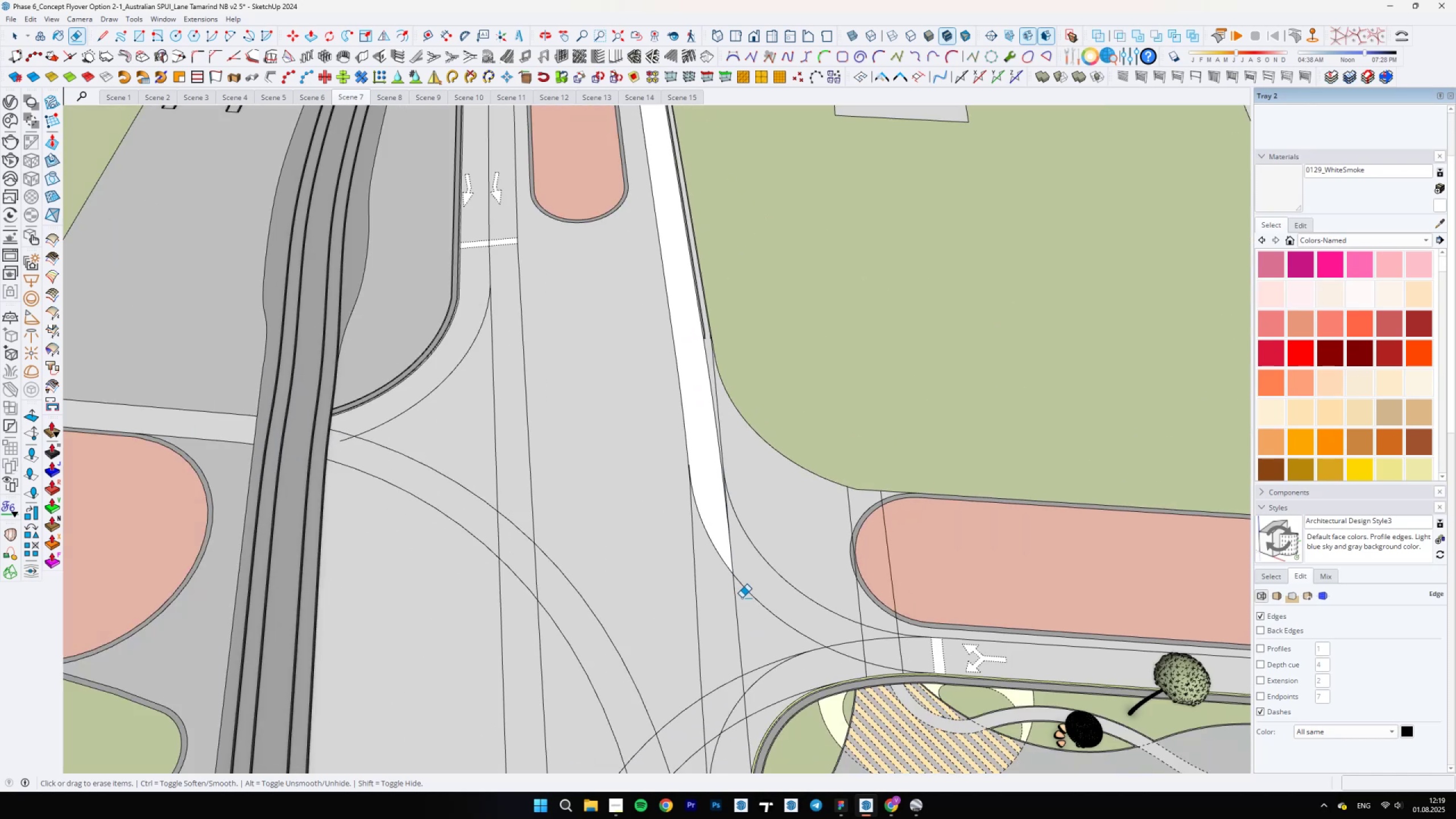 
scroll: coordinate [722, 505], scroll_direction: up, amount: 1.0
 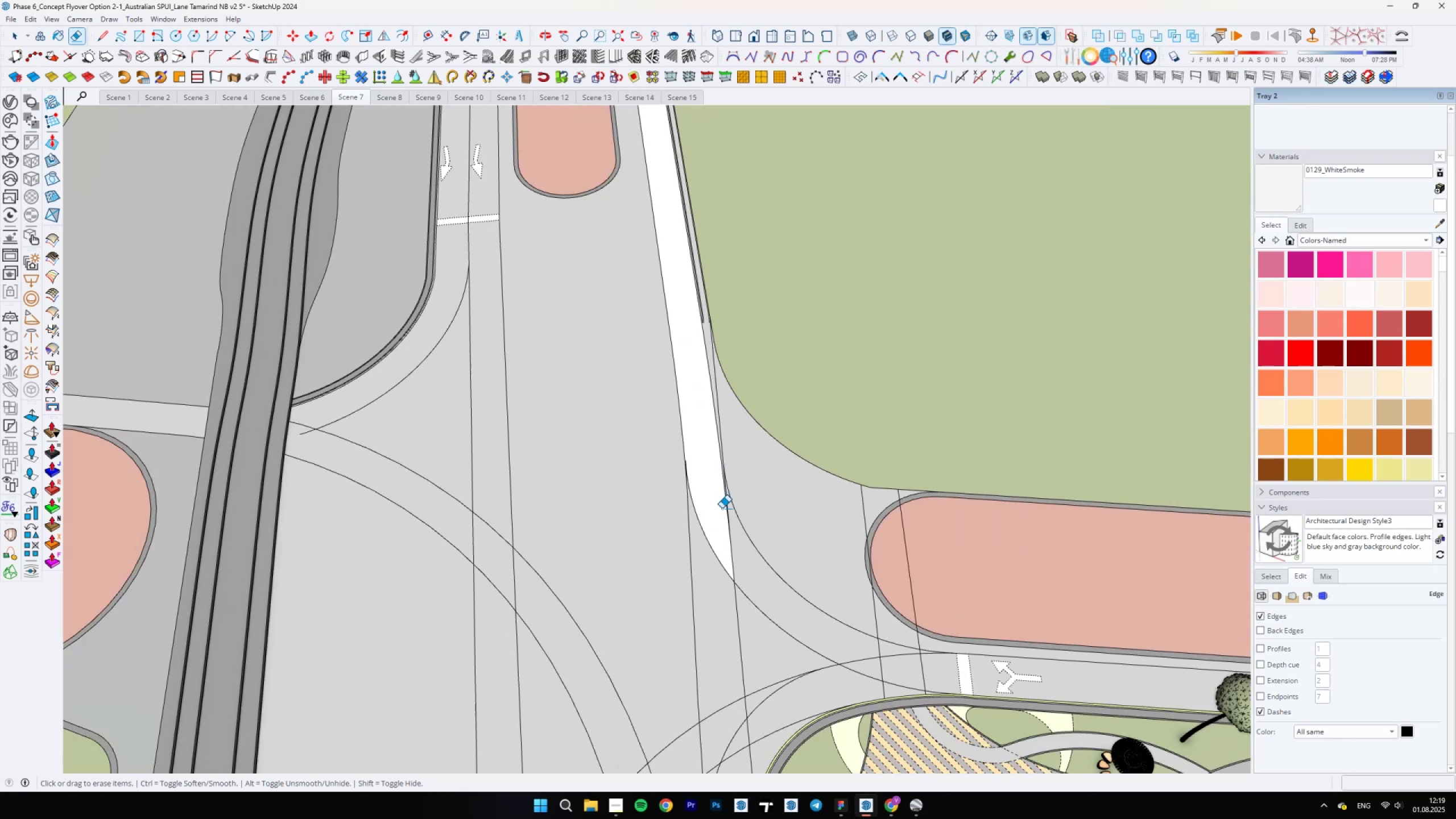 
key(Control+Z)
 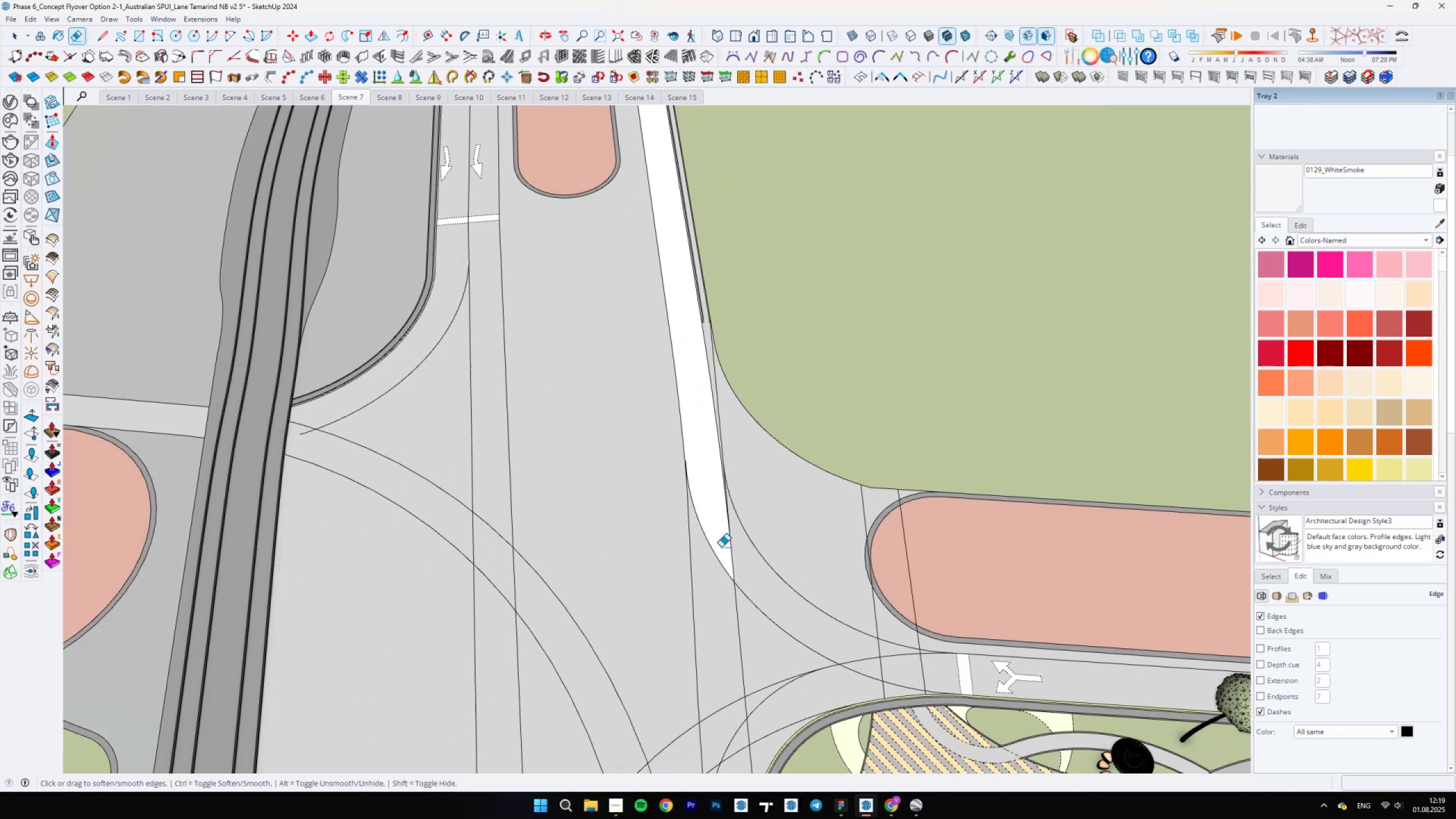 
key(Control+Z)
 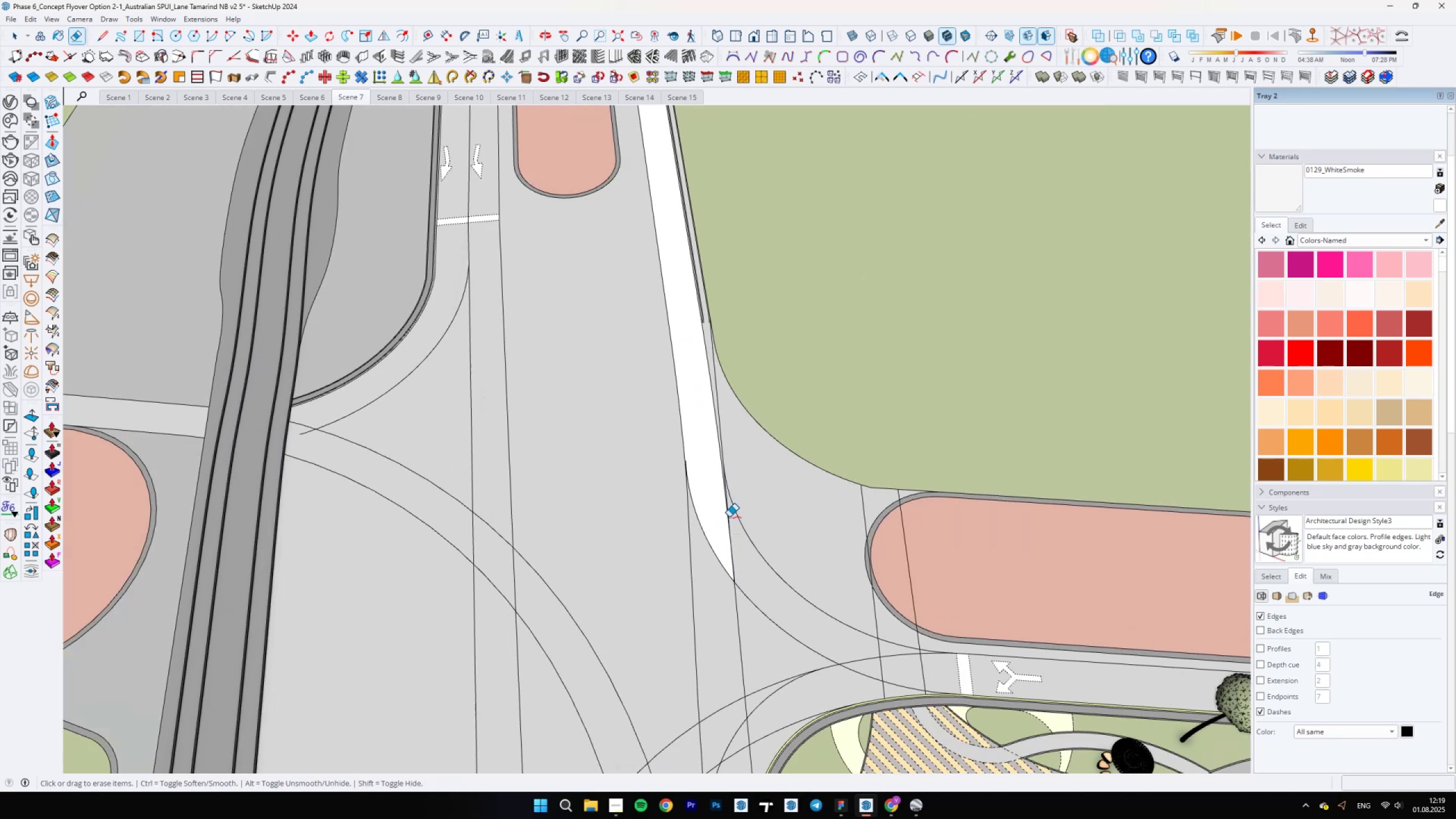 
scroll: coordinate [734, 599], scroll_direction: up, amount: 13.0
 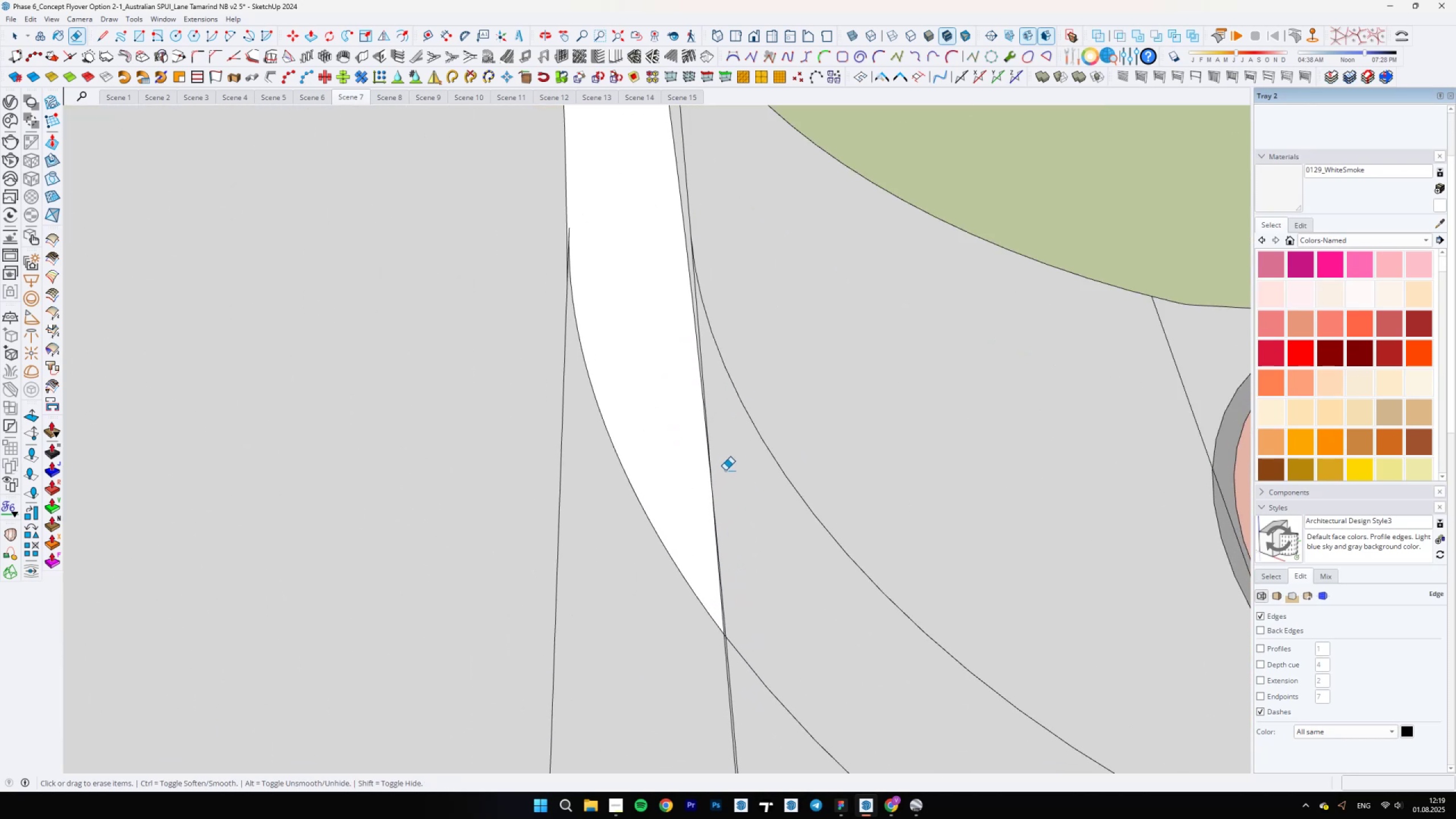 
hold_key(key=ShiftLeft, duration=0.92)
scroll: coordinate [745, 708], scroll_direction: down, amount: 6.0
 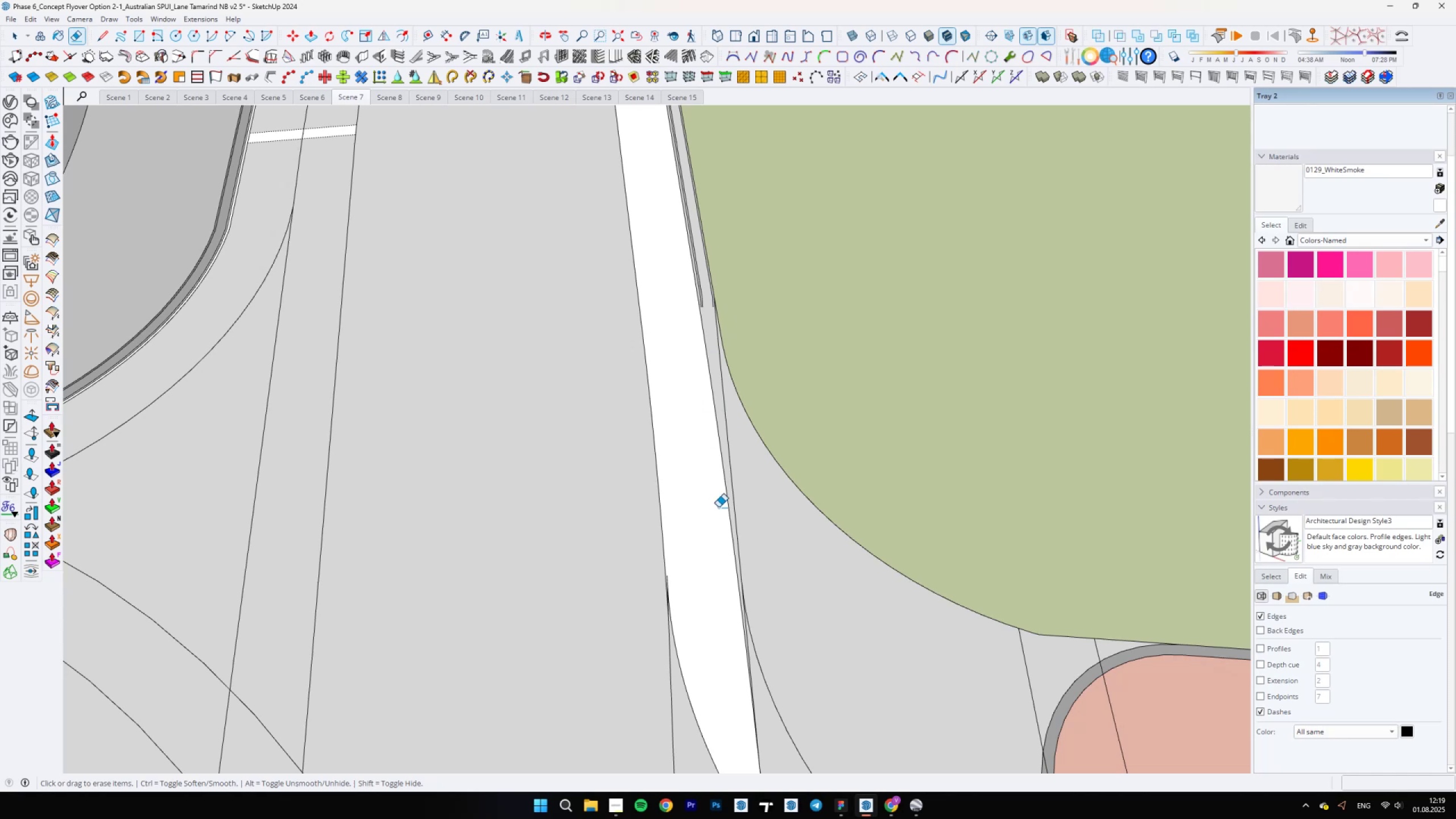 
scroll: coordinate [753, 655], scroll_direction: up, amount: 7.0
 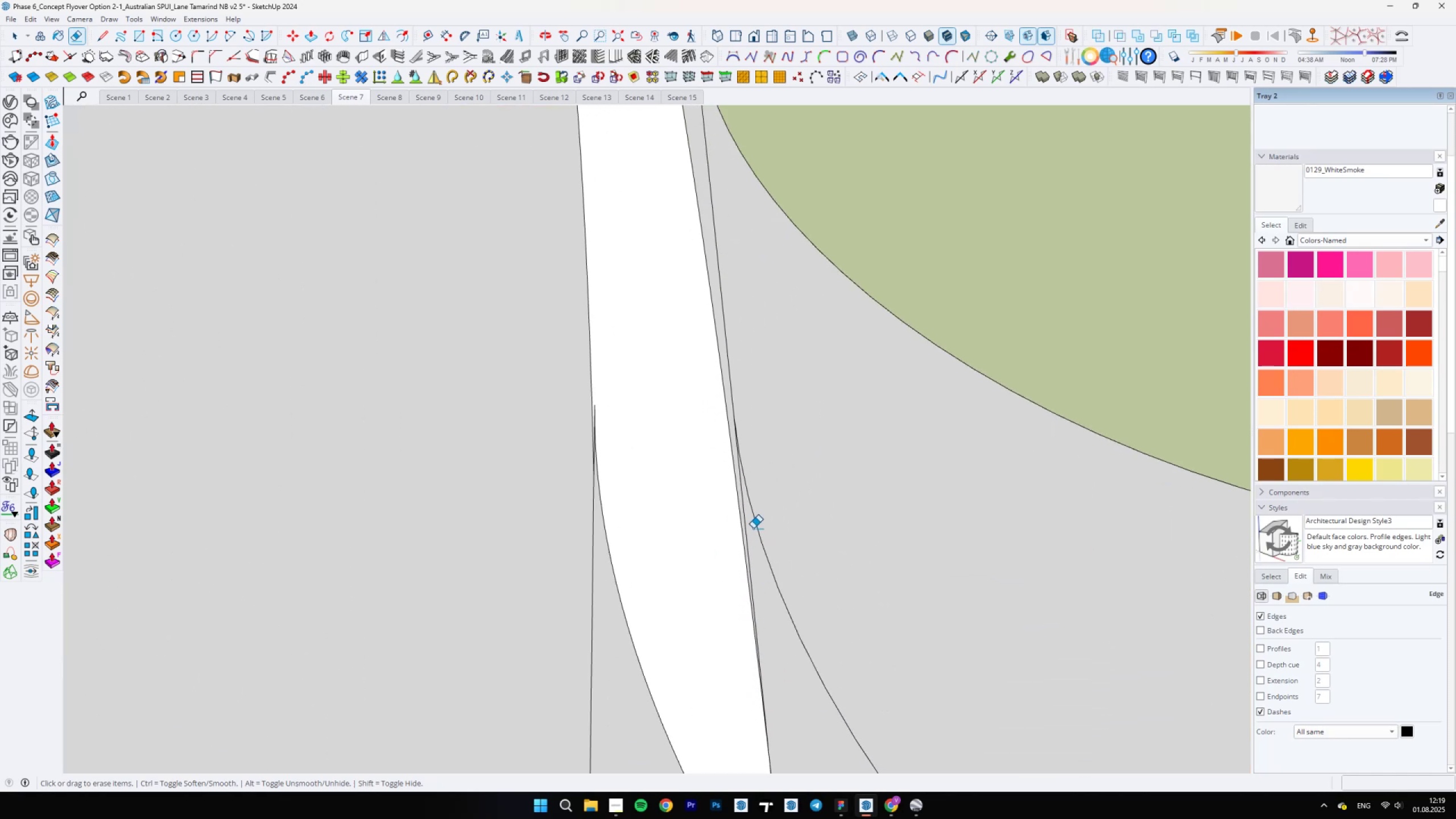 
scroll: coordinate [748, 611], scroll_direction: down, amount: 8.0
 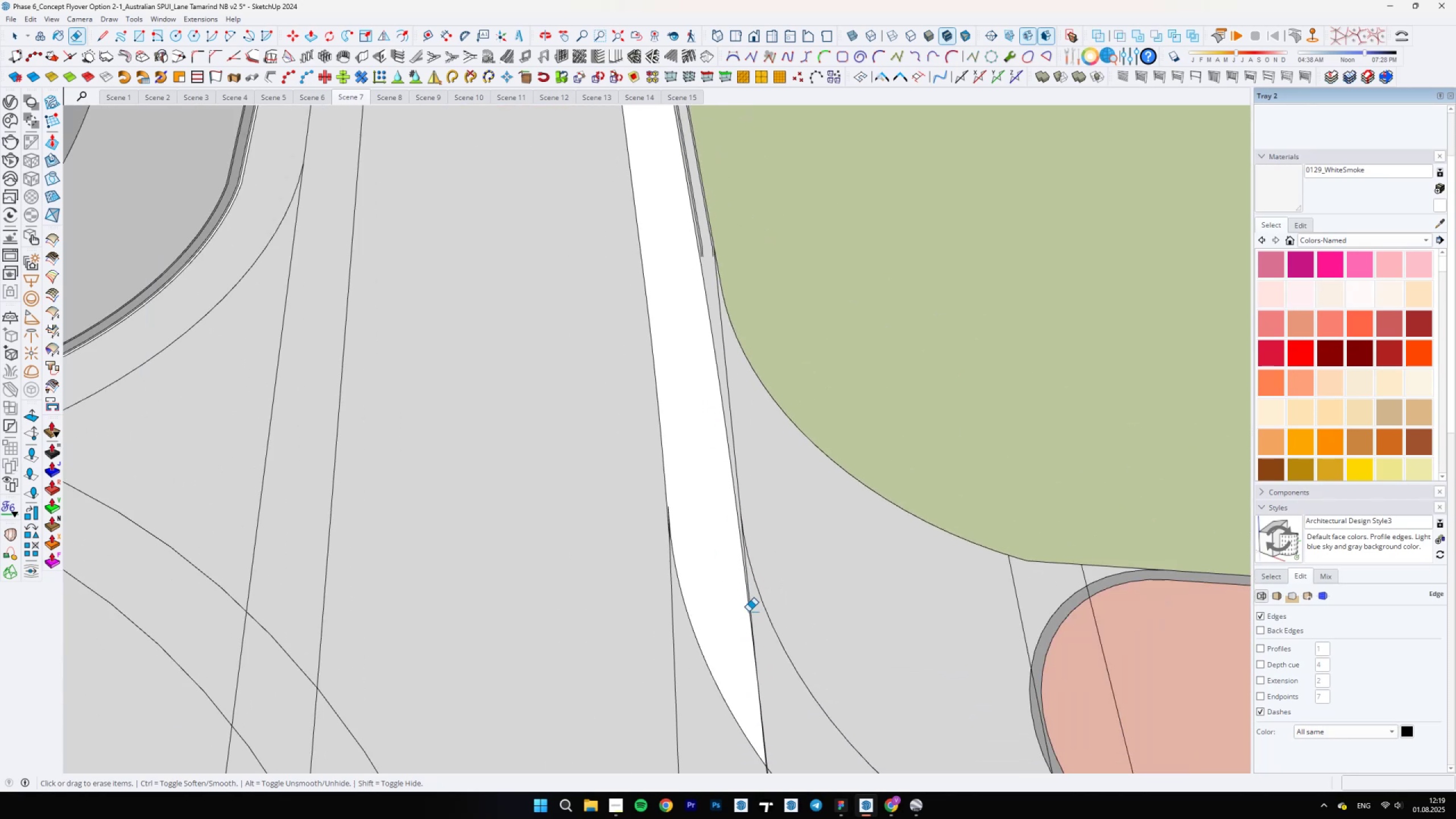 
scroll: coordinate [743, 549], scroll_direction: up, amount: 13.0
 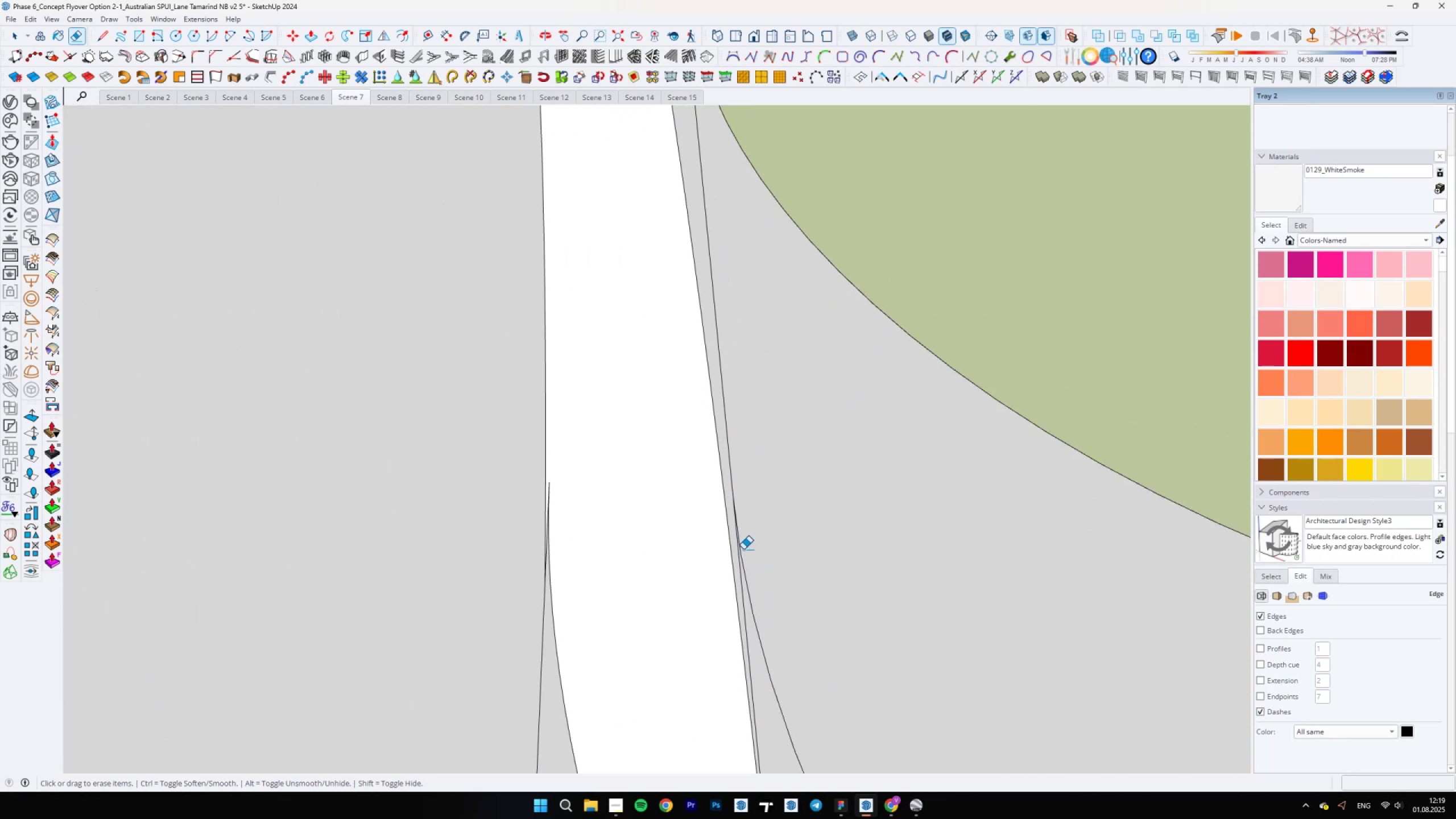 
key(A)
 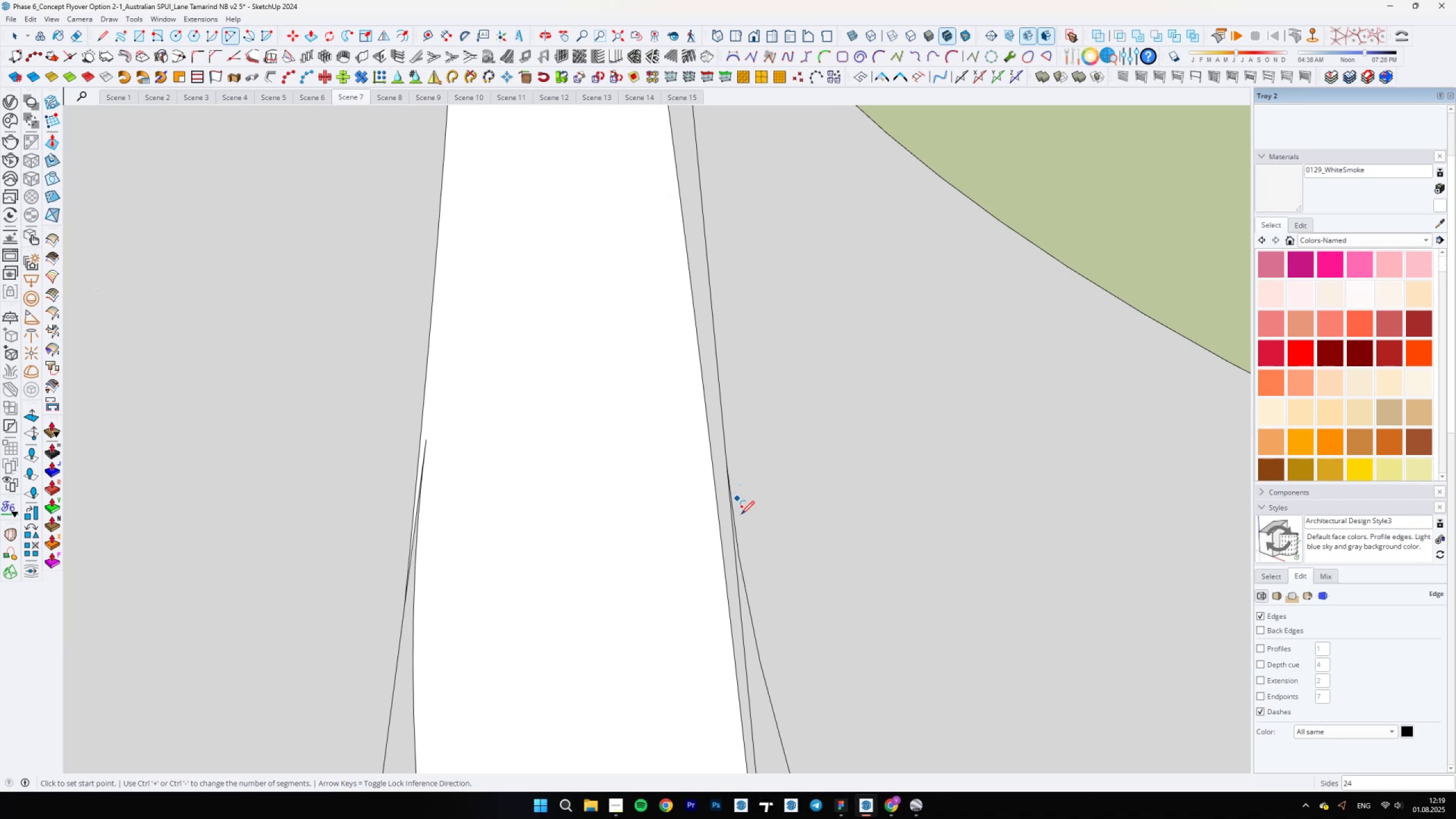 
scroll: coordinate [857, 660], scroll_direction: down, amount: 23.0
 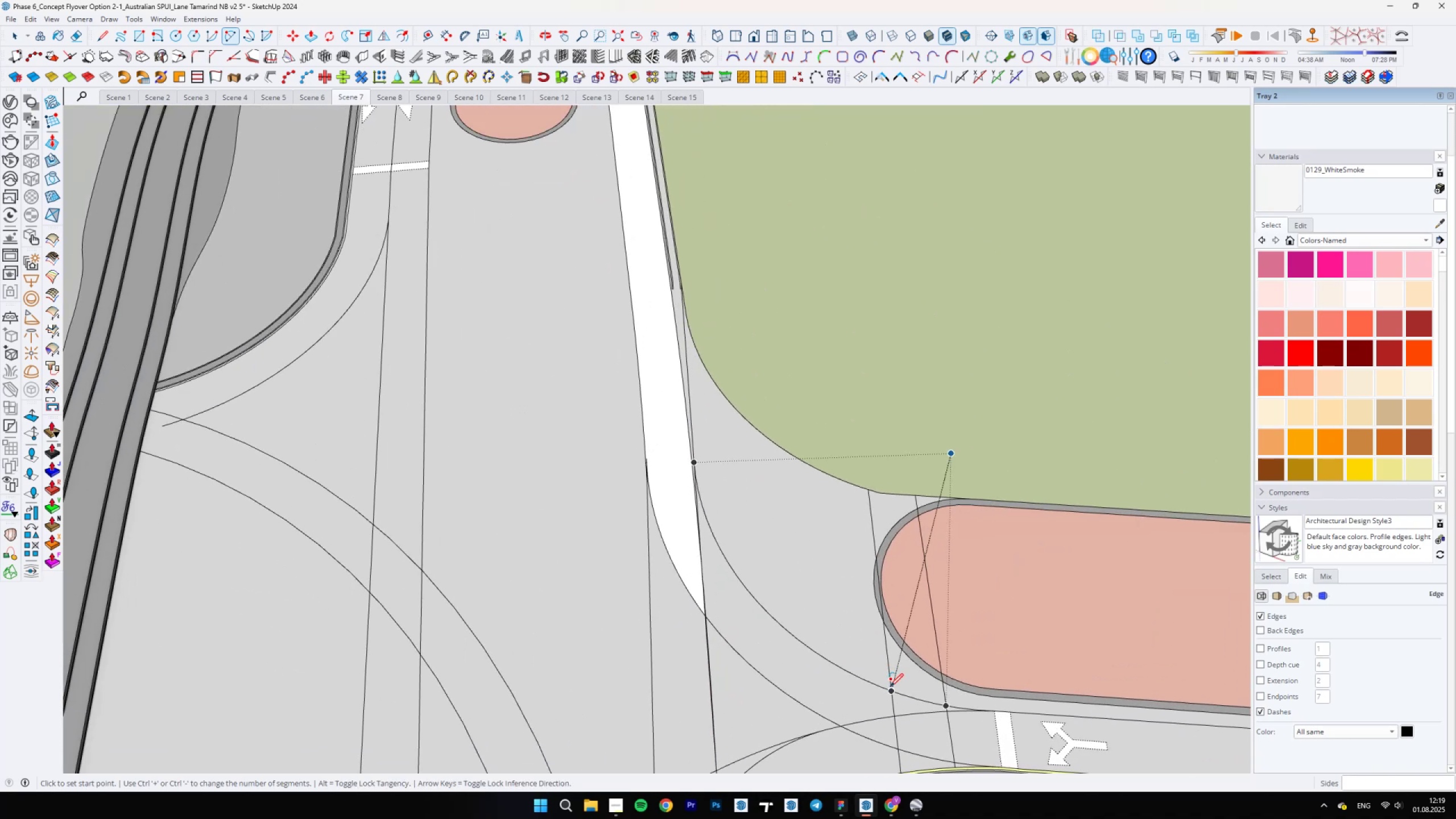 
left_click([890, 686])
 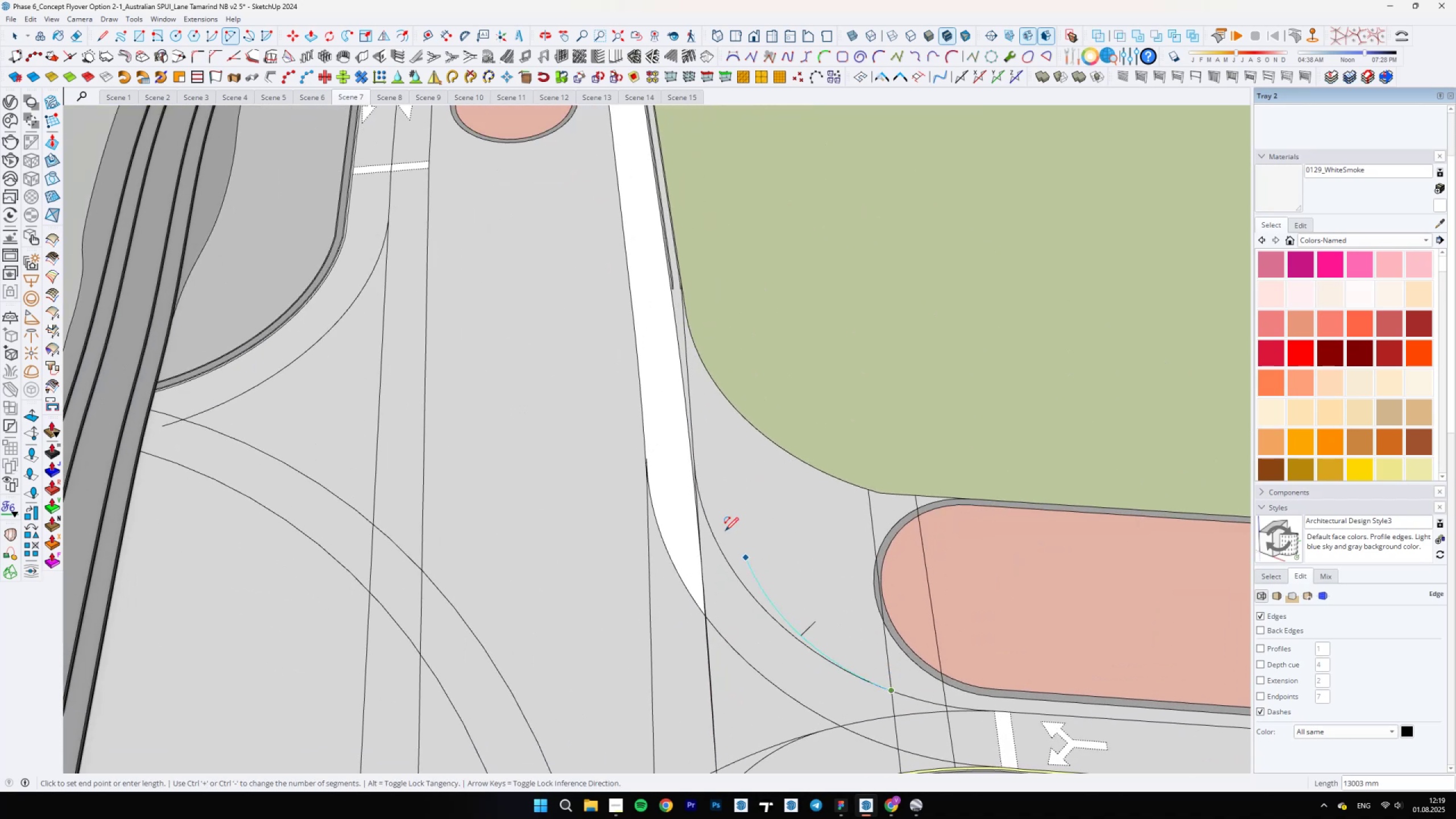 
scroll: coordinate [691, 450], scroll_direction: up, amount: 9.0
 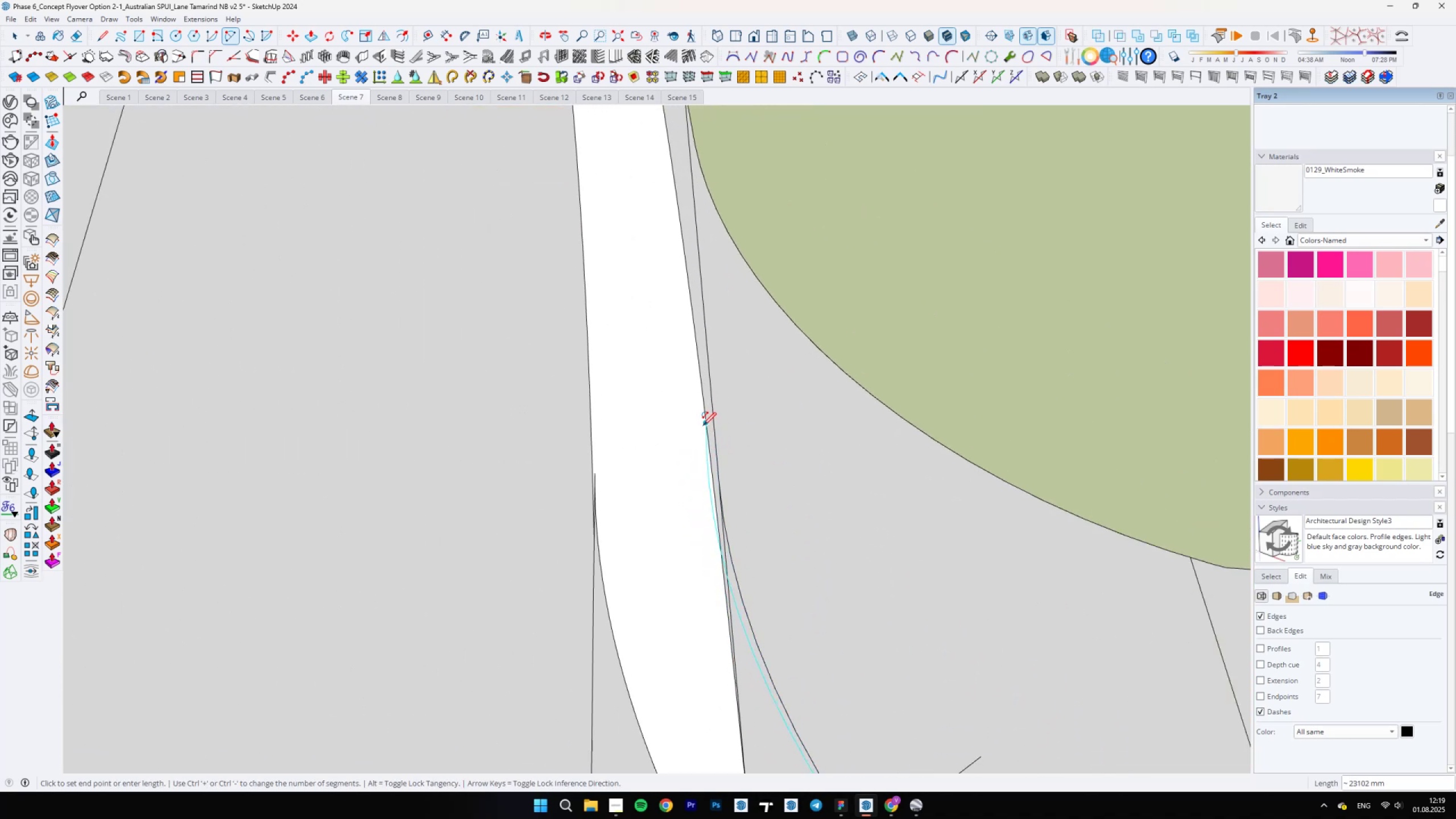 
key(A)
 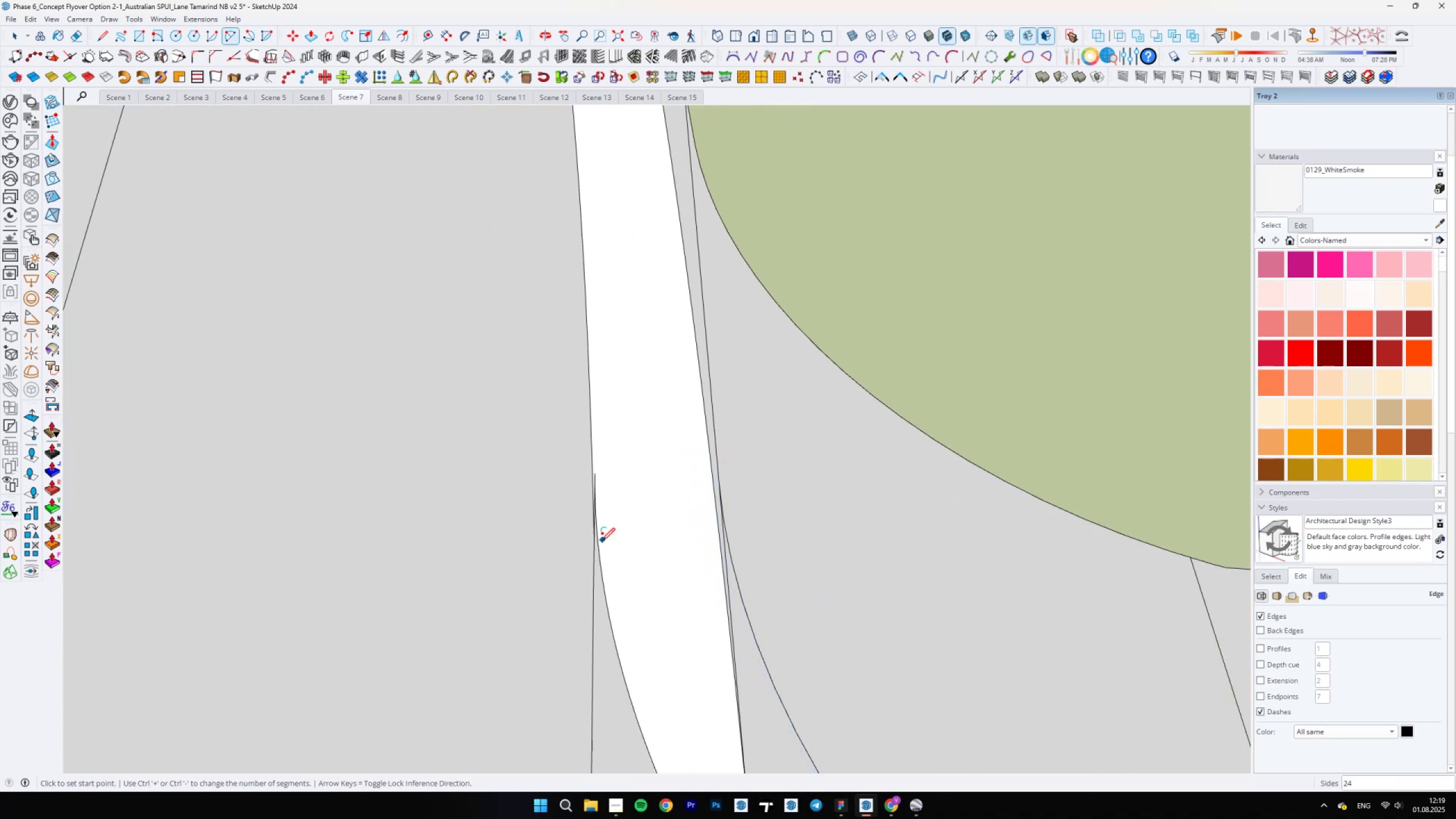 
scroll: coordinate [724, 574], scroll_direction: up, amount: 8.0
 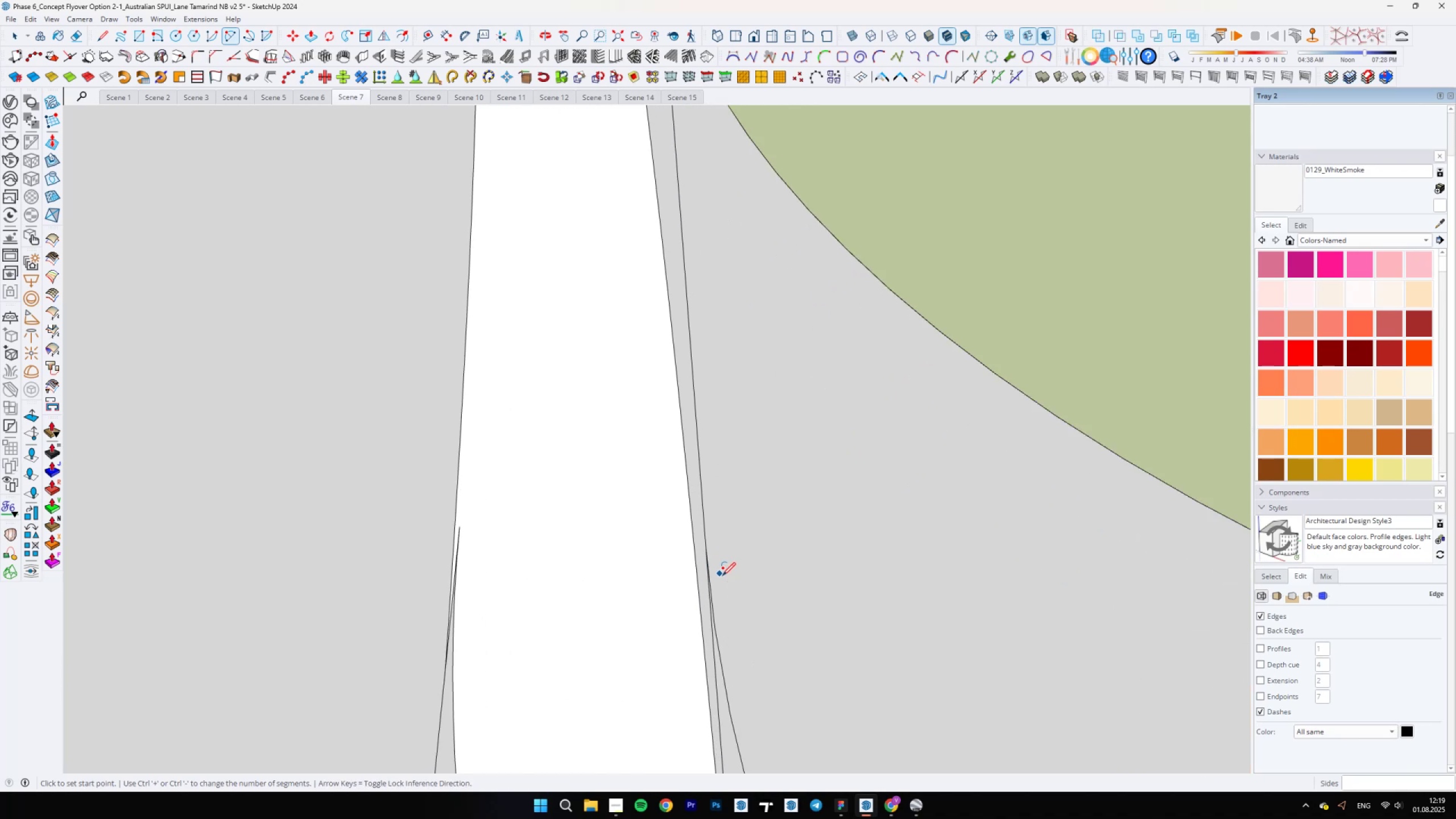 
key(L)
 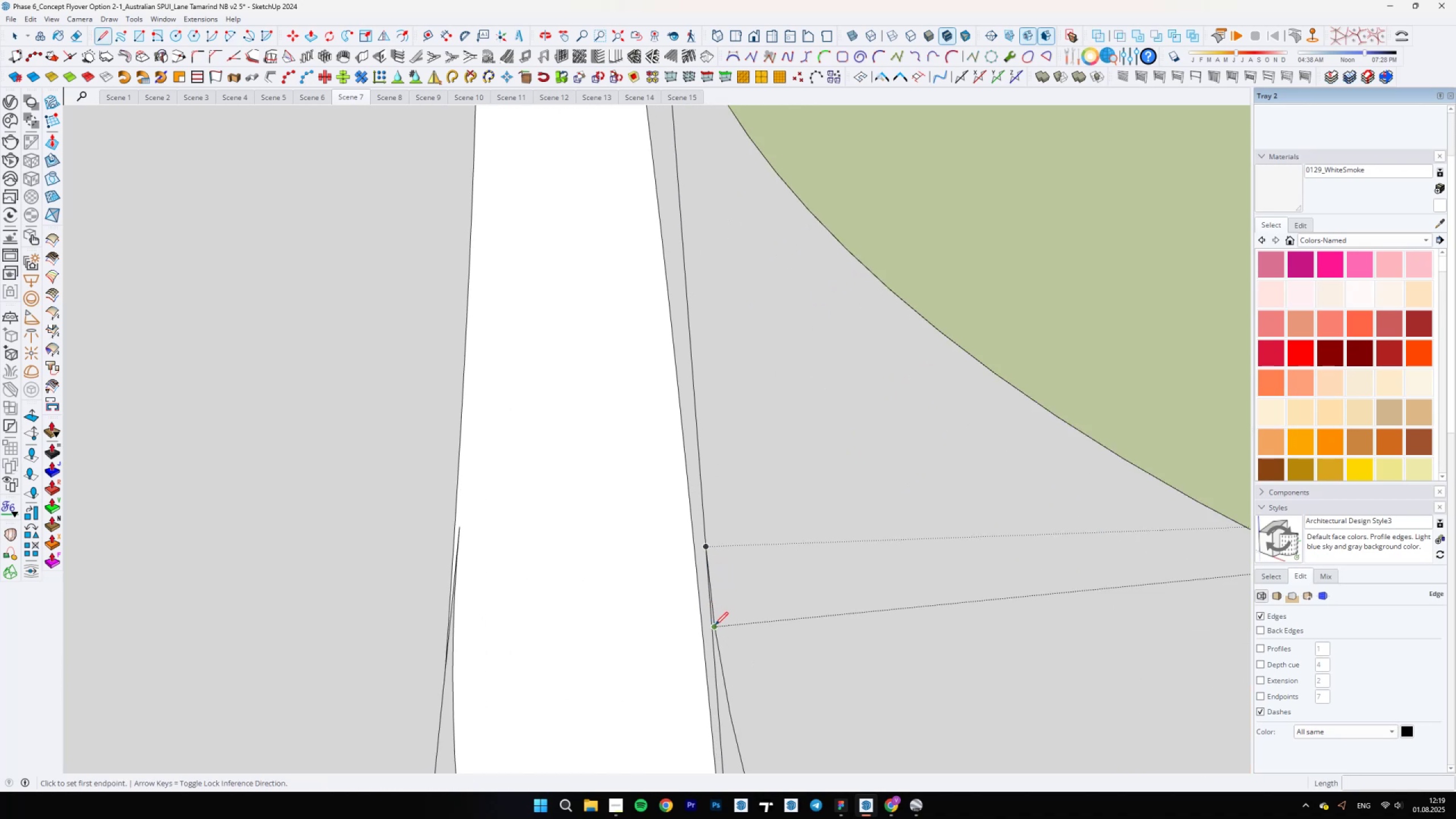 
left_click([715, 630])
 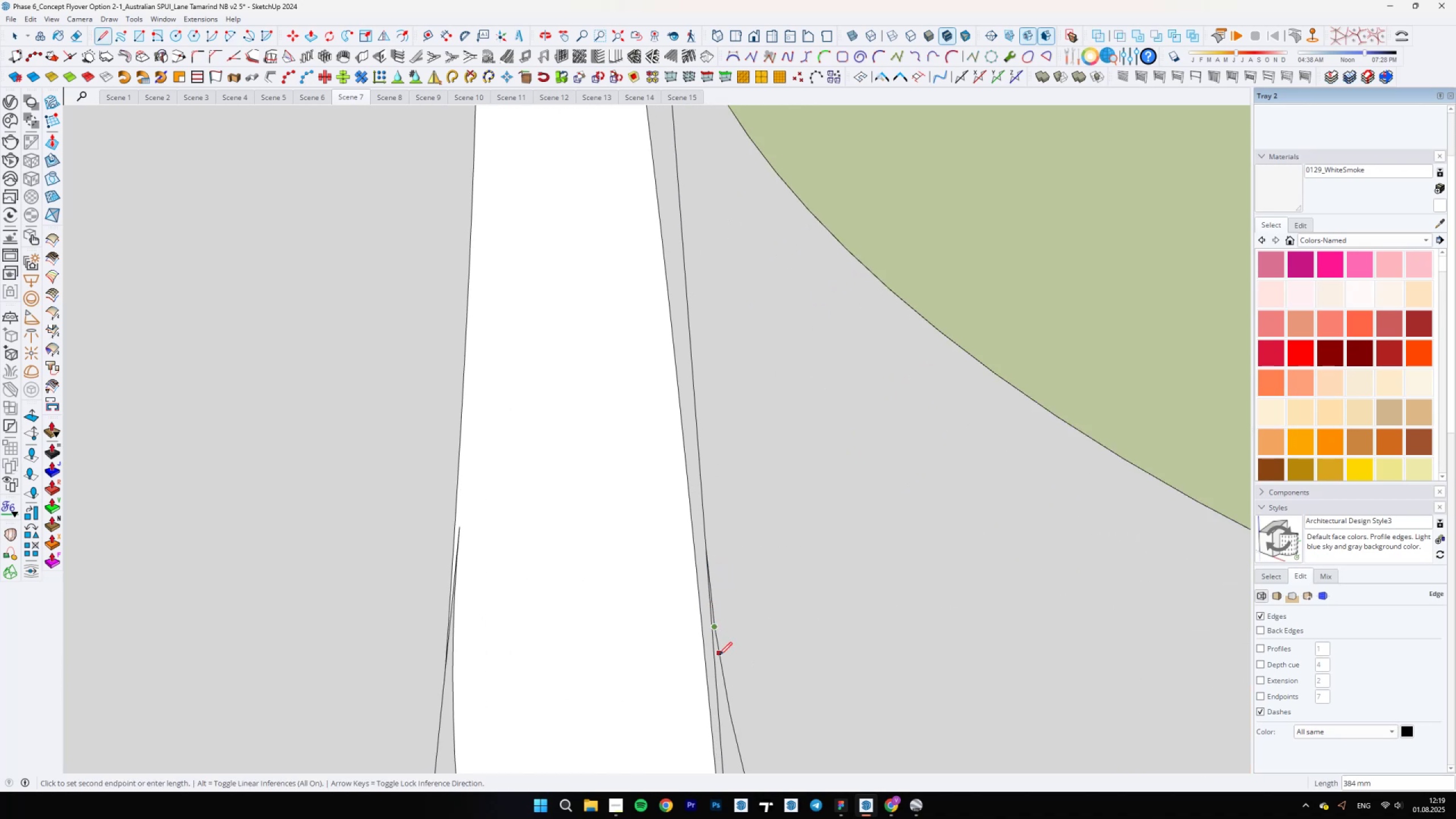 
hold_key(key=ShiftLeft, duration=1.52)
left_click([676, 437])
 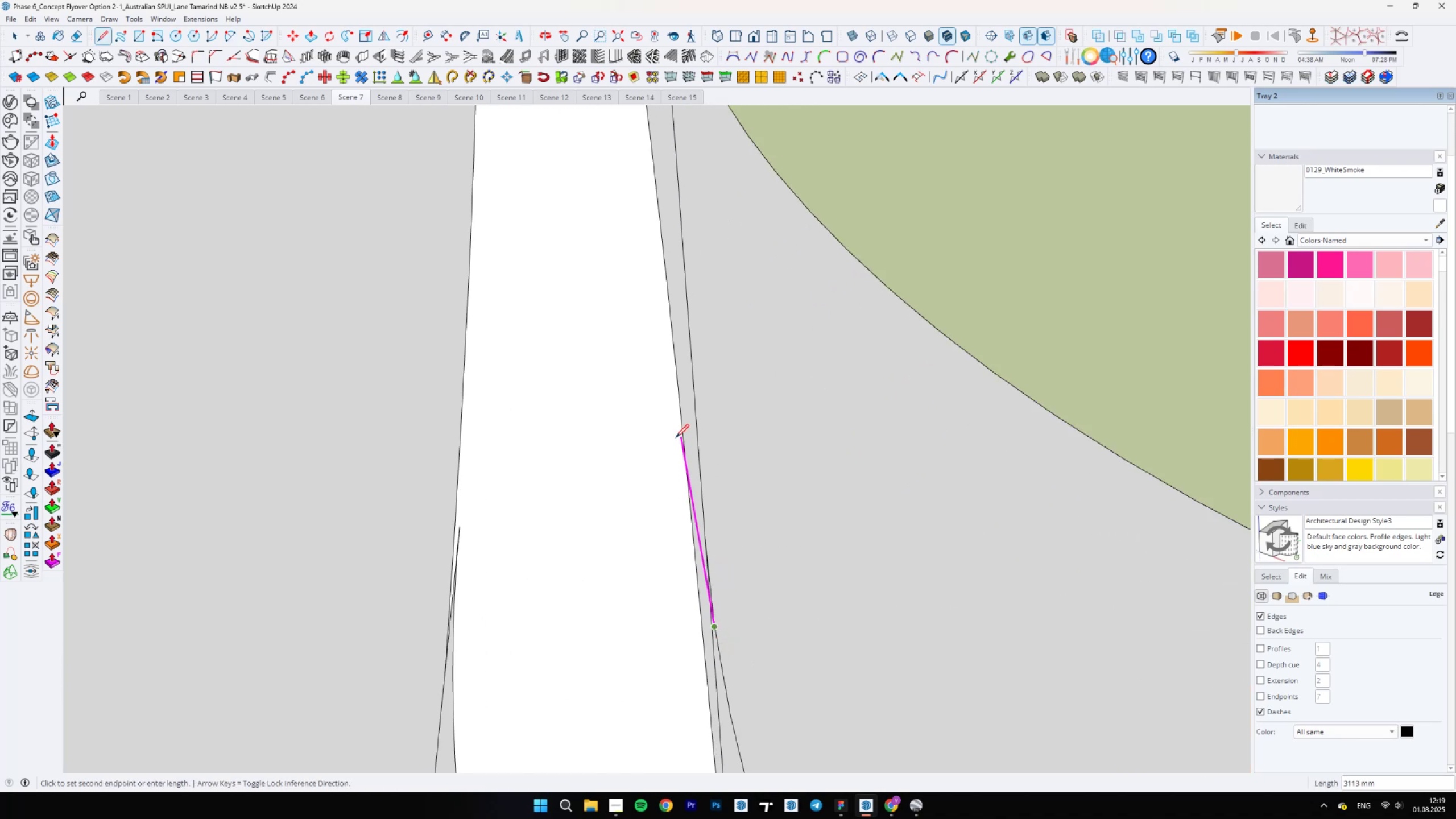 
key(Shift+ShiftLeft)
 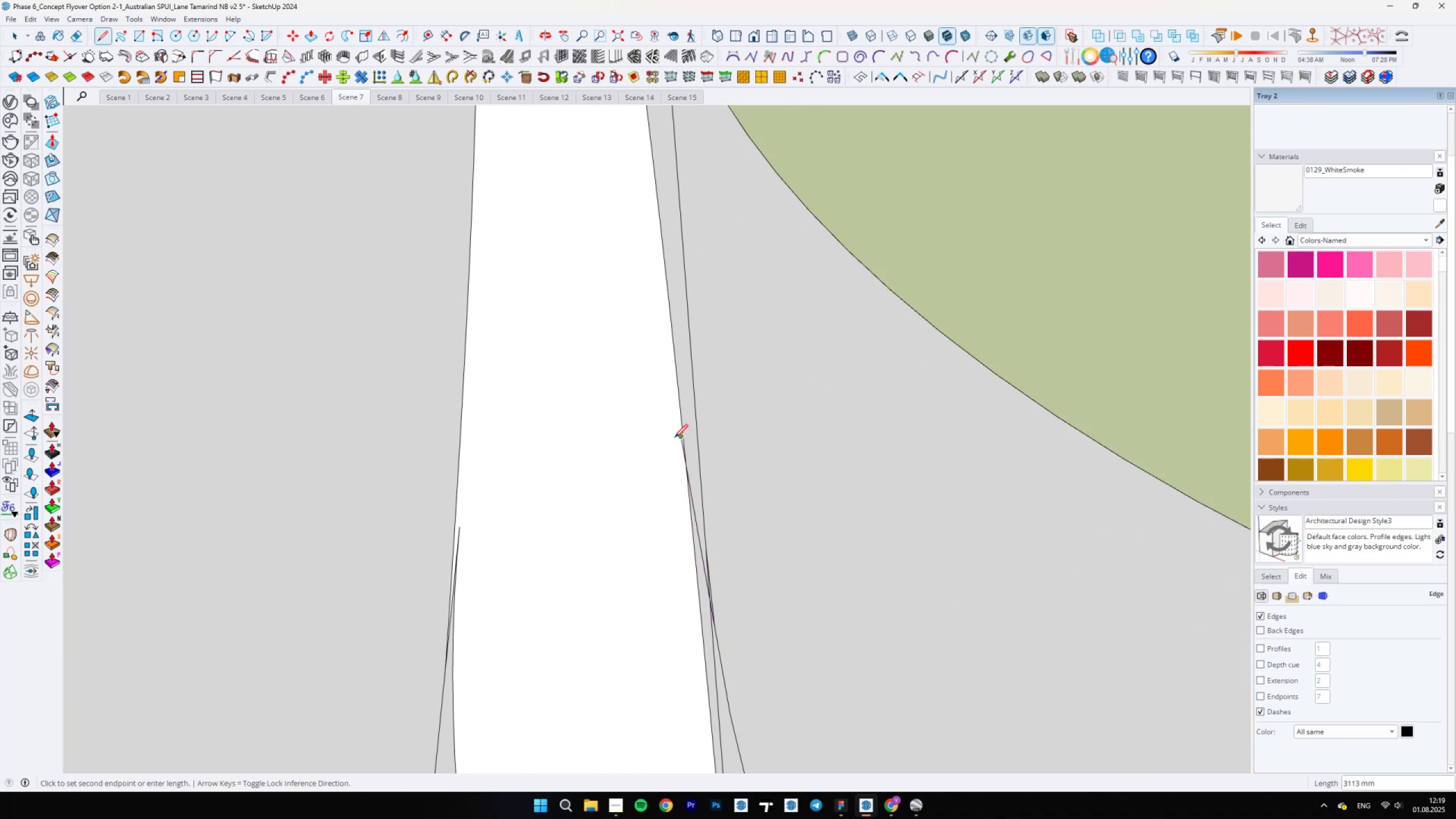 
hold_key(key=ShiftLeft, duration=1.01)
 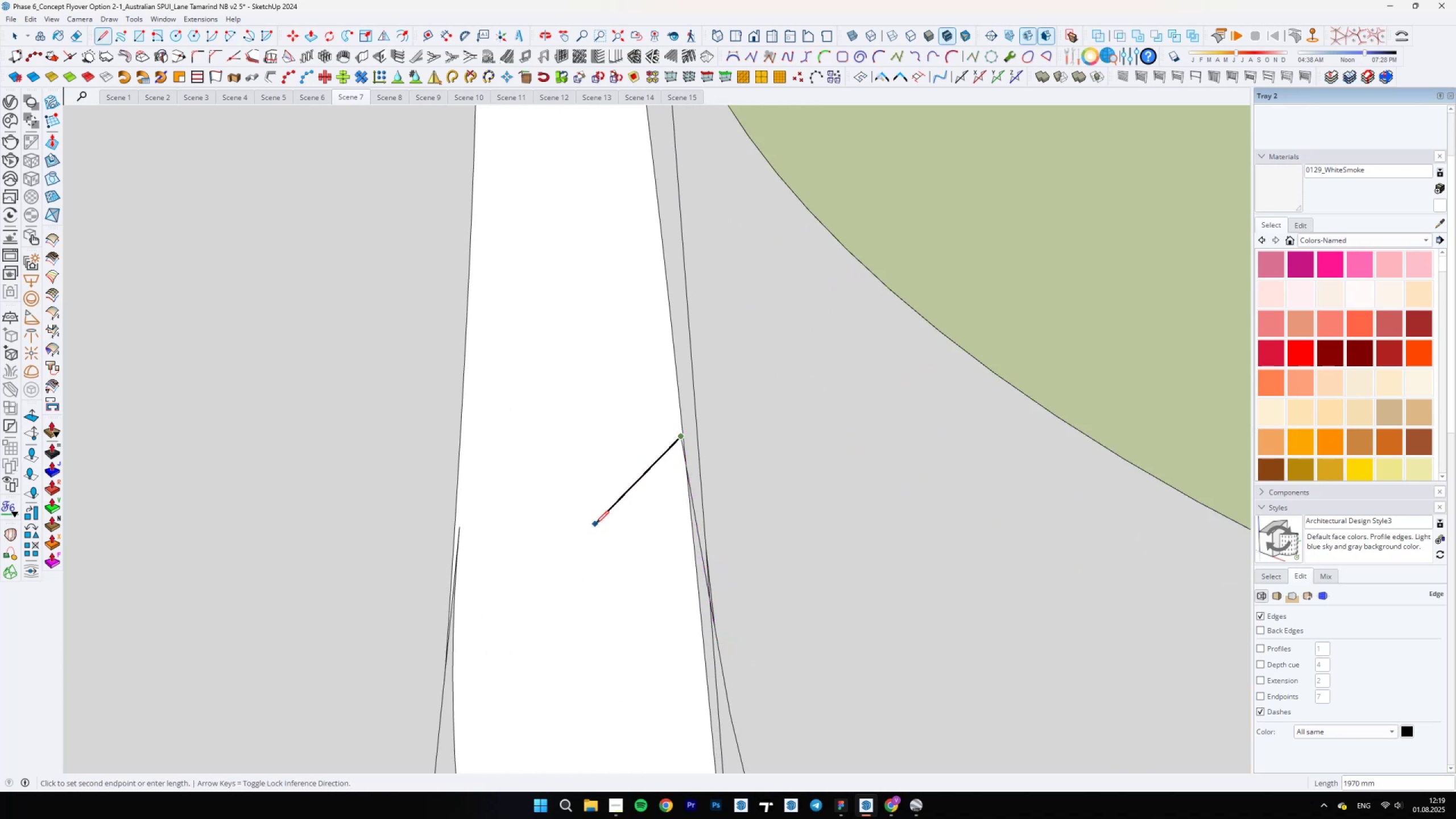 
key(Escape)
 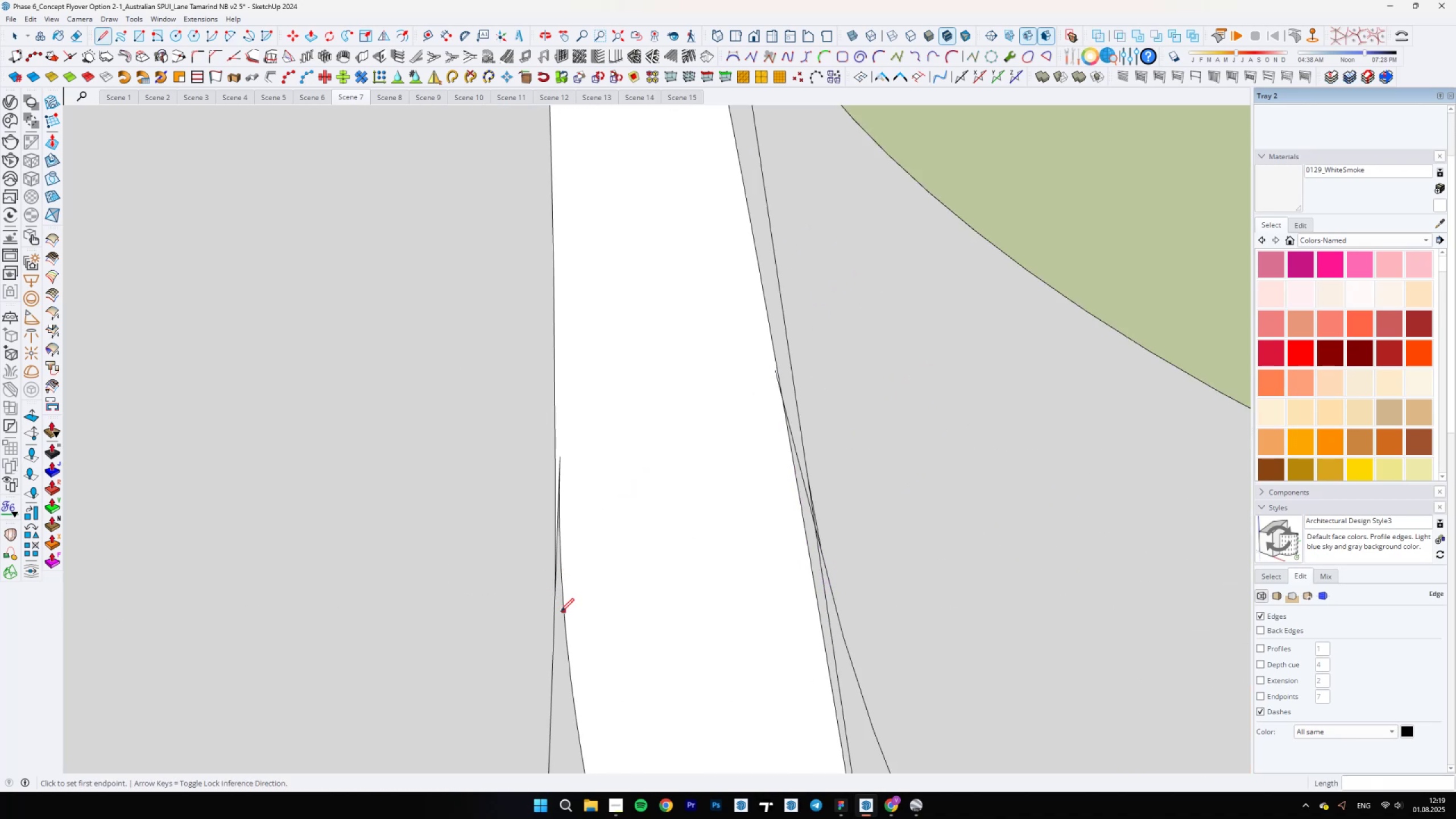 
left_click([561, 604])
 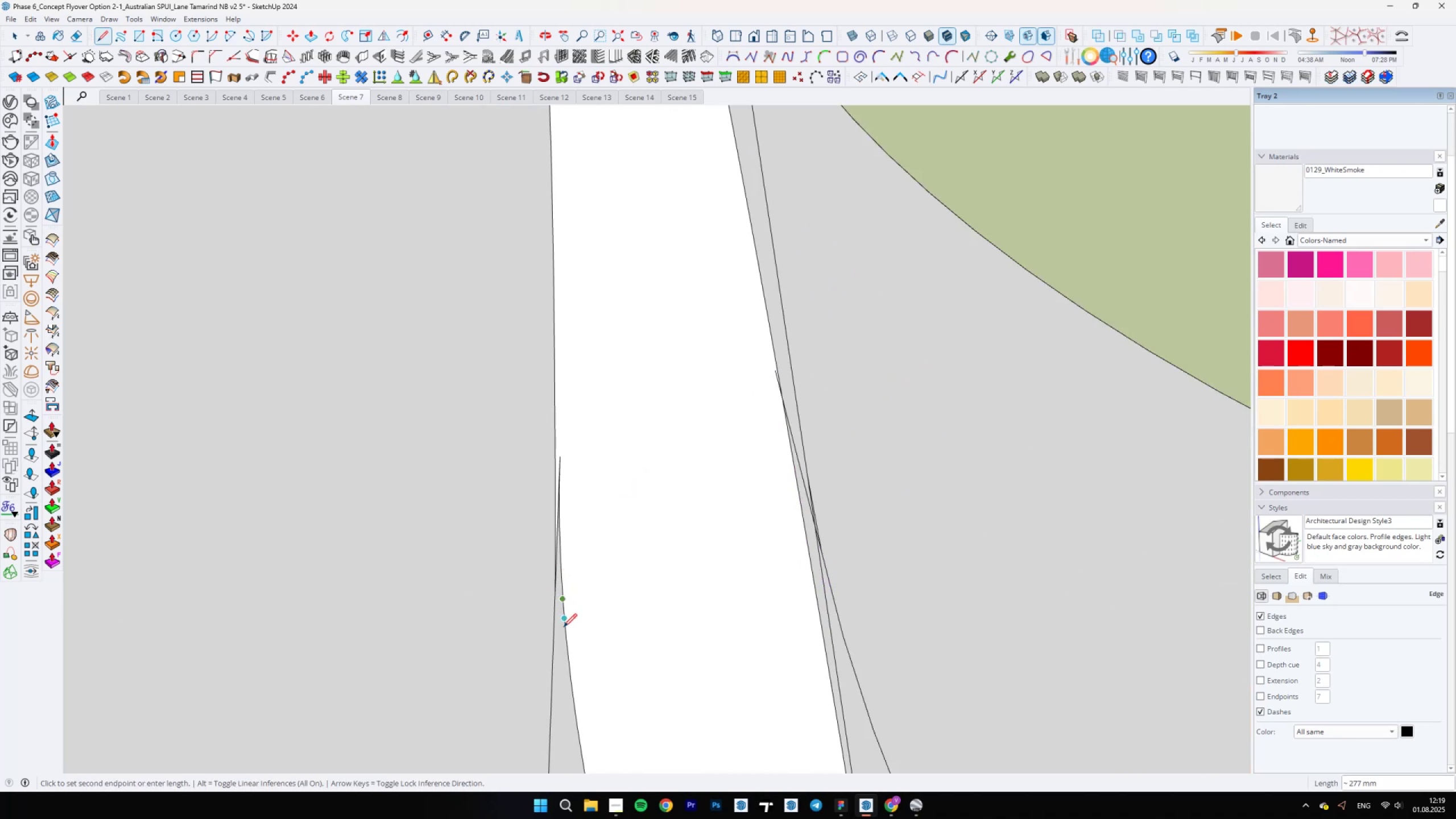 
hold_key(key=ShiftLeft, duration=1.12)
left_click([537, 450])
 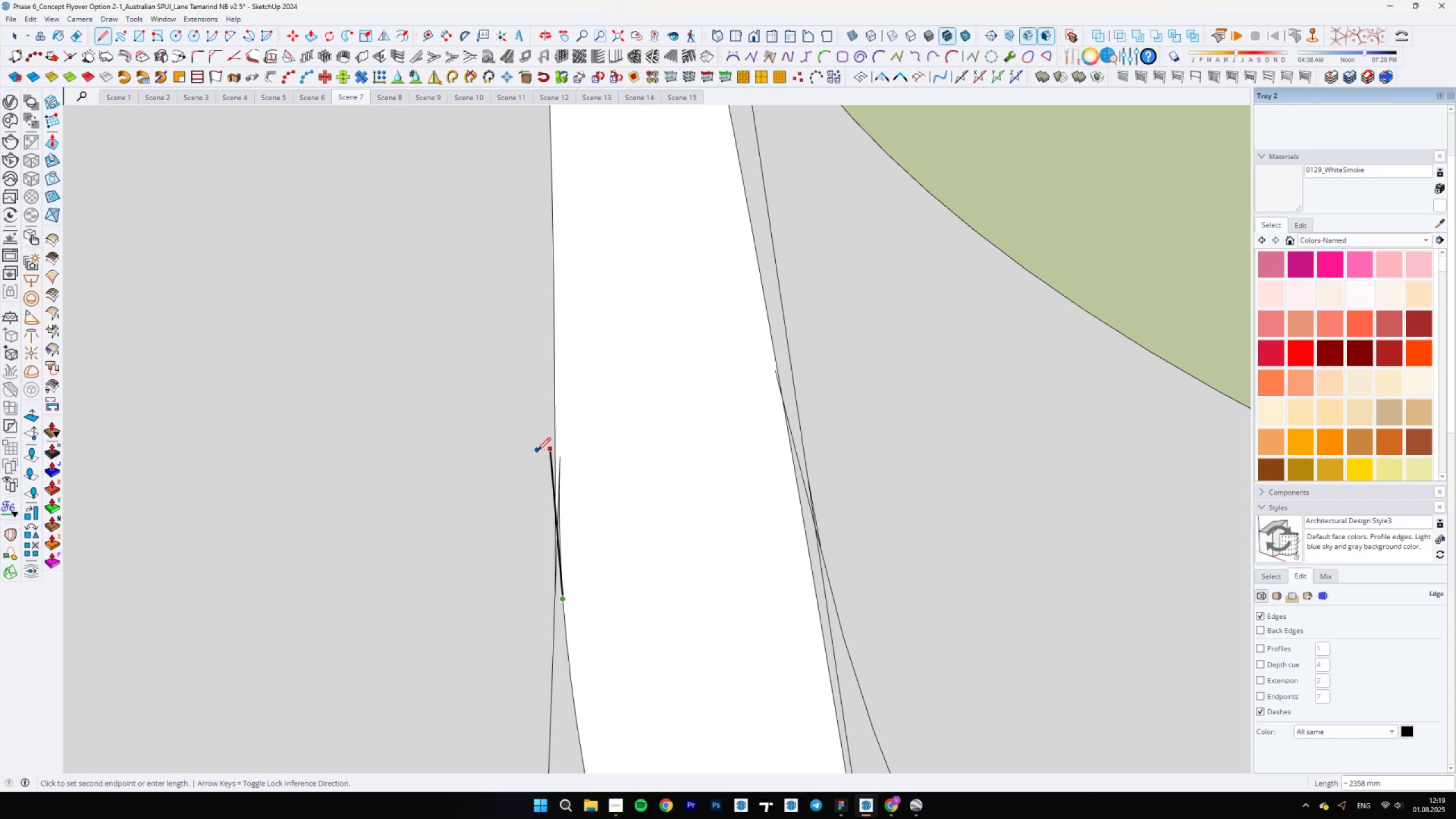 
key(E)
 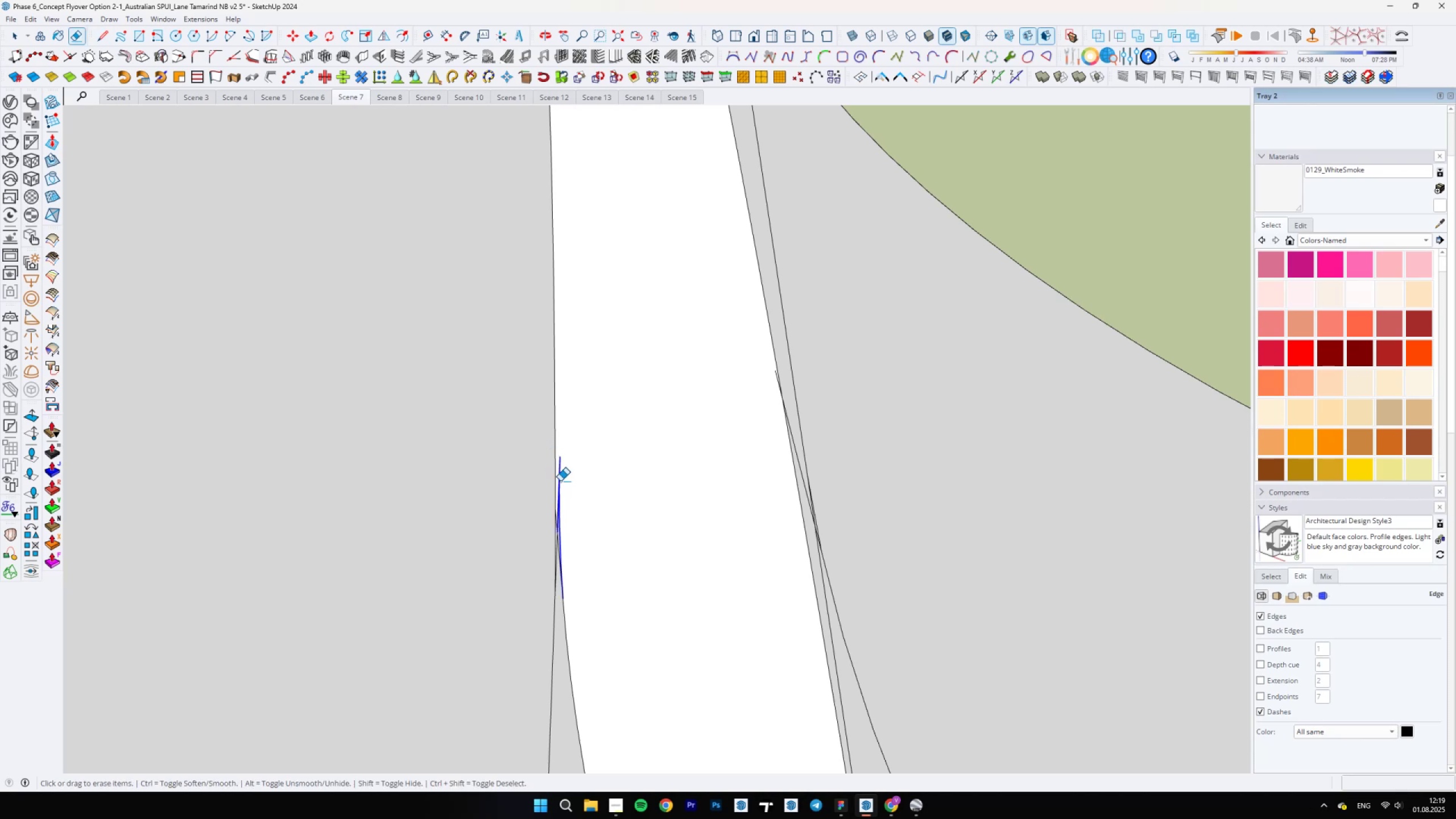 
scroll: coordinate [608, 503], scroll_direction: down, amount: 2.0
 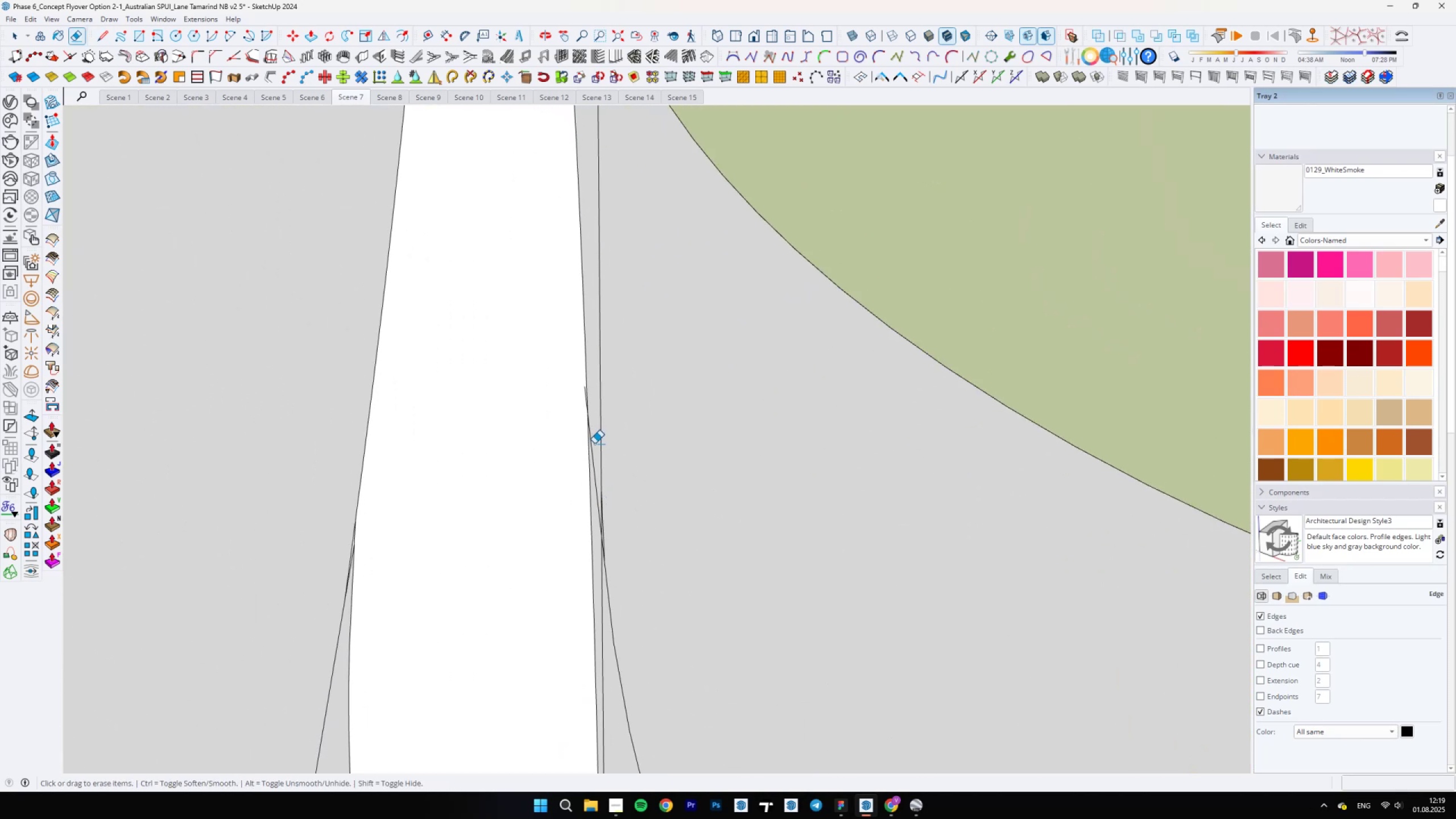 
scroll: coordinate [588, 397], scroll_direction: up, amount: 5.0
 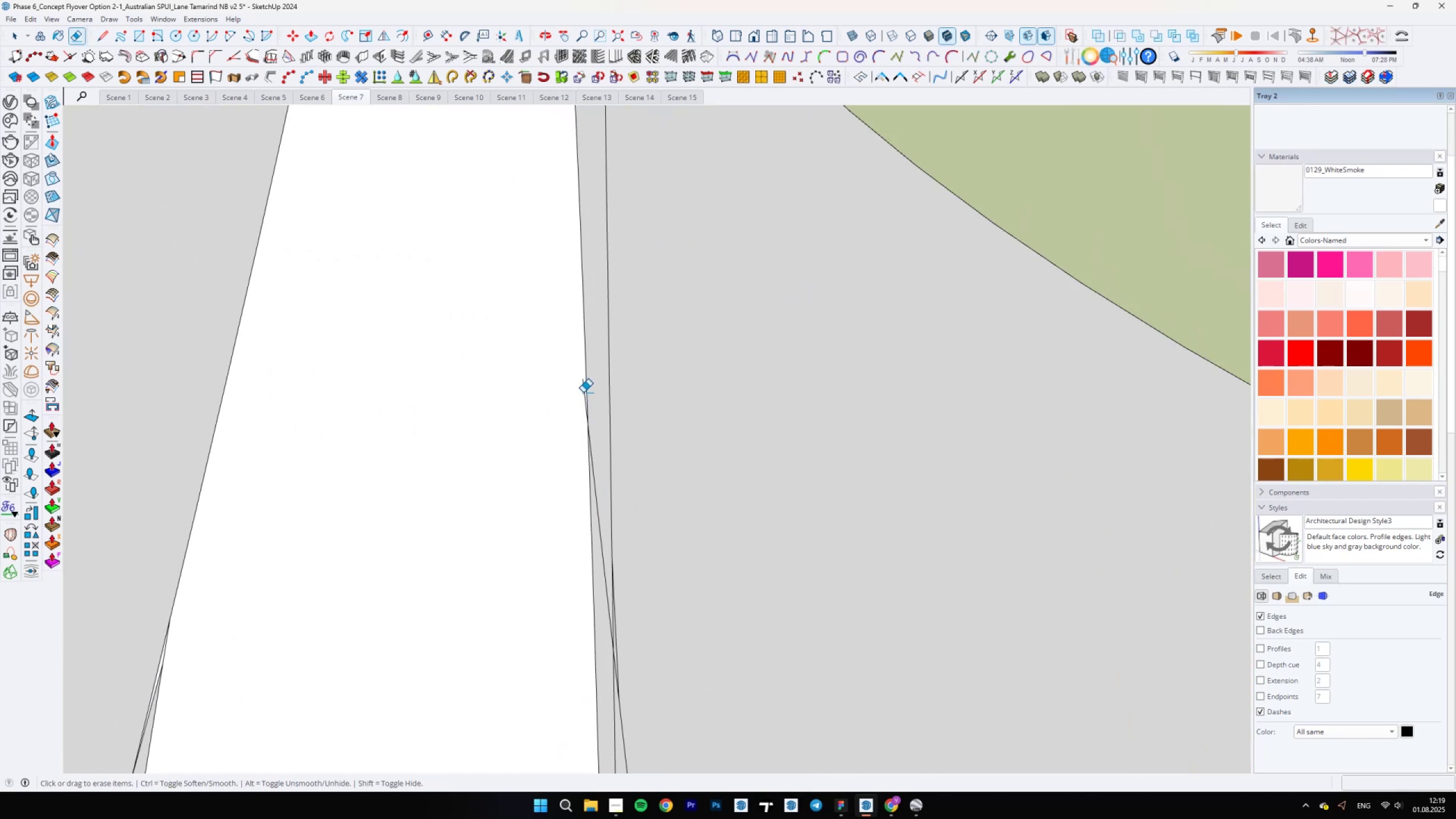 
left_click([583, 392])
 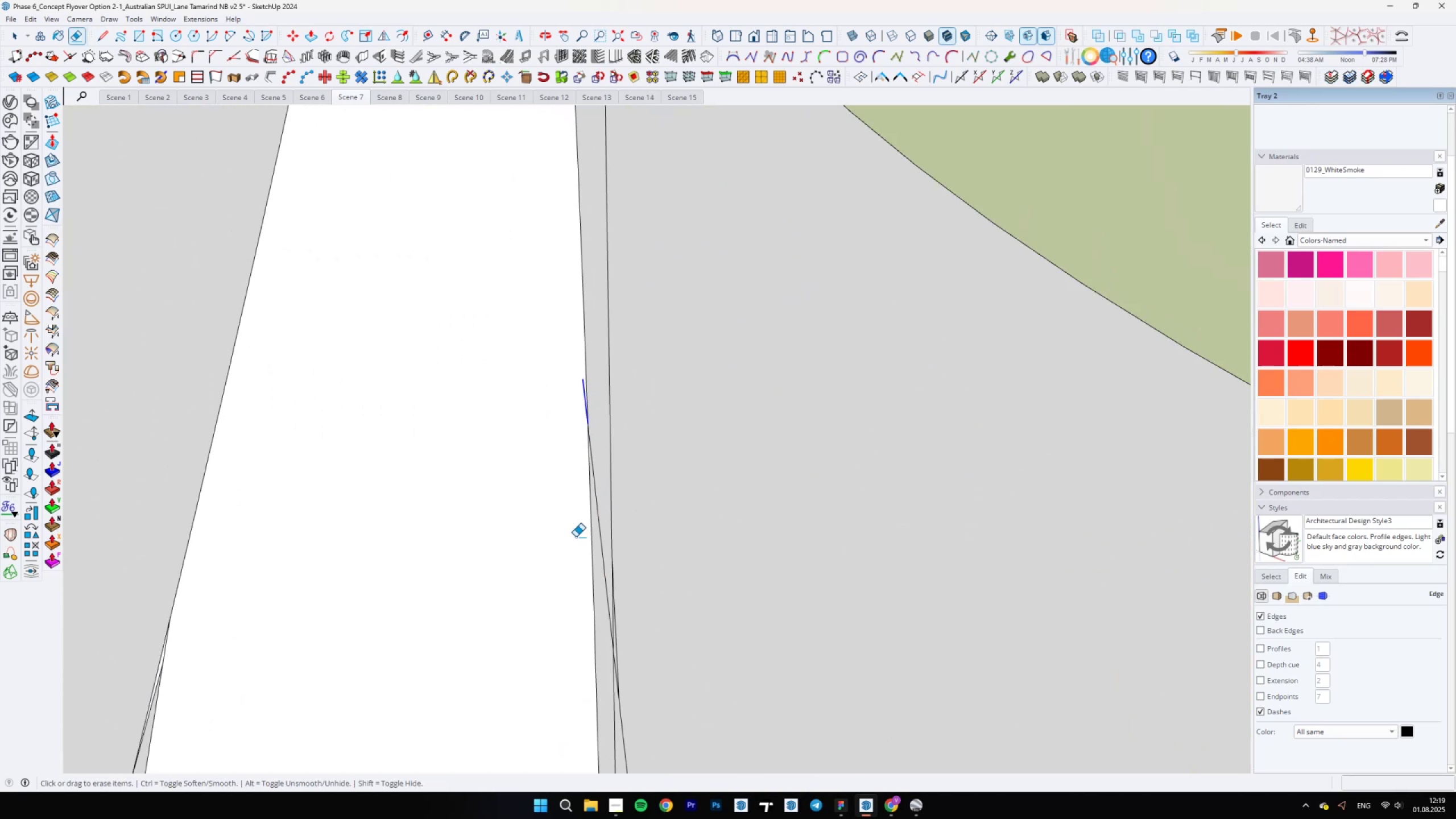 
scroll: coordinate [602, 643], scroll_direction: down, amount: 19.0
 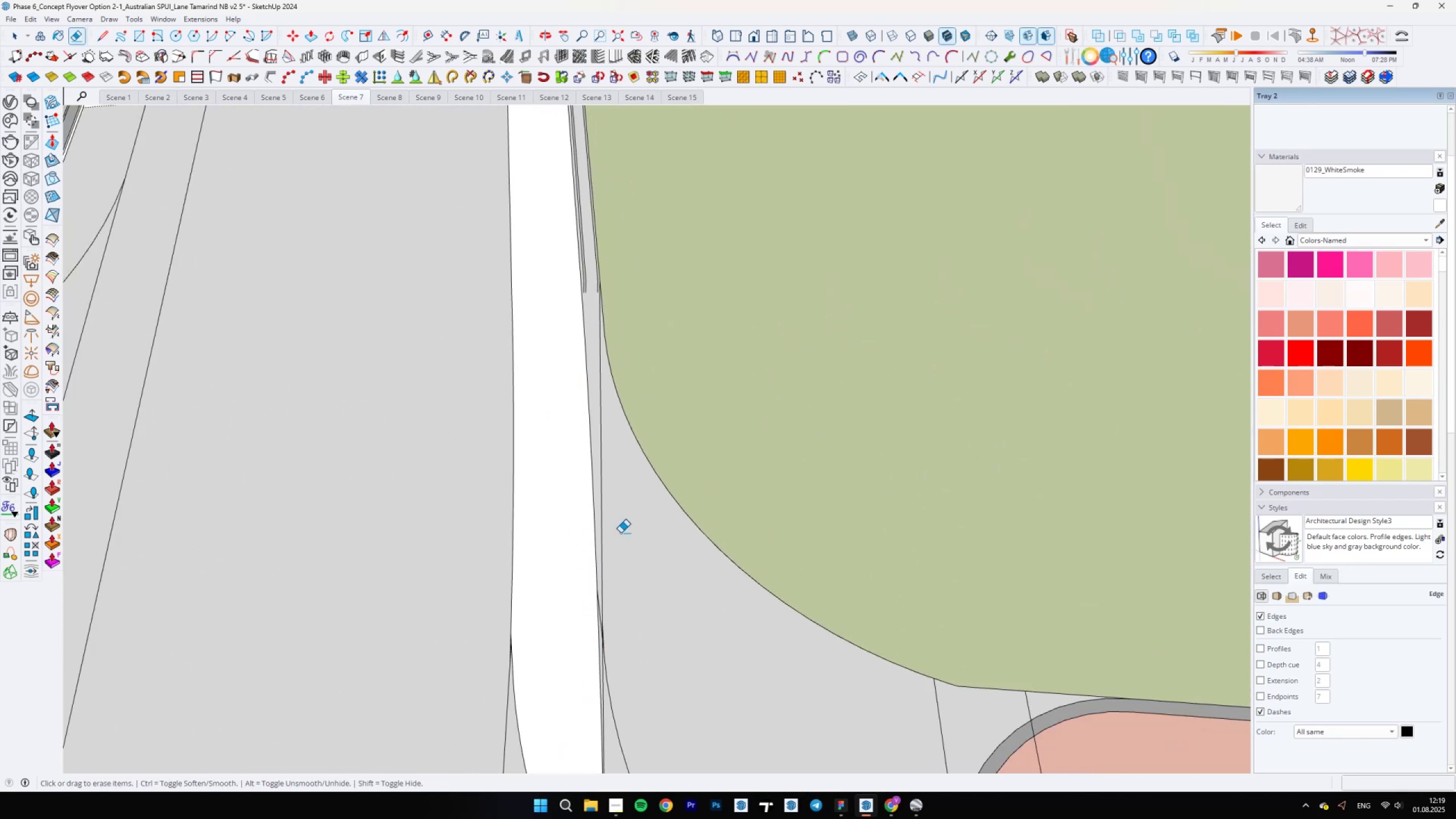 
left_click_drag(start_coordinate=[613, 511], to_coordinate=[601, 487])
 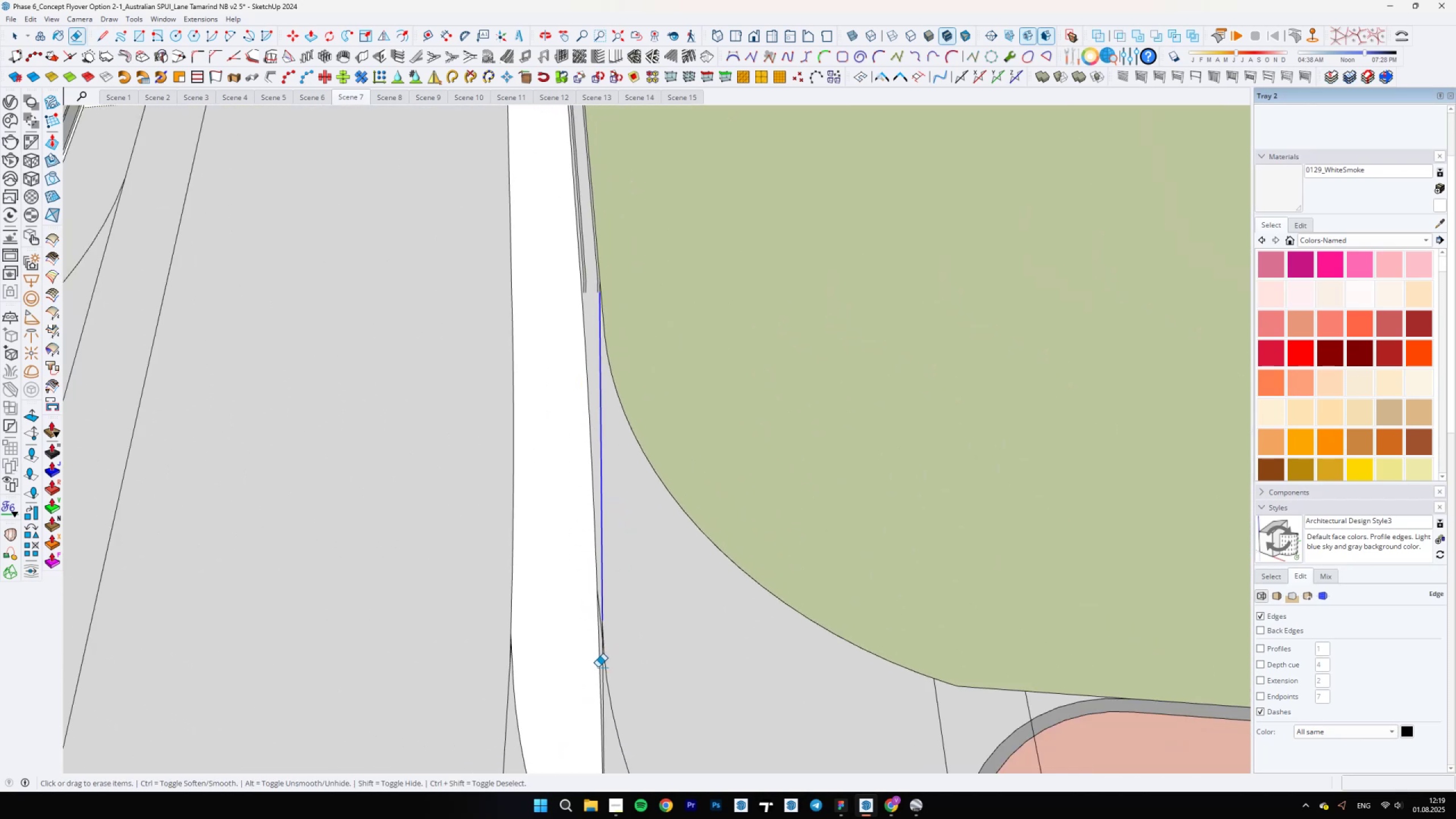 
scroll: coordinate [608, 544], scroll_direction: up, amount: 14.0
 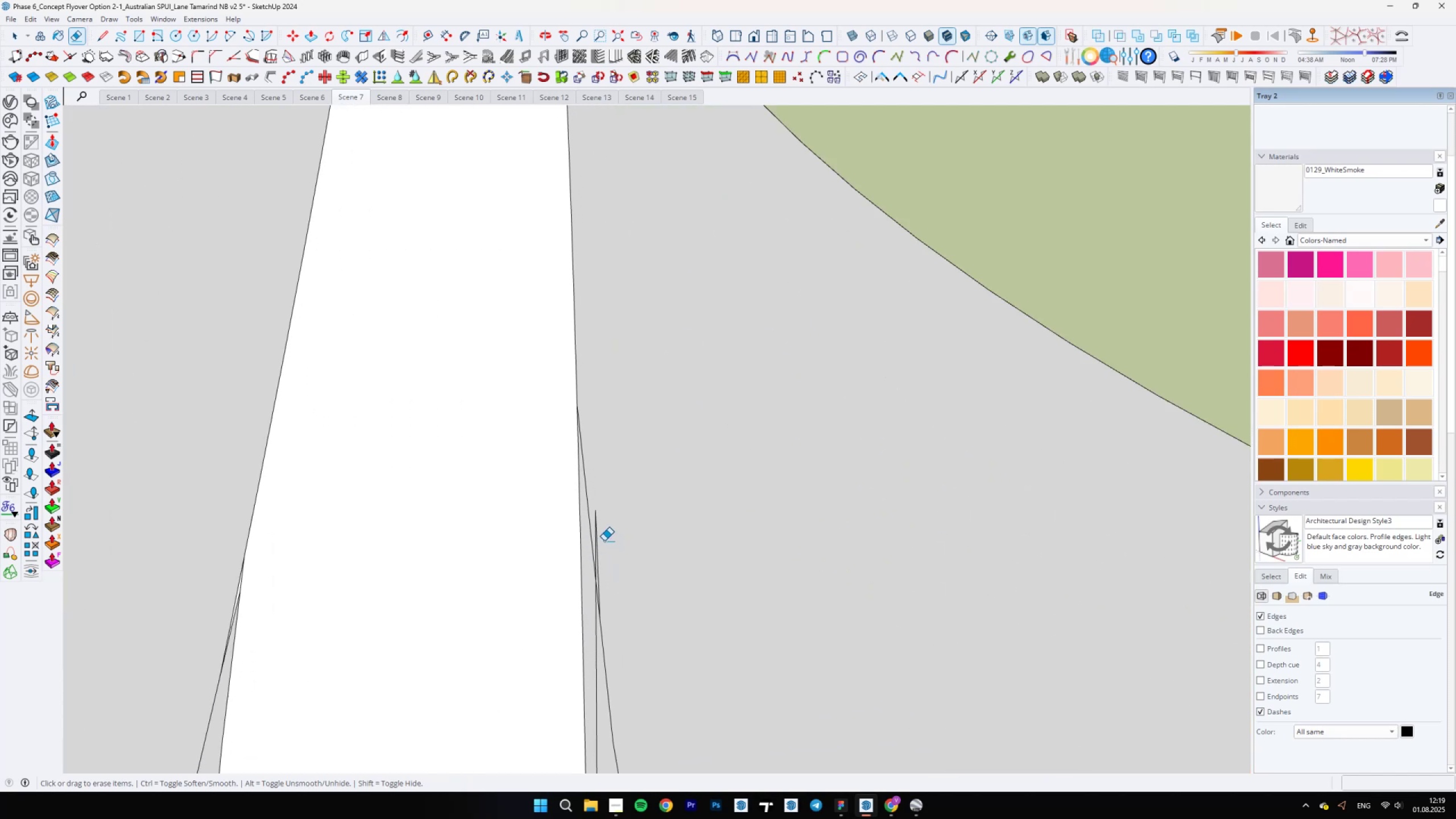 
left_click_drag(start_coordinate=[598, 540], to_coordinate=[597, 531])
 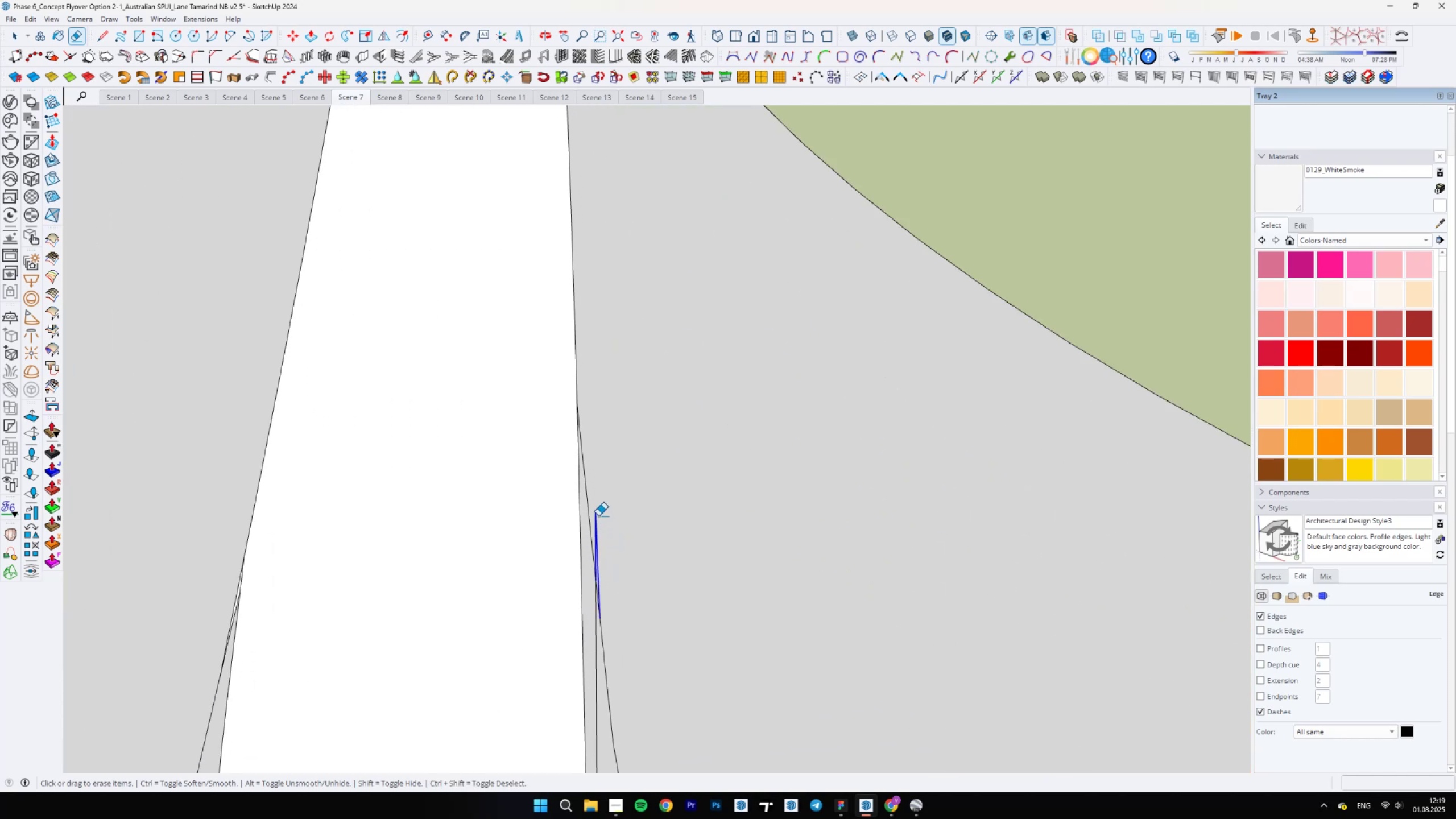 
scroll: coordinate [602, 553], scroll_direction: down, amount: 13.0
 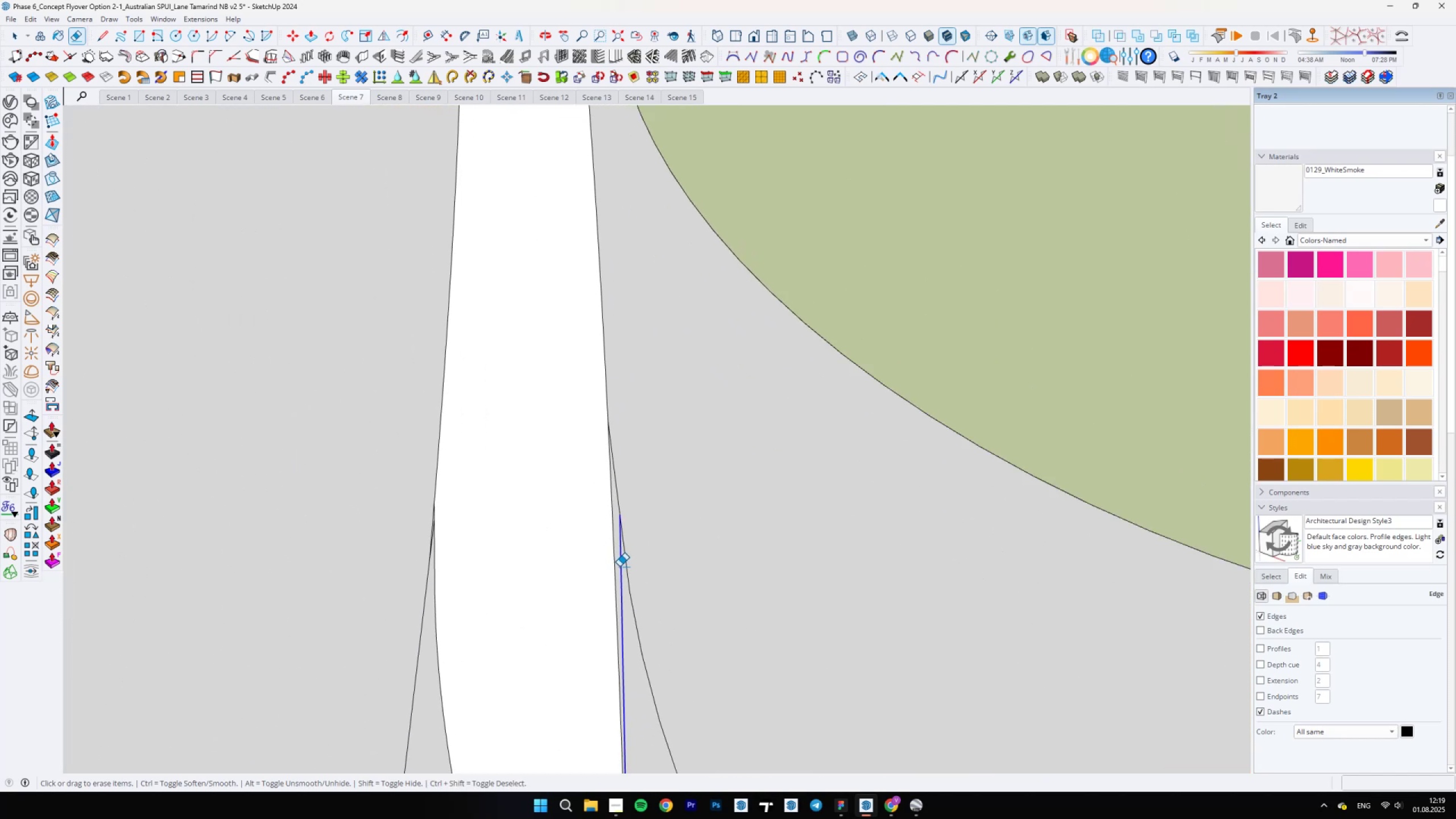 
scroll: coordinate [635, 557], scroll_direction: up, amount: 5.0
 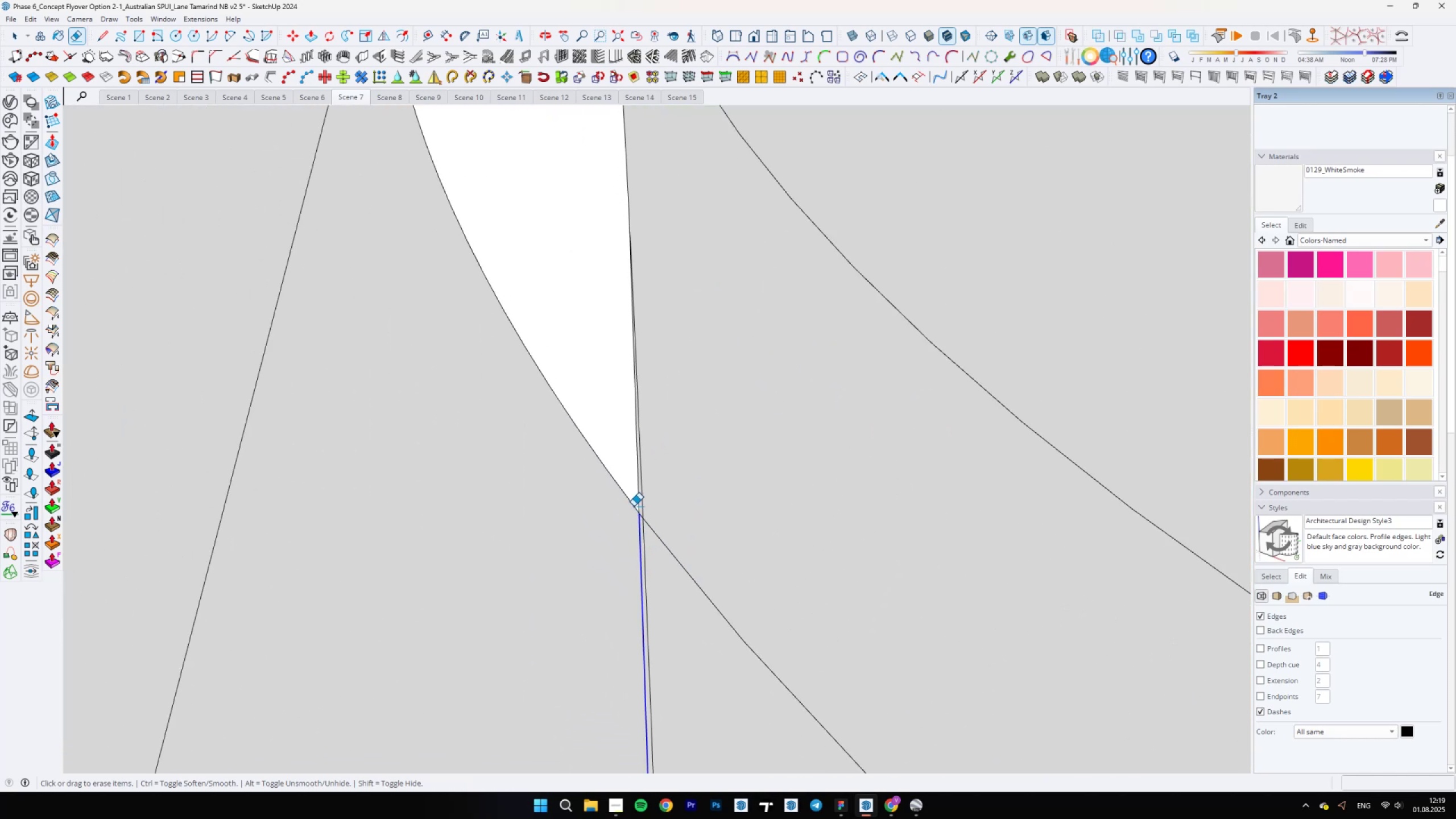 
left_click([639, 502])
 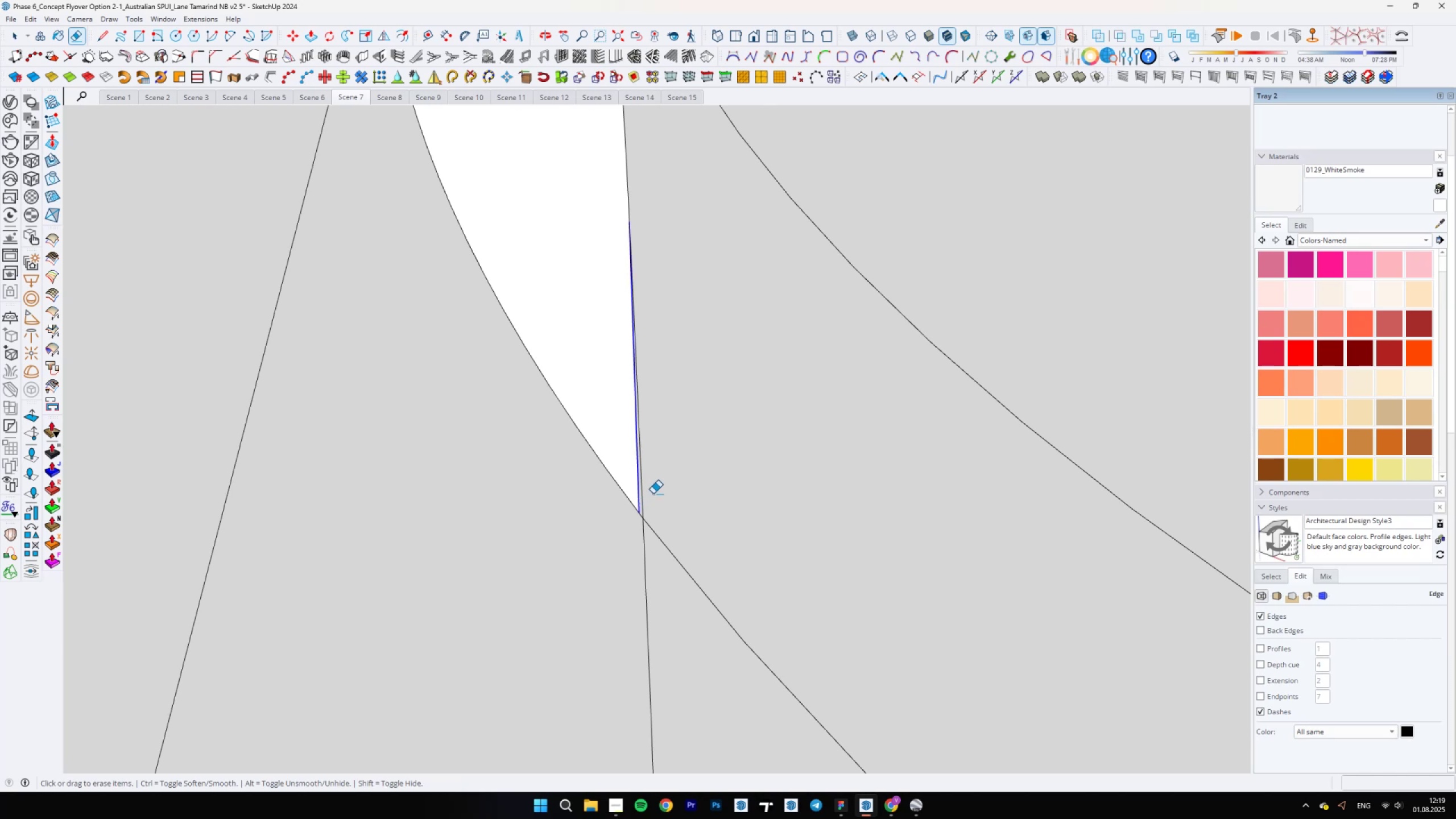 
scroll: coordinate [659, 458], scroll_direction: down, amount: 28.0
 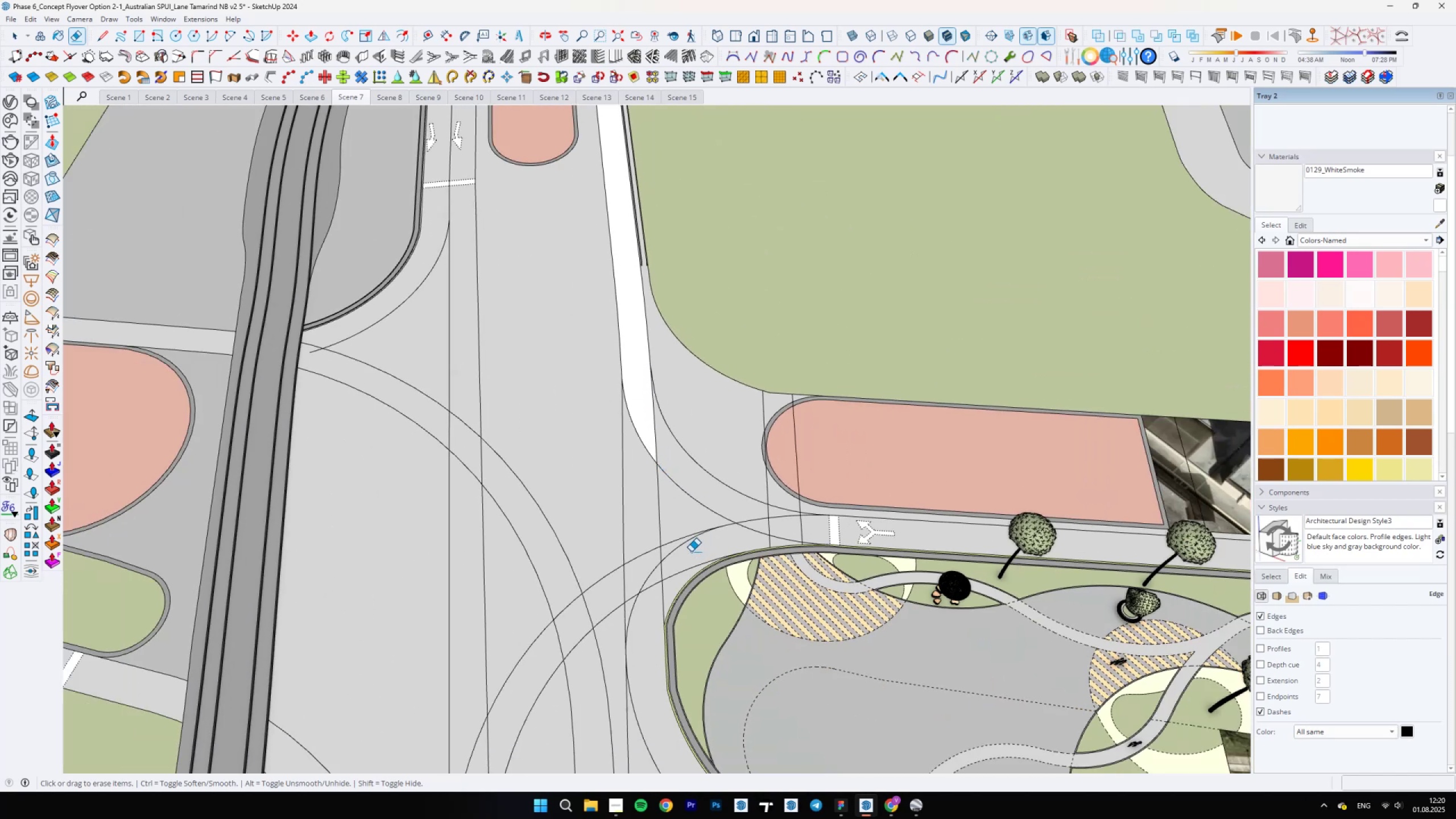 
scroll: coordinate [655, 445], scroll_direction: up, amount: 34.0
 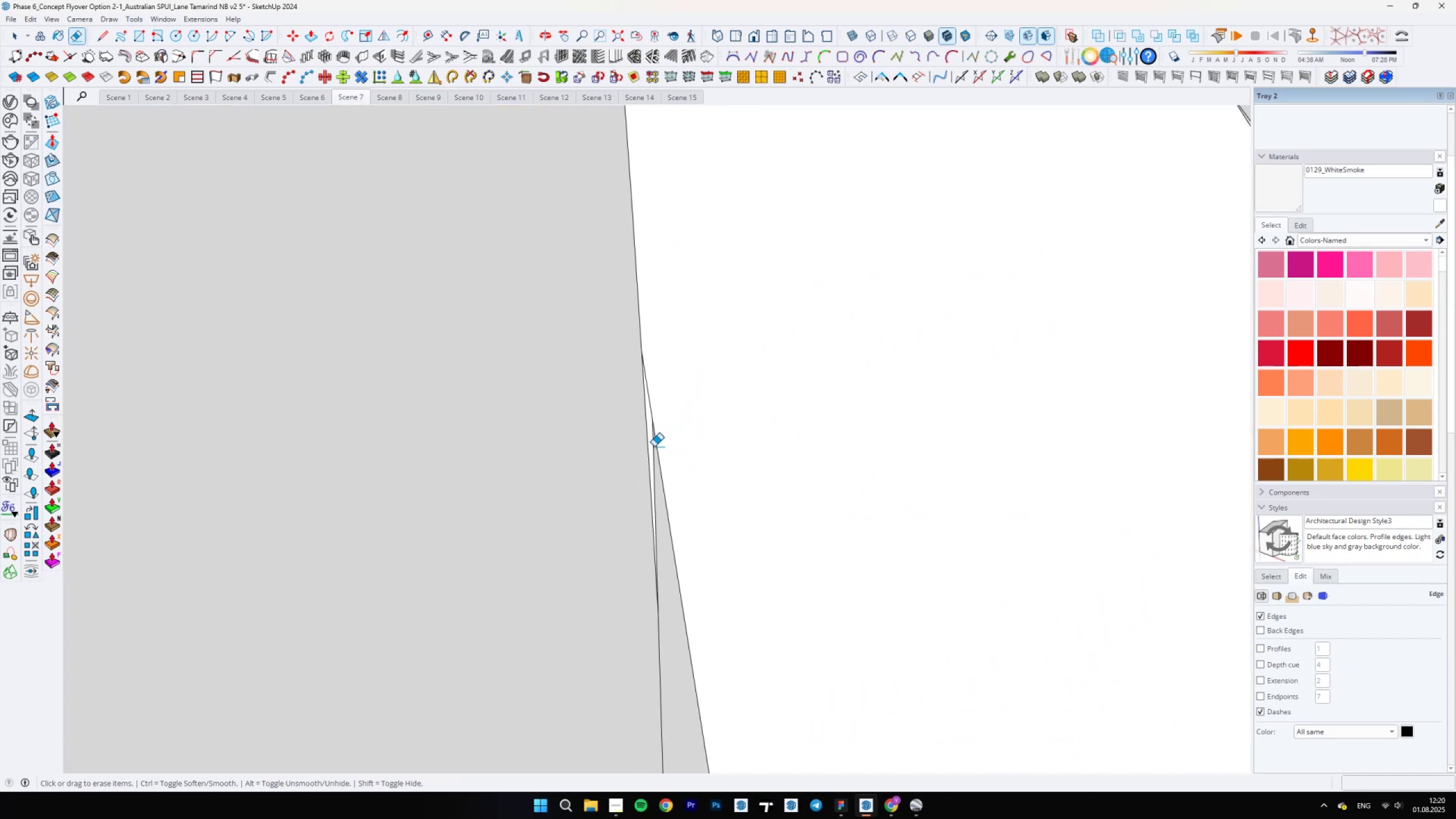 
left_click([653, 446])
 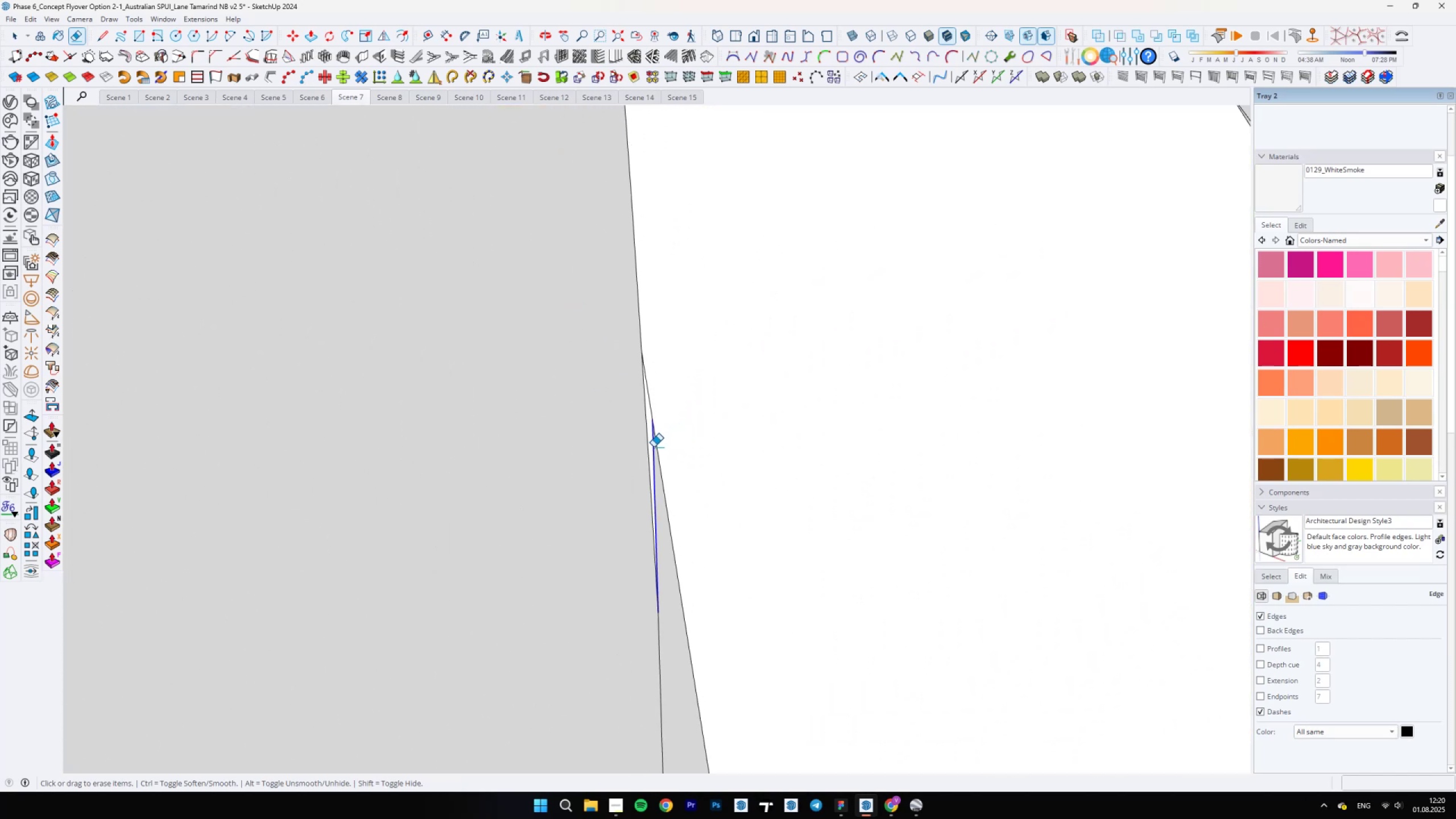 
scroll: coordinate [667, 416], scroll_direction: down, amount: 45.0
 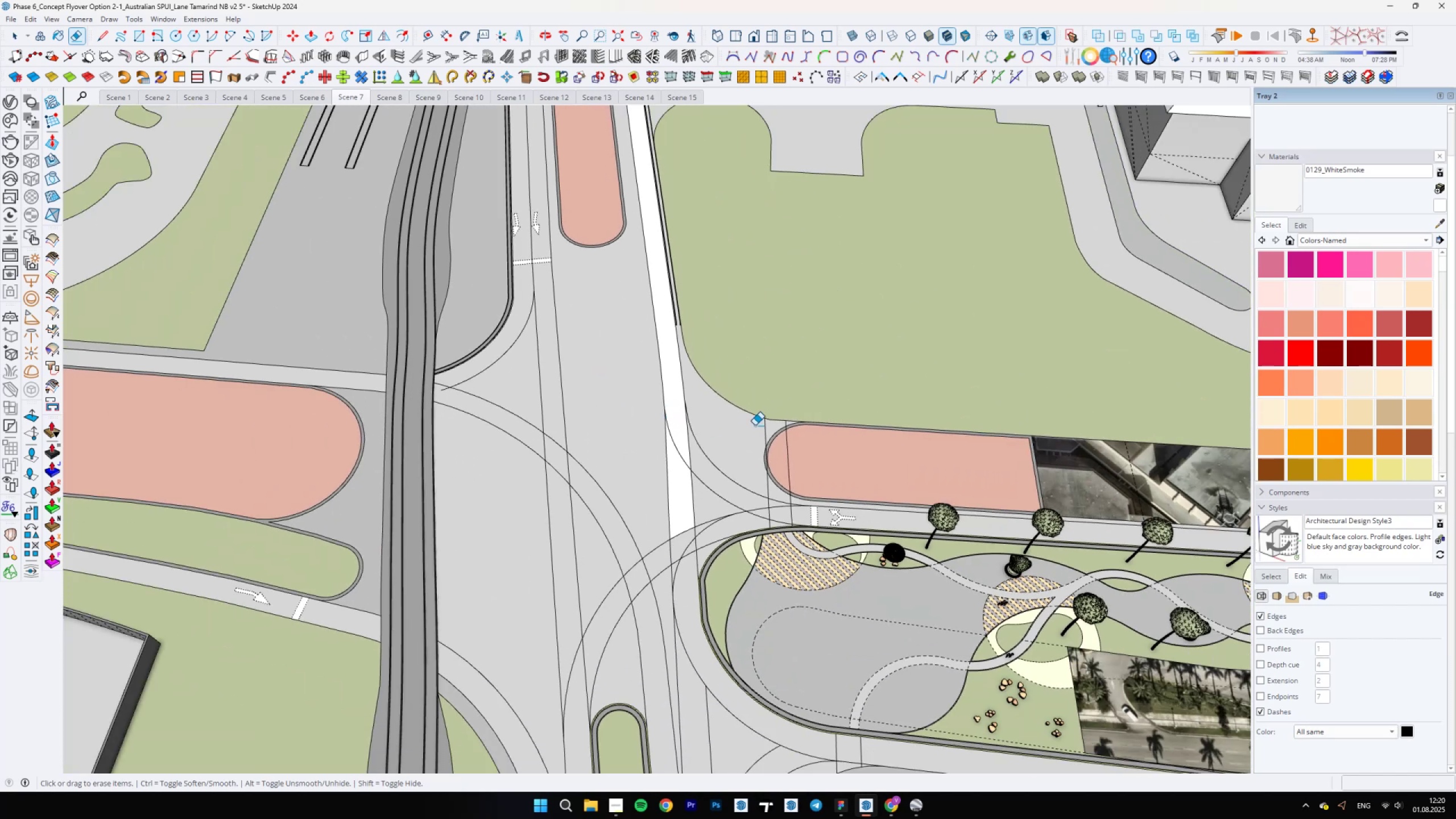 
scroll: coordinate [721, 288], scroll_direction: up, amount: 26.0
 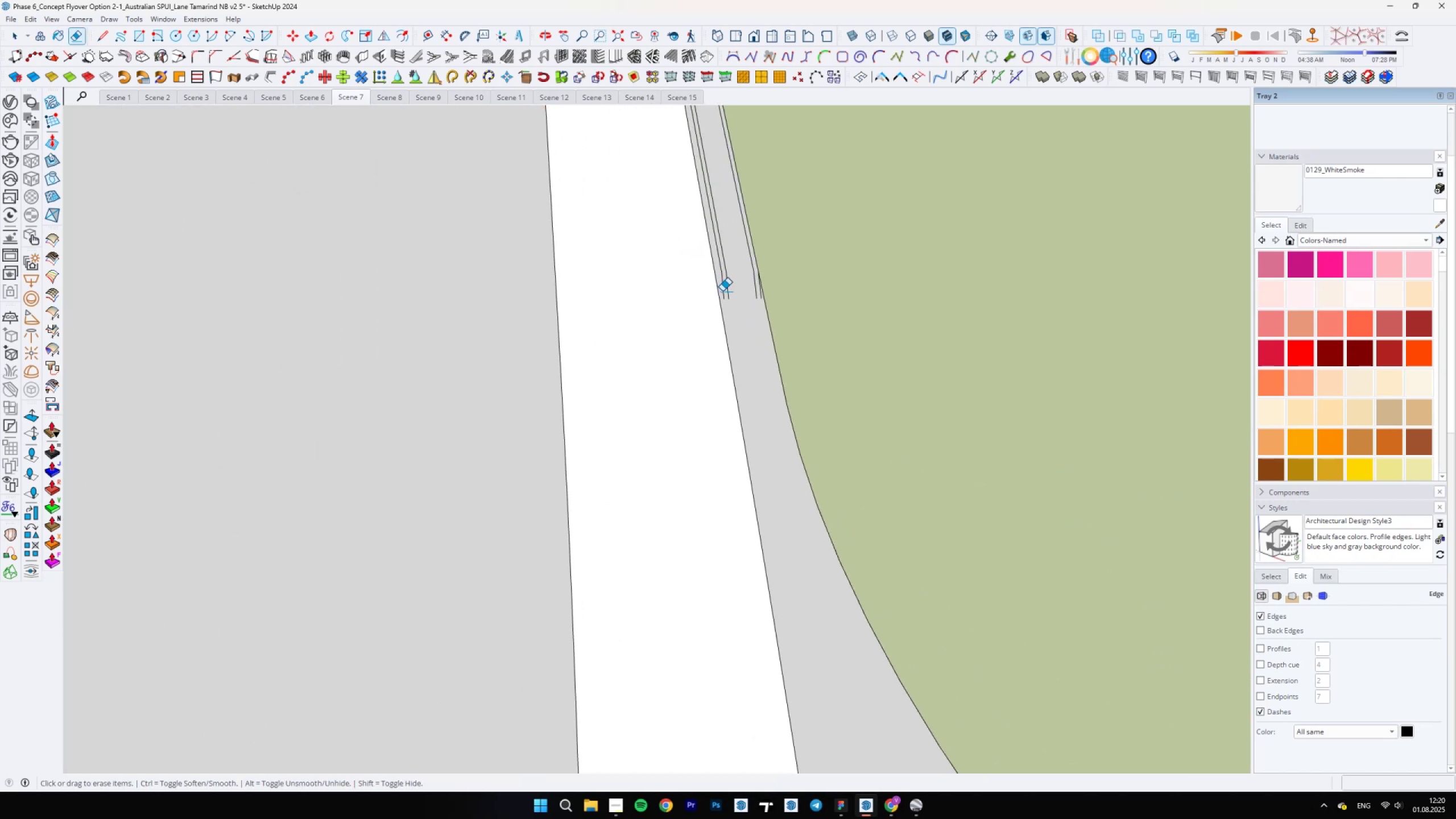 
type(be)
 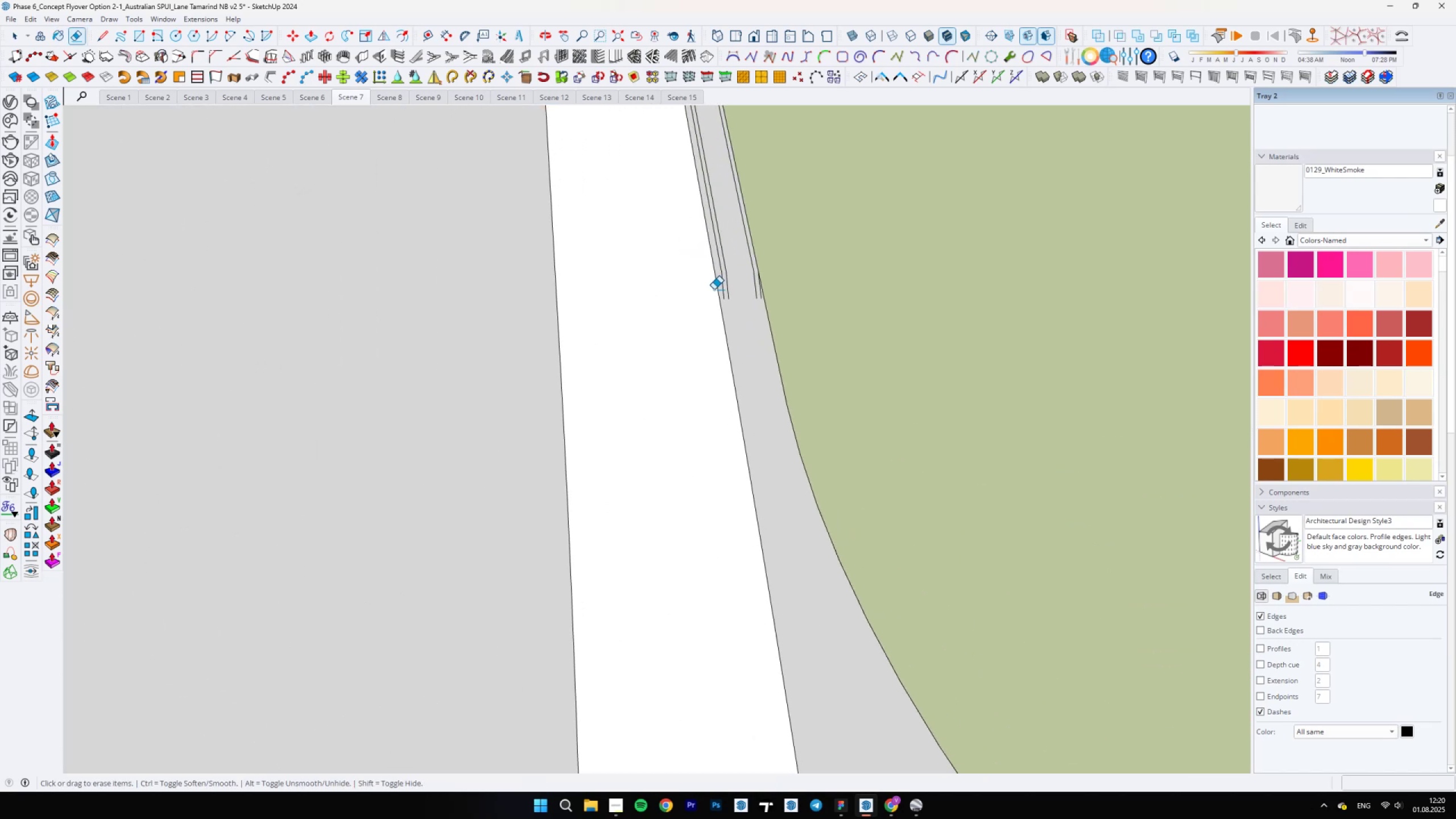 
left_click_drag(start_coordinate=[722, 291], to_coordinate=[730, 289])
 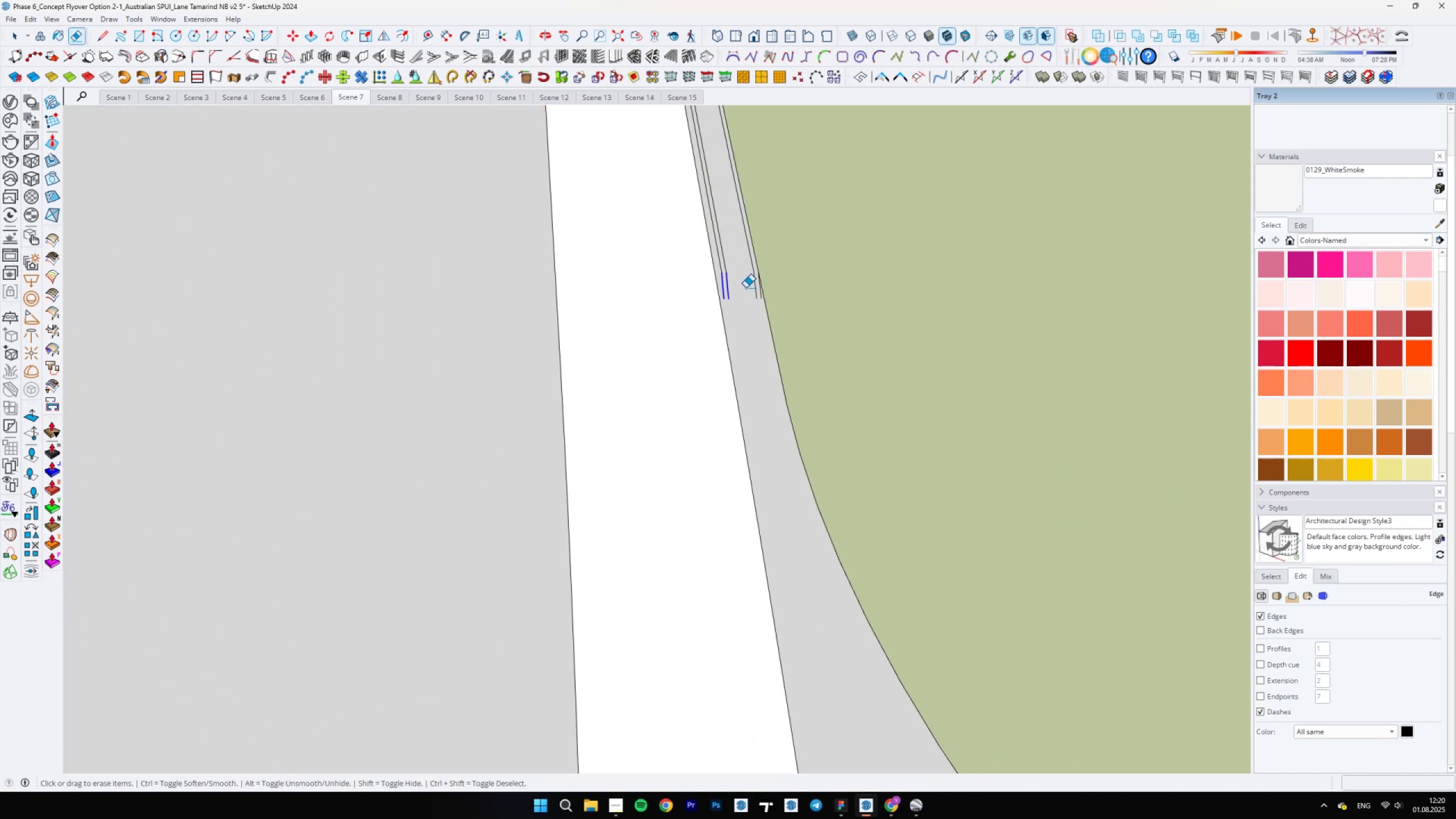 
scroll: coordinate [751, 289], scroll_direction: up, amount: 4.0
 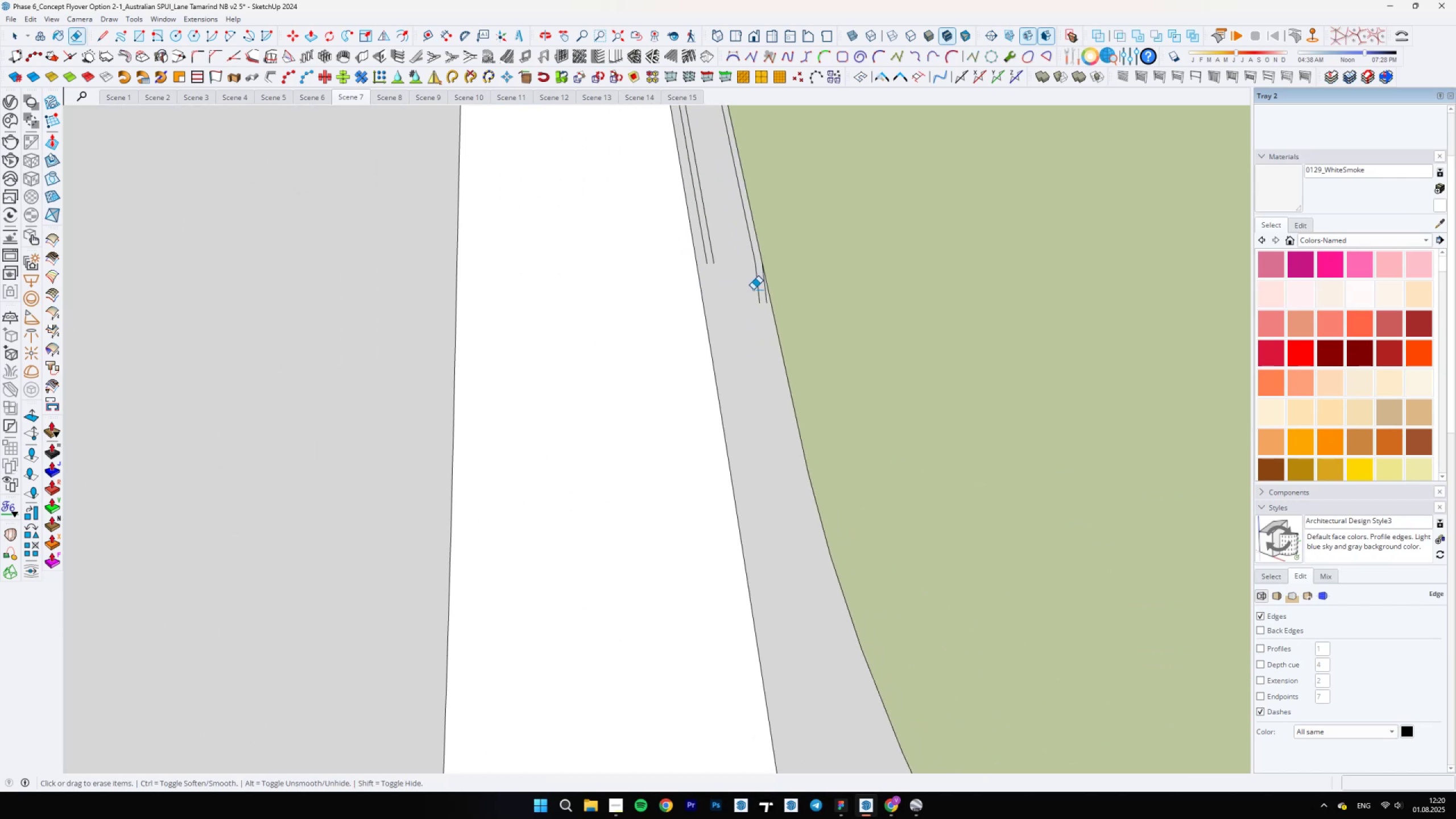 
left_click_drag(start_coordinate=[758, 289], to_coordinate=[762, 289])
 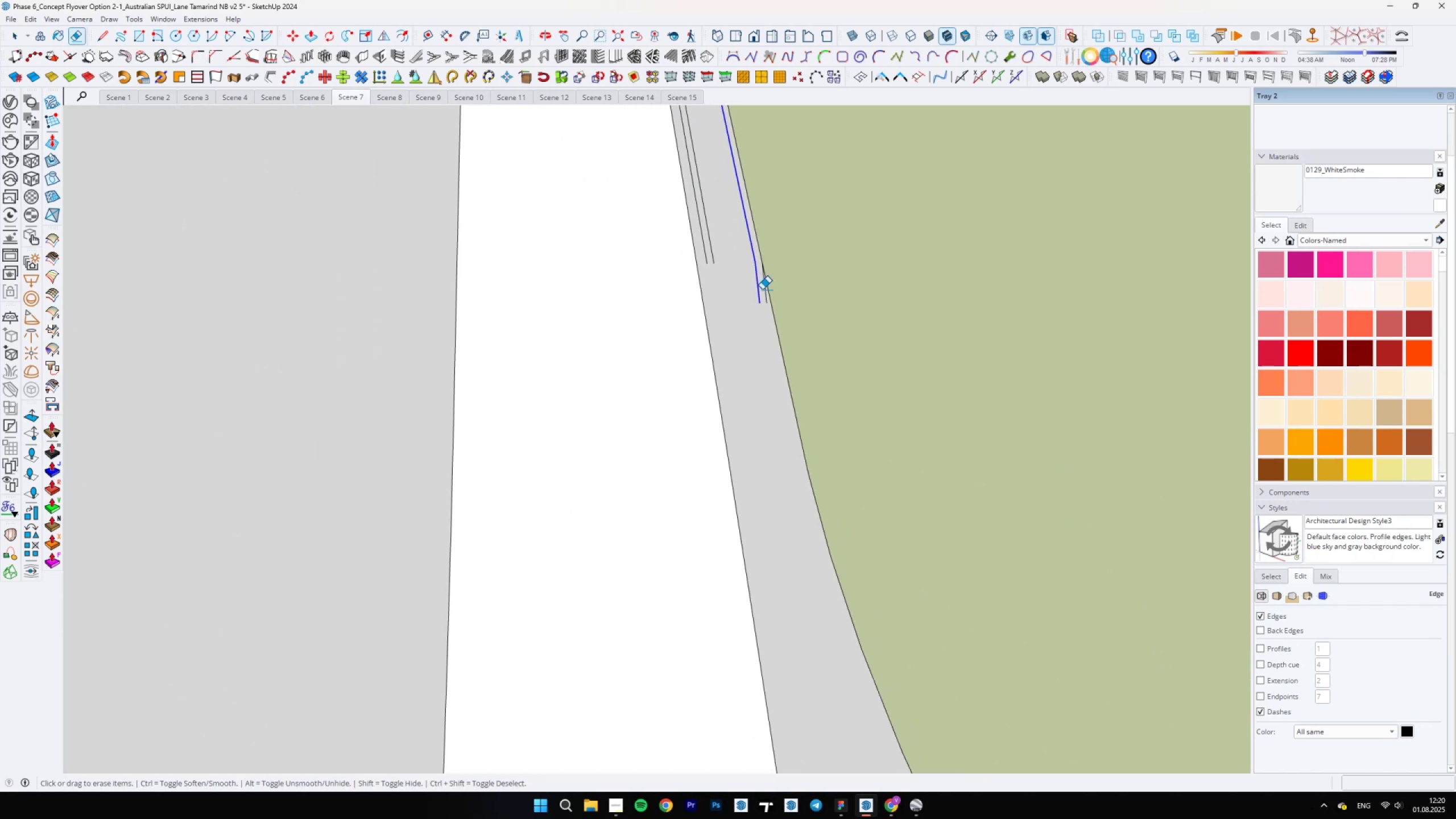 
key(Control+Z)
 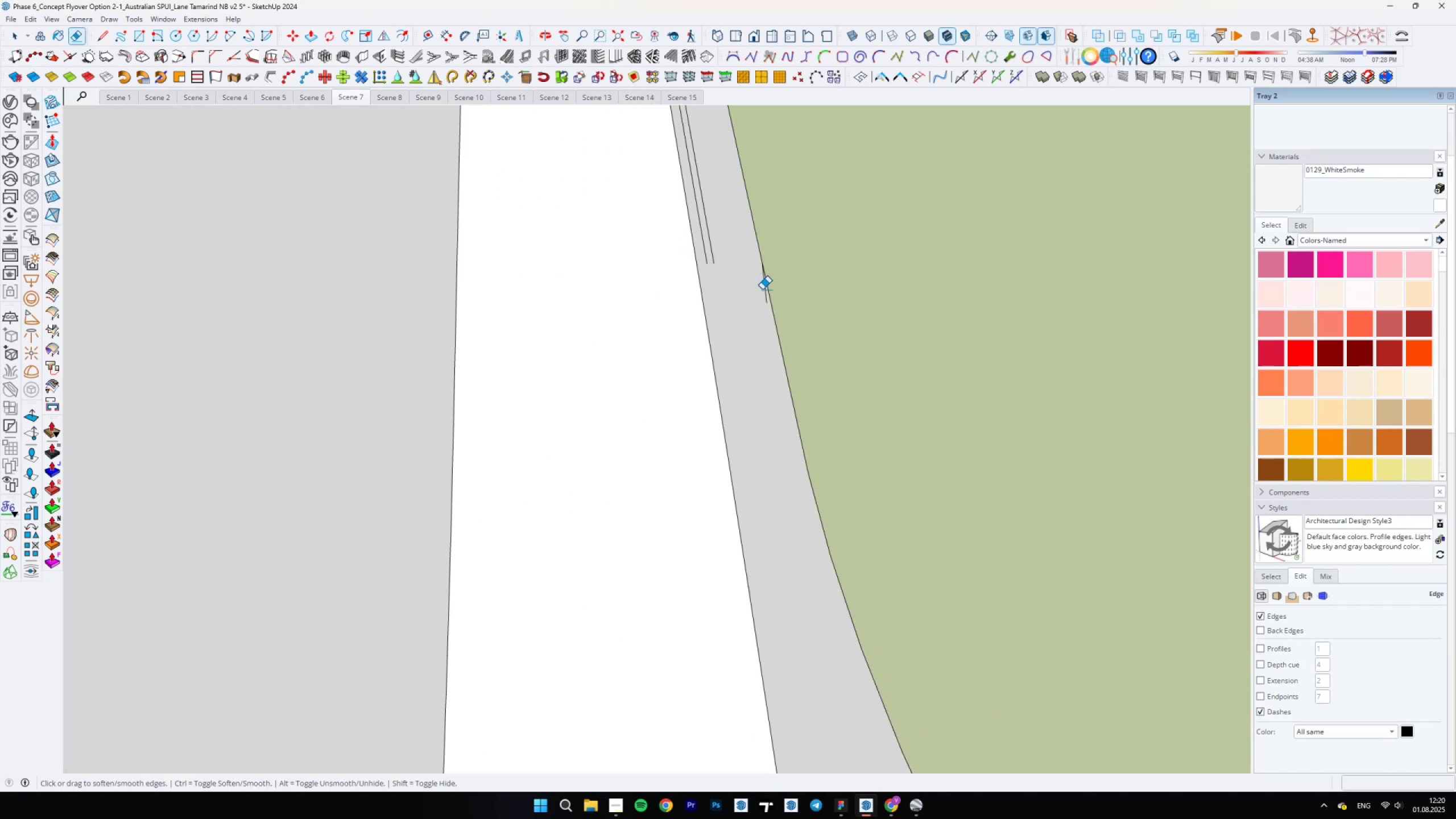 
scroll: coordinate [758, 261], scroll_direction: up, amount: 15.0
 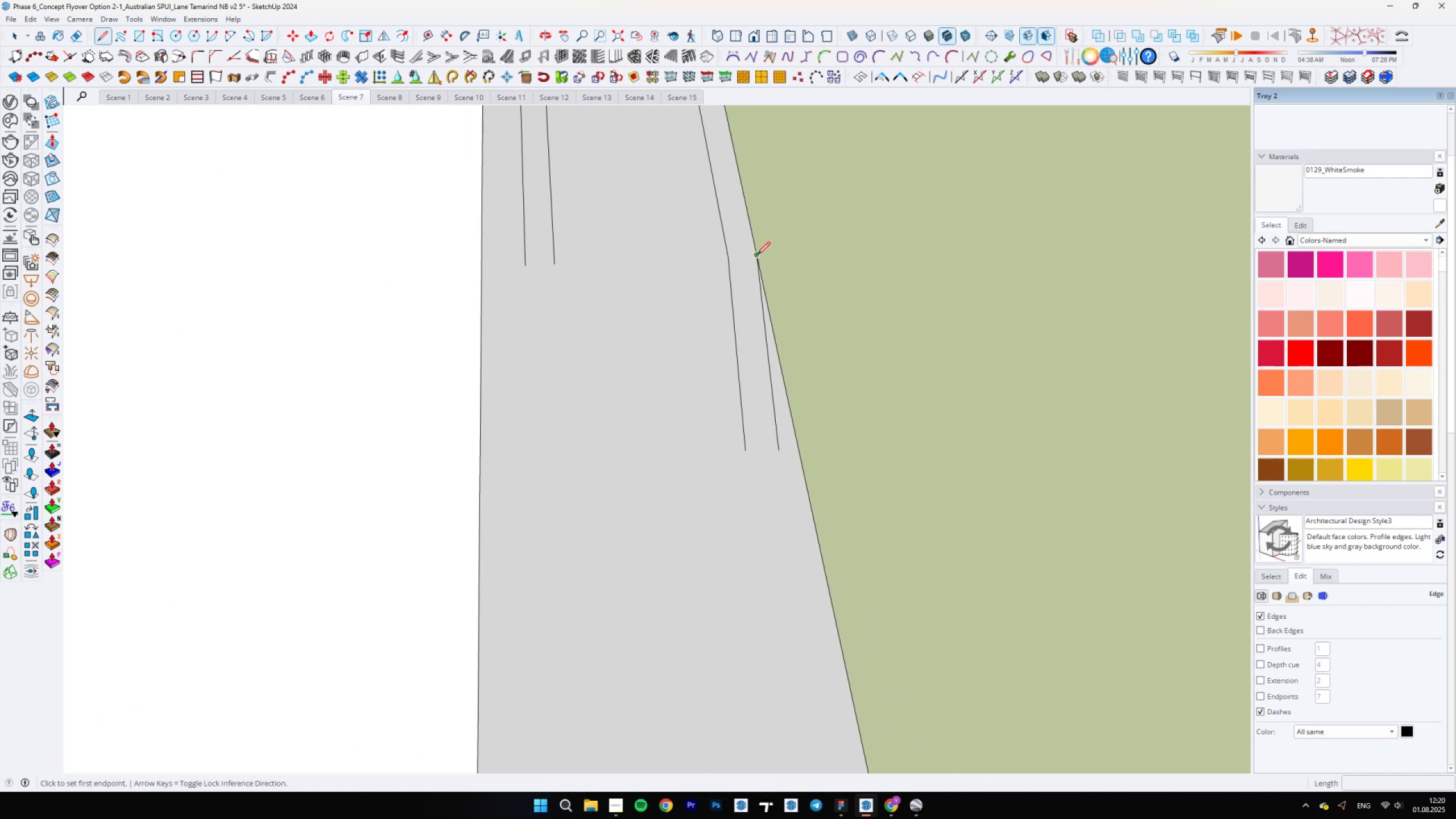 
key(L)
 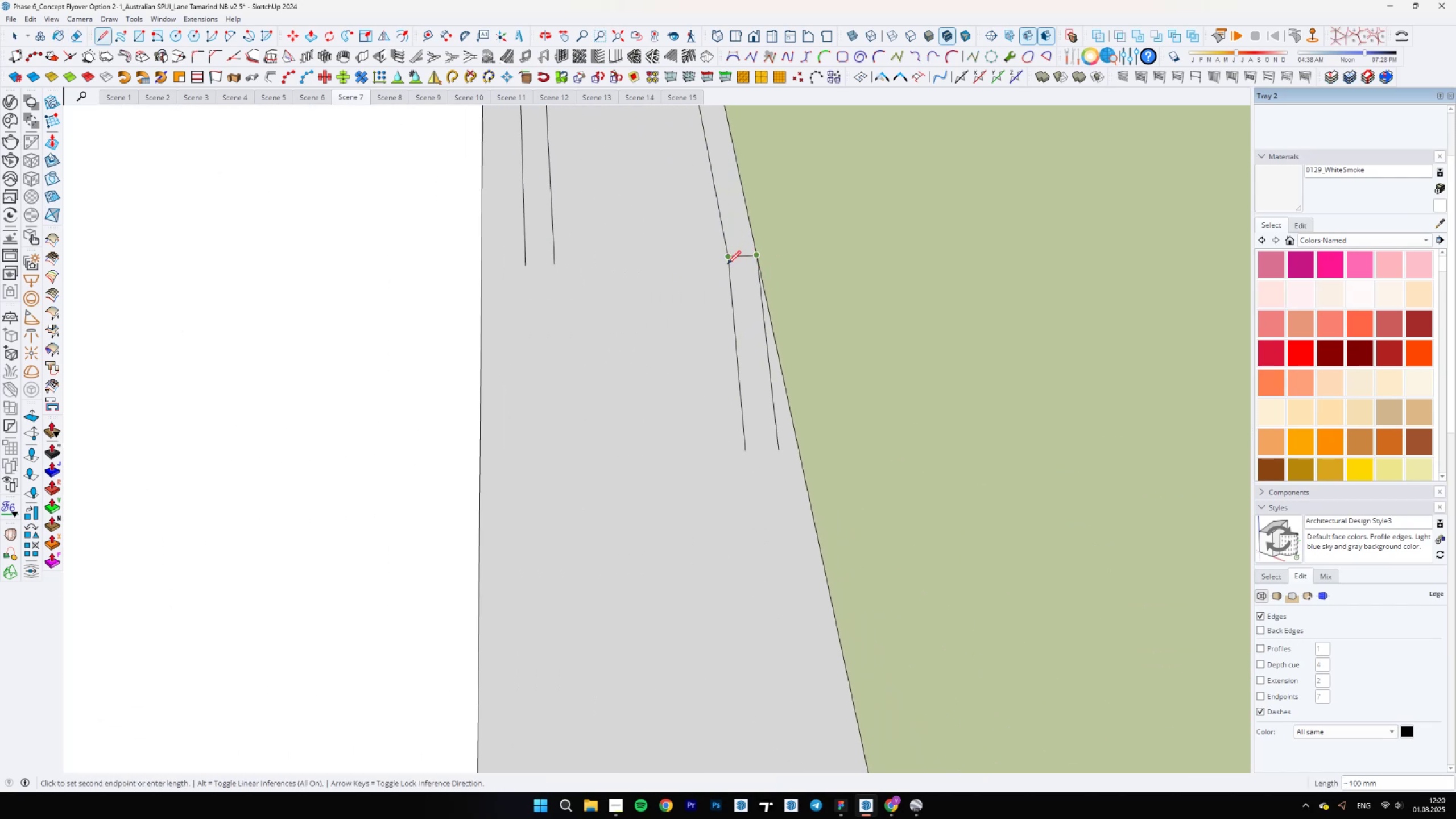 
key(E)
 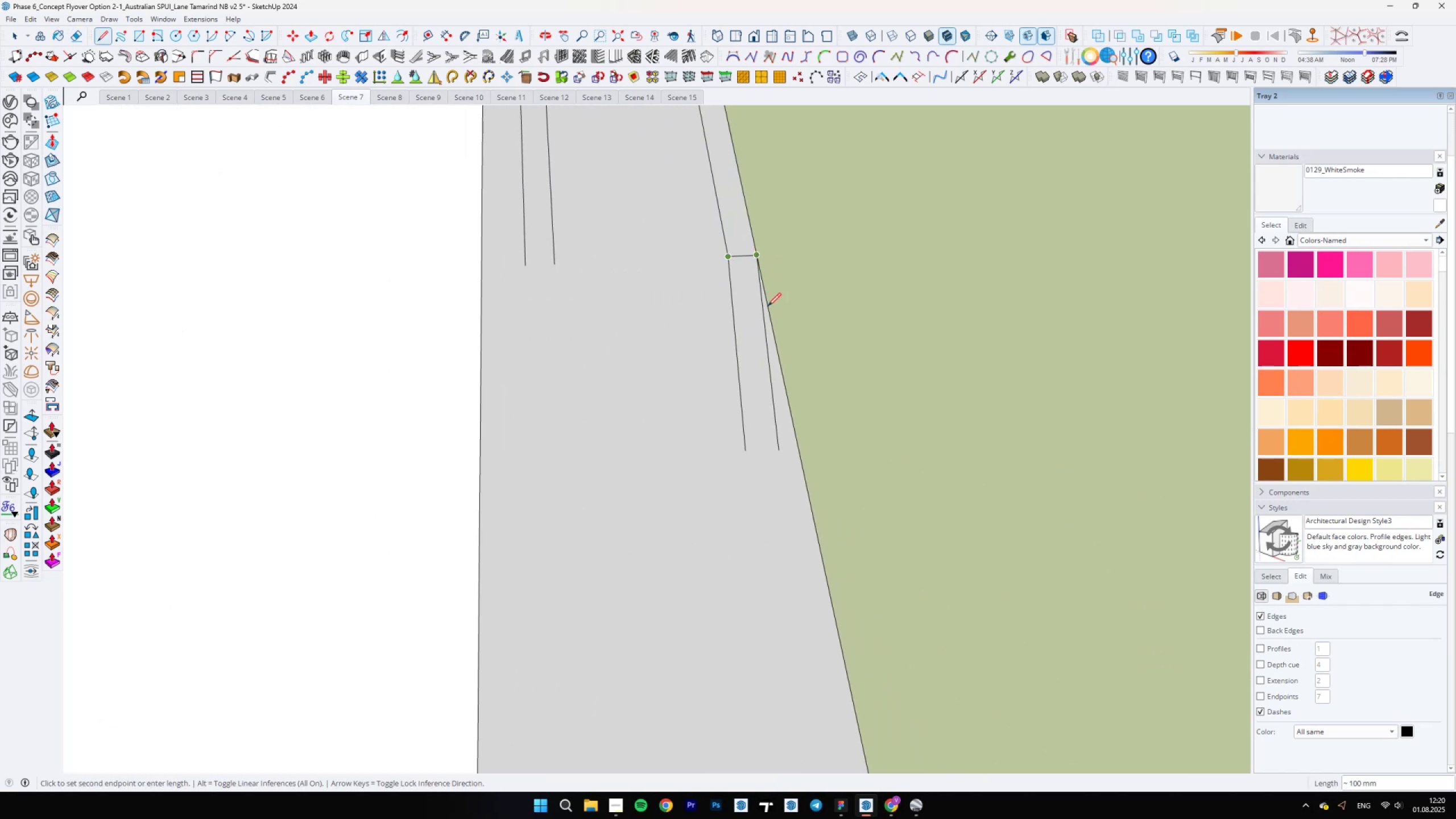 
left_click_drag(start_coordinate=[764, 312], to_coordinate=[723, 308])
 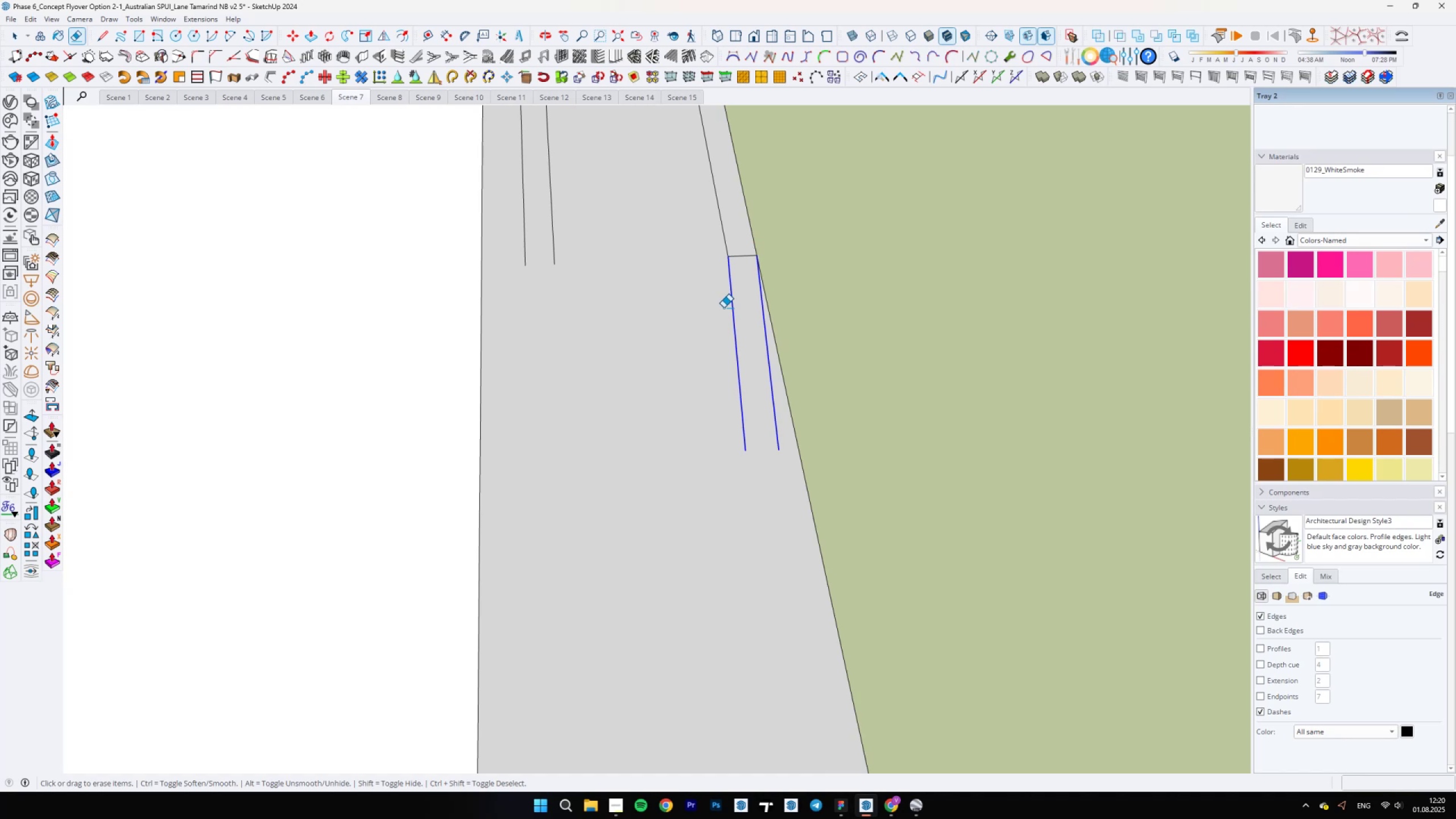 
key(Space)
 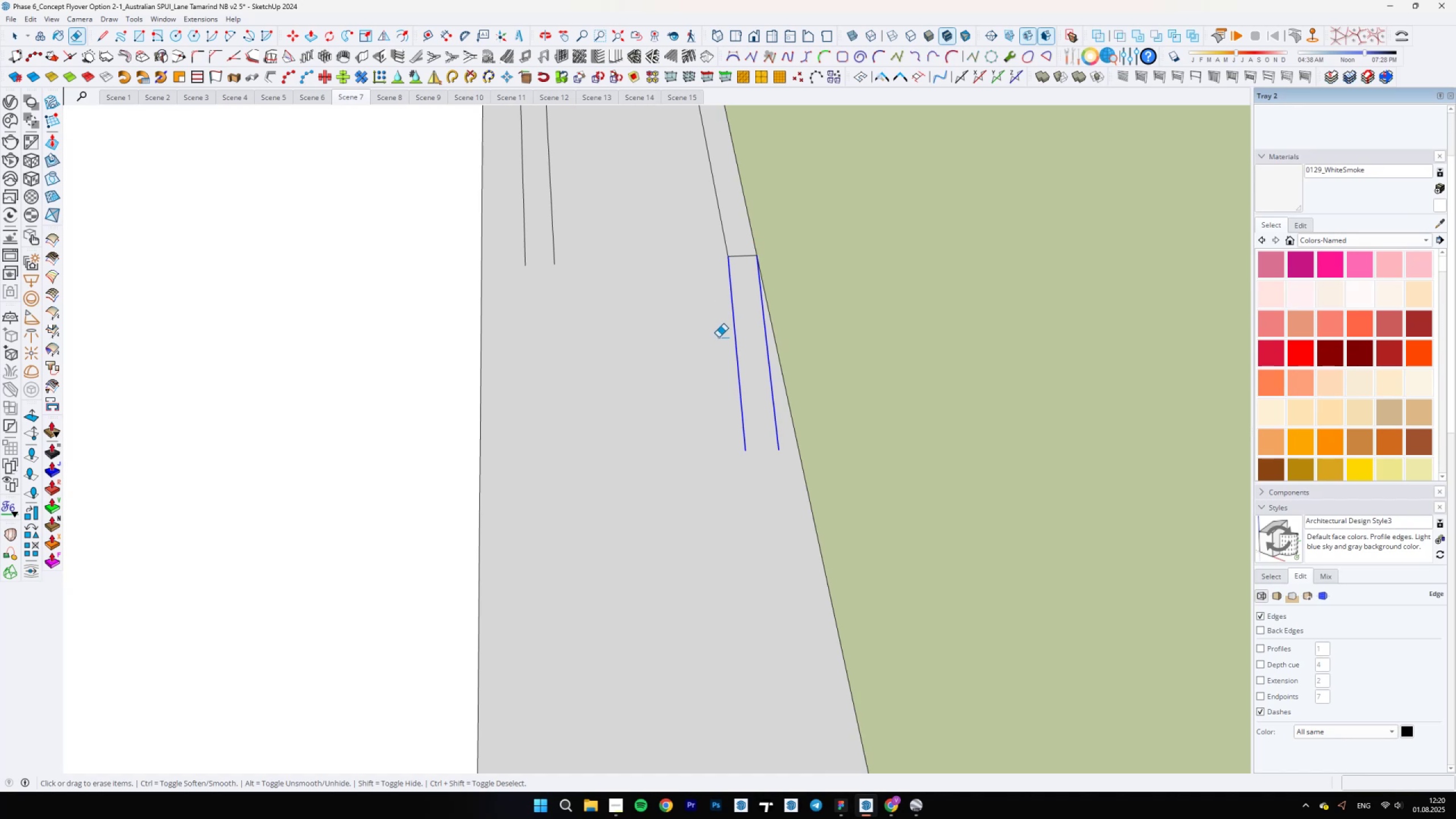 
key(E)
 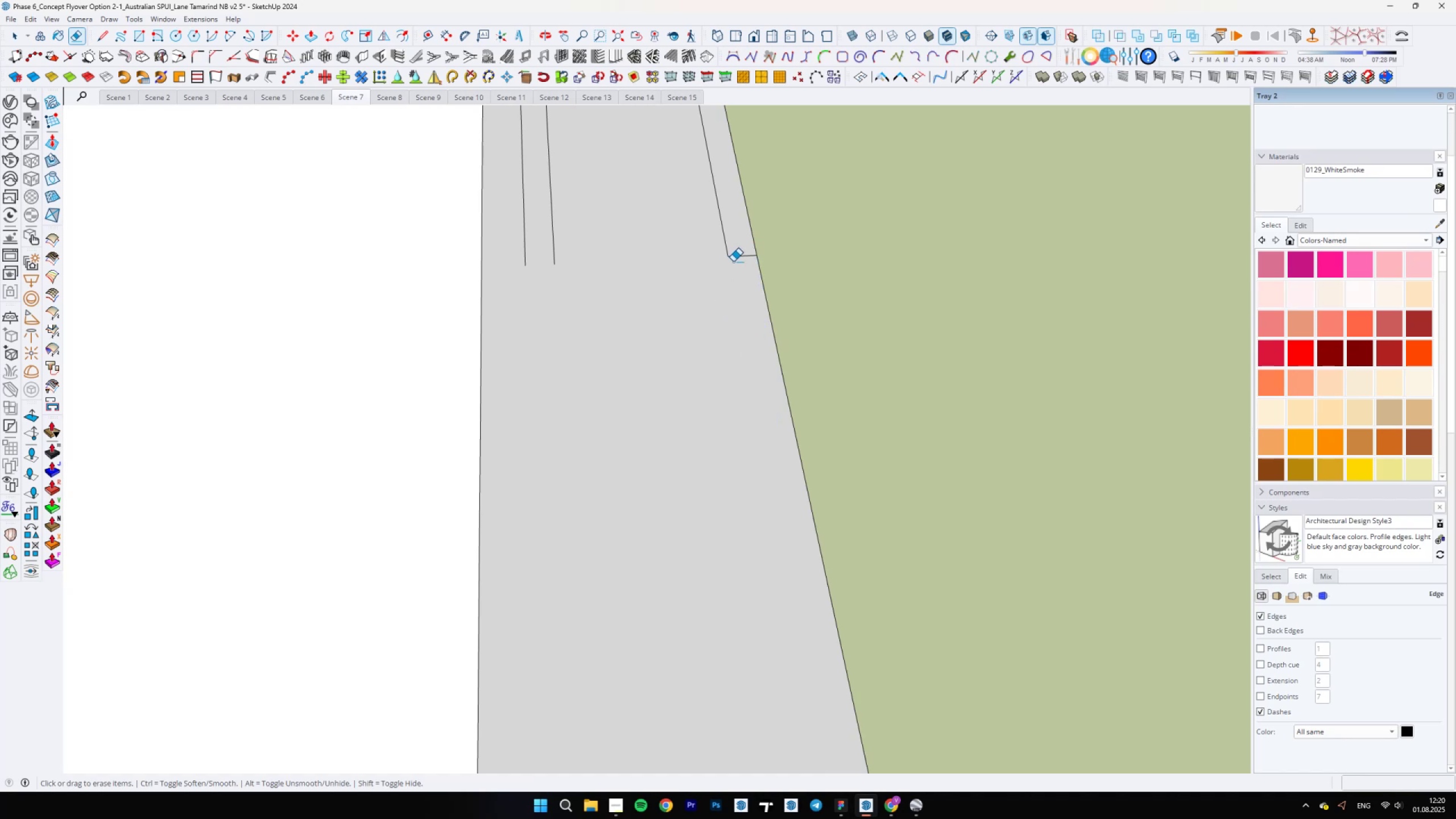 
left_click_drag(start_coordinate=[742, 246], to_coordinate=[740, 267])
 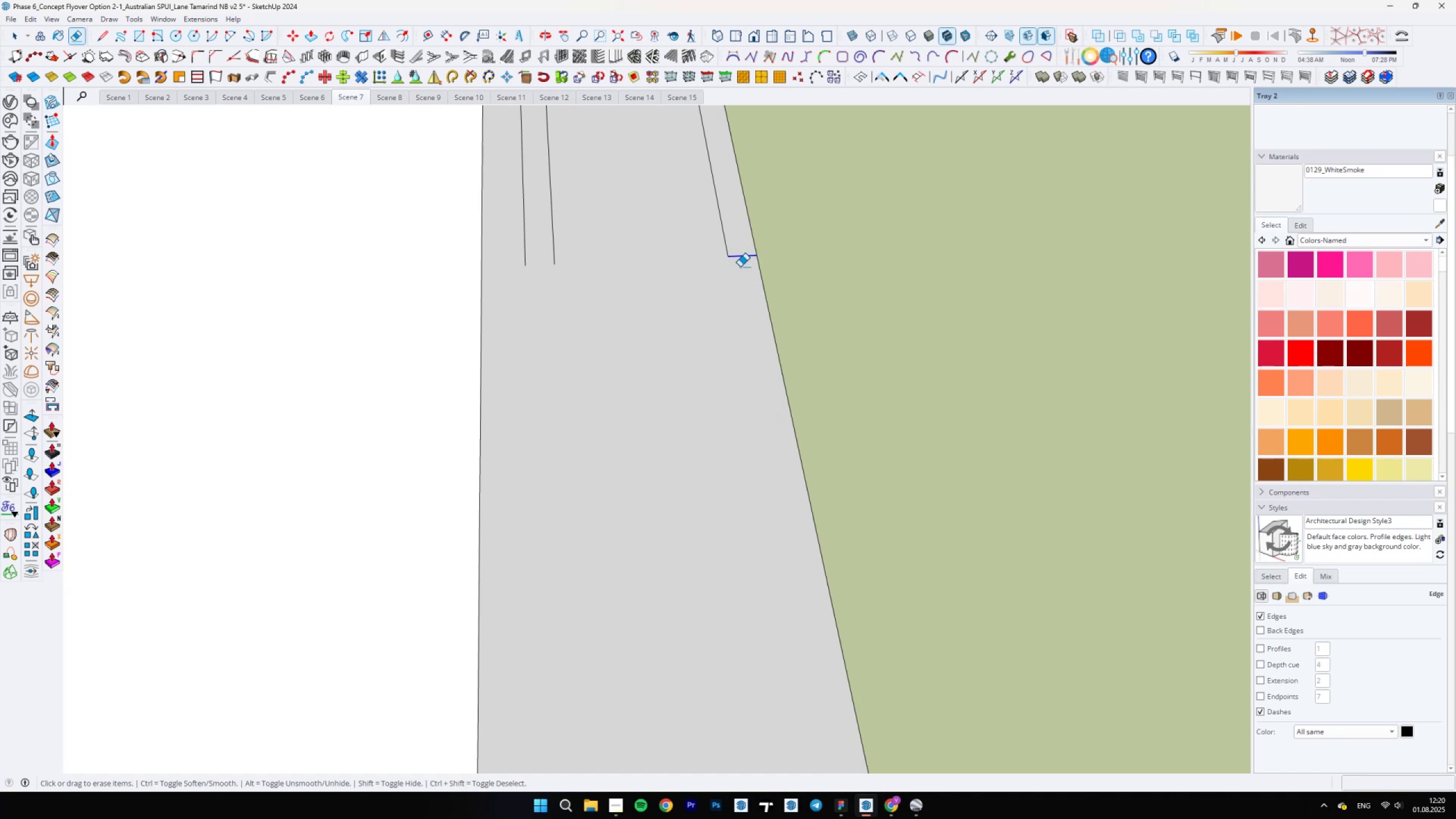 
key(Space)
 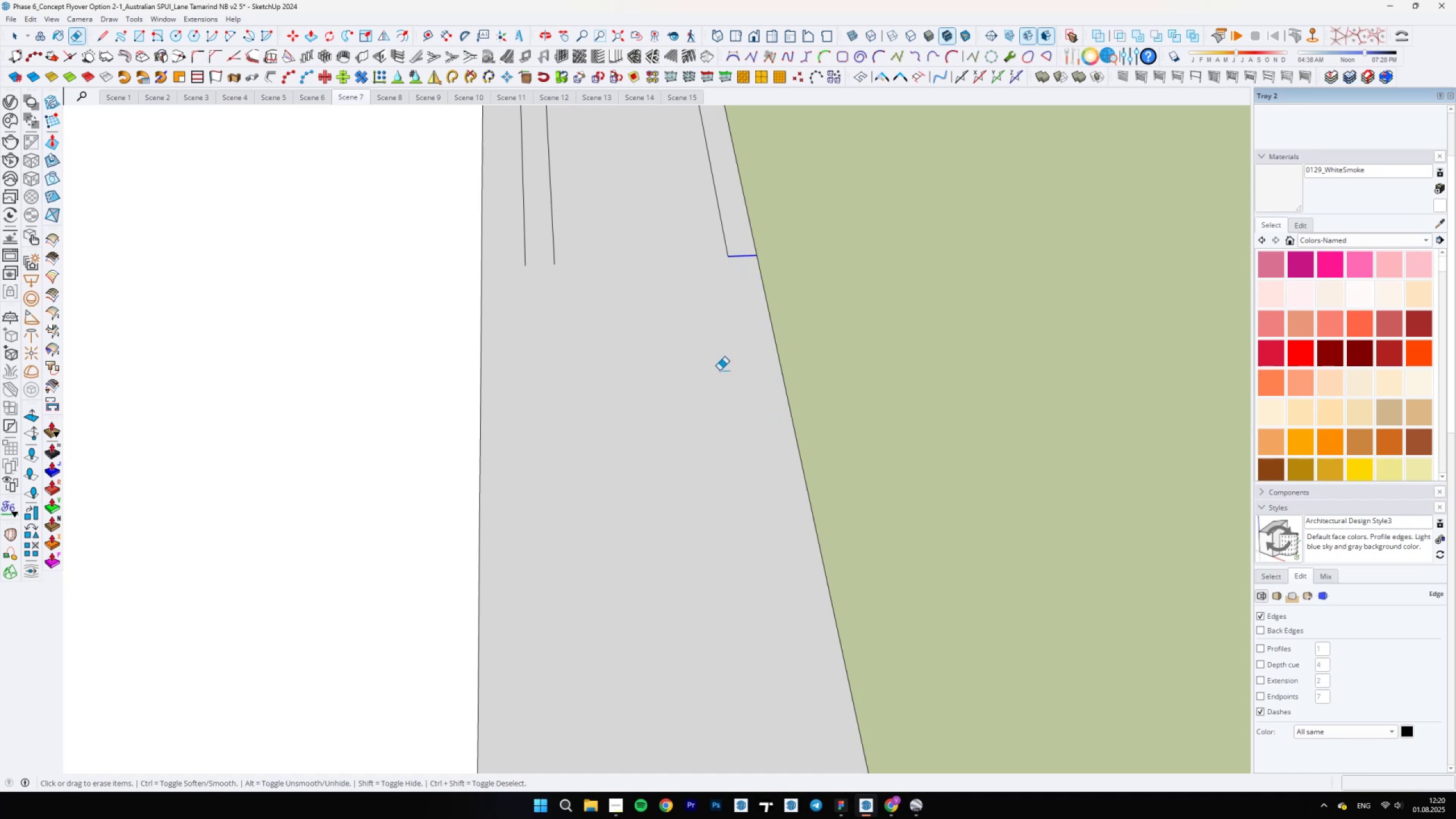 
scroll: coordinate [661, 392], scroll_direction: down, amount: 21.0
 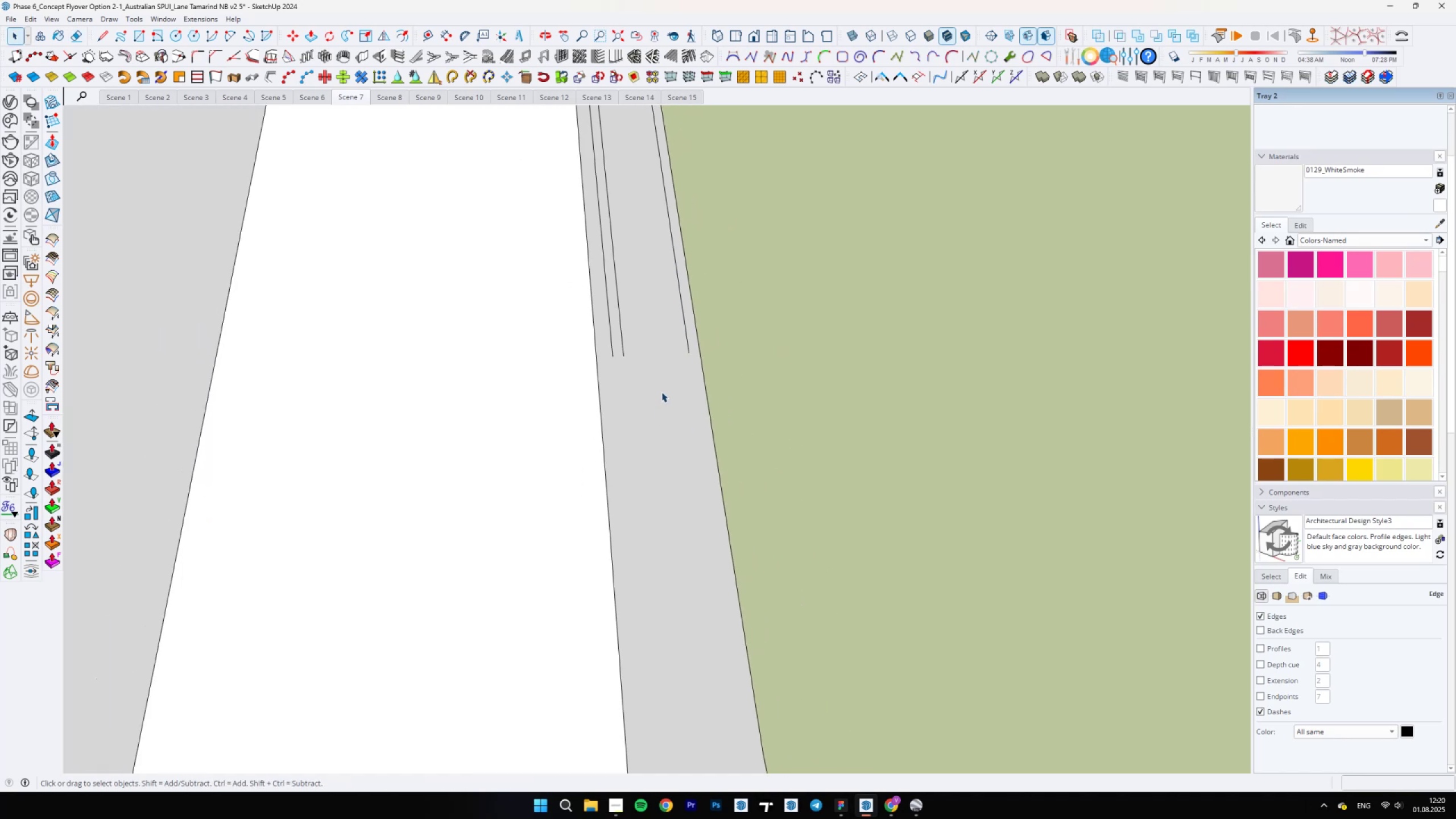 
key(B)
 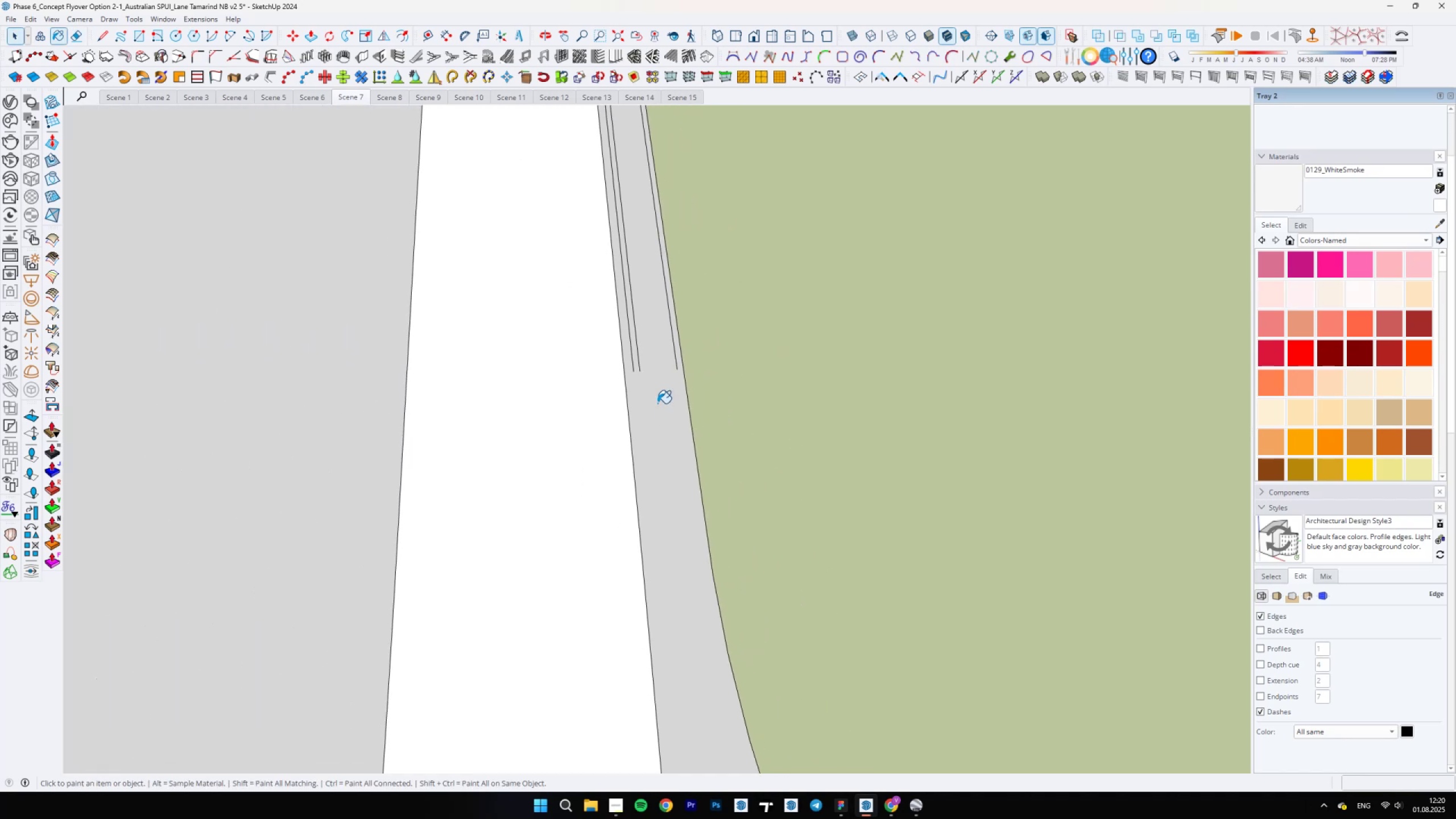 
hold_key(key=AltLeft, duration=0.37)
left_click([654, 412])
 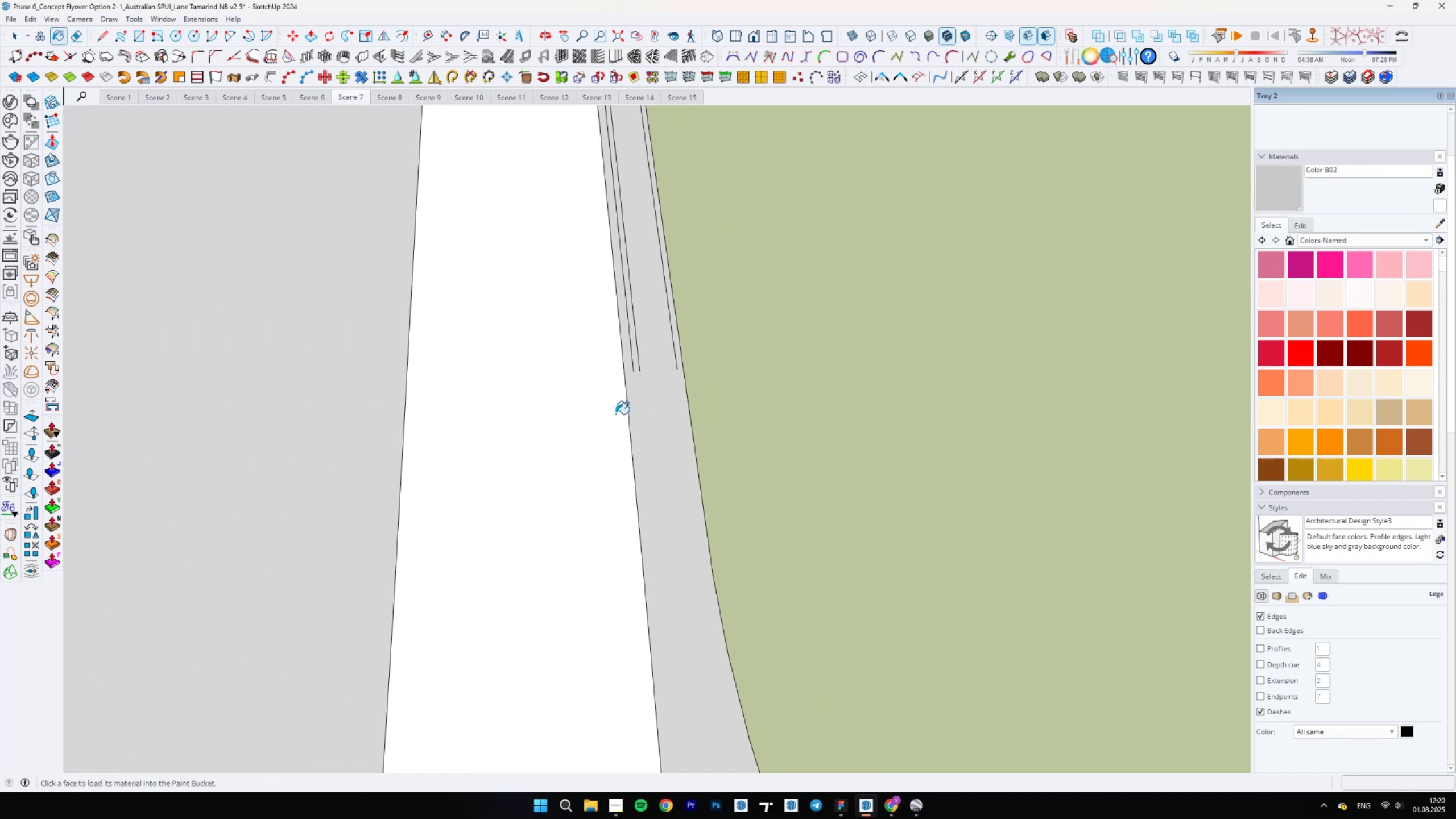 
double_click([561, 414])
 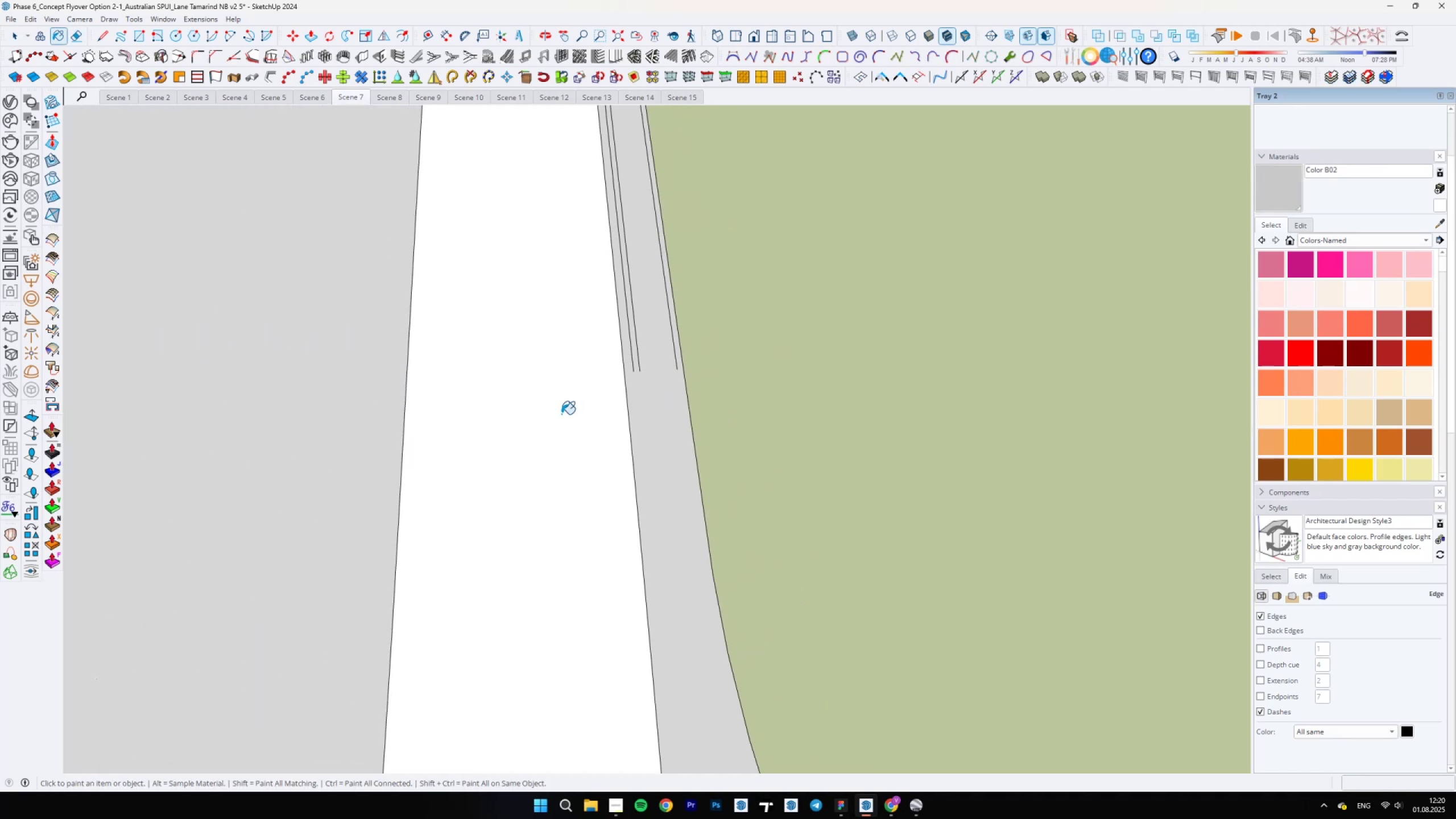 
scroll: coordinate [569, 669], scroll_direction: down, amount: 47.0
 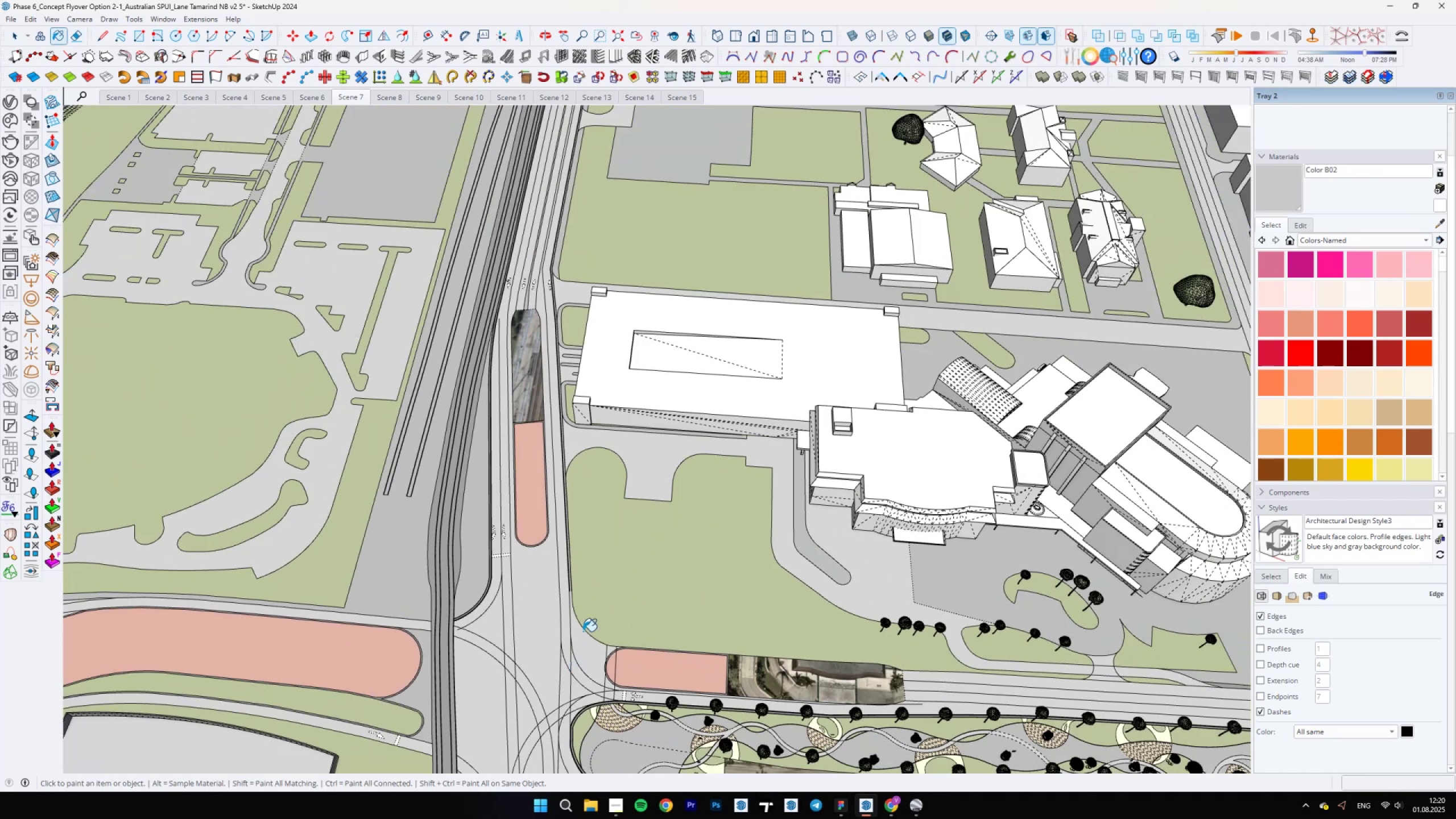 
scroll: coordinate [547, 309], scroll_direction: up, amount: 29.0
 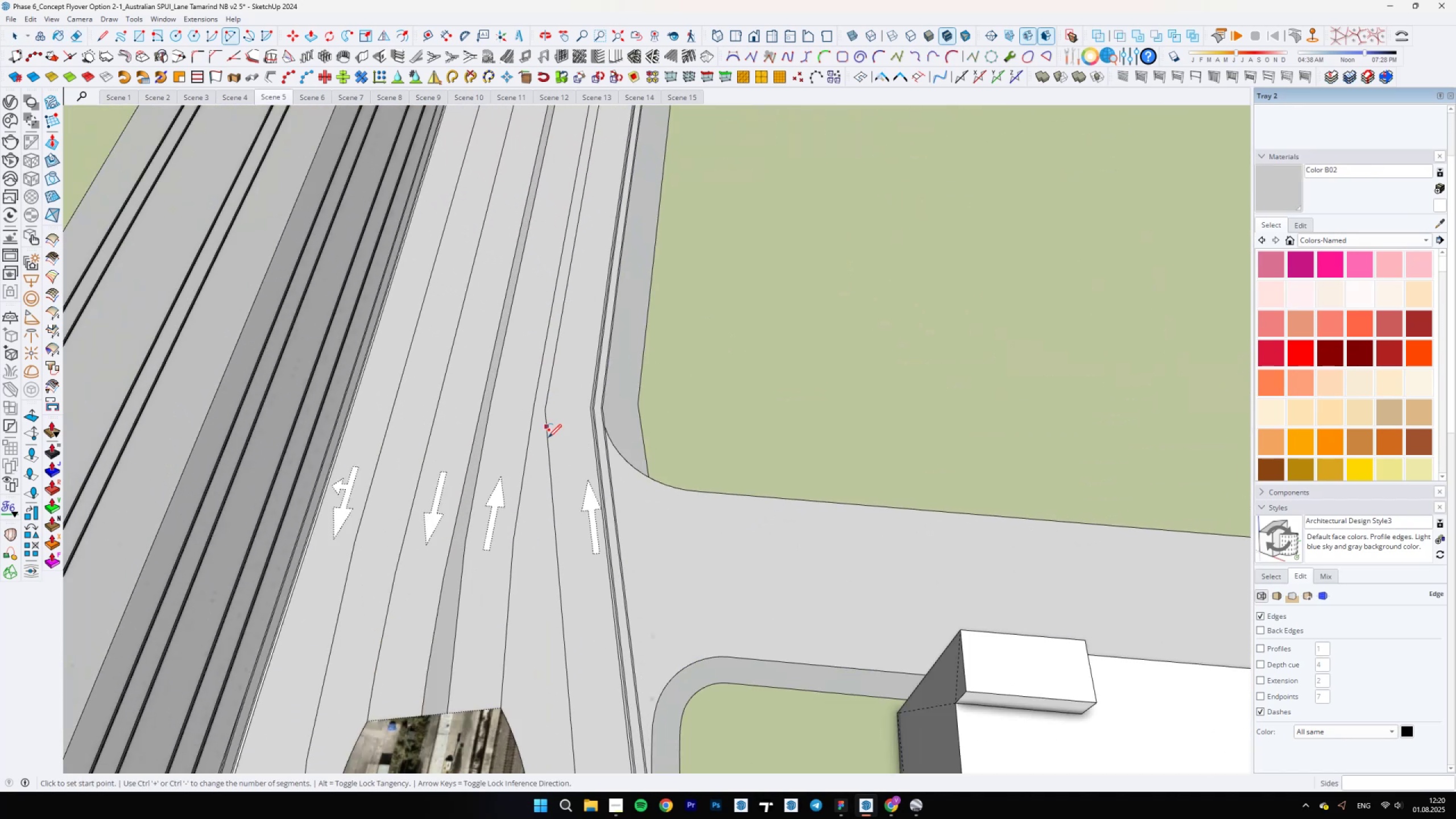 
key(A)
 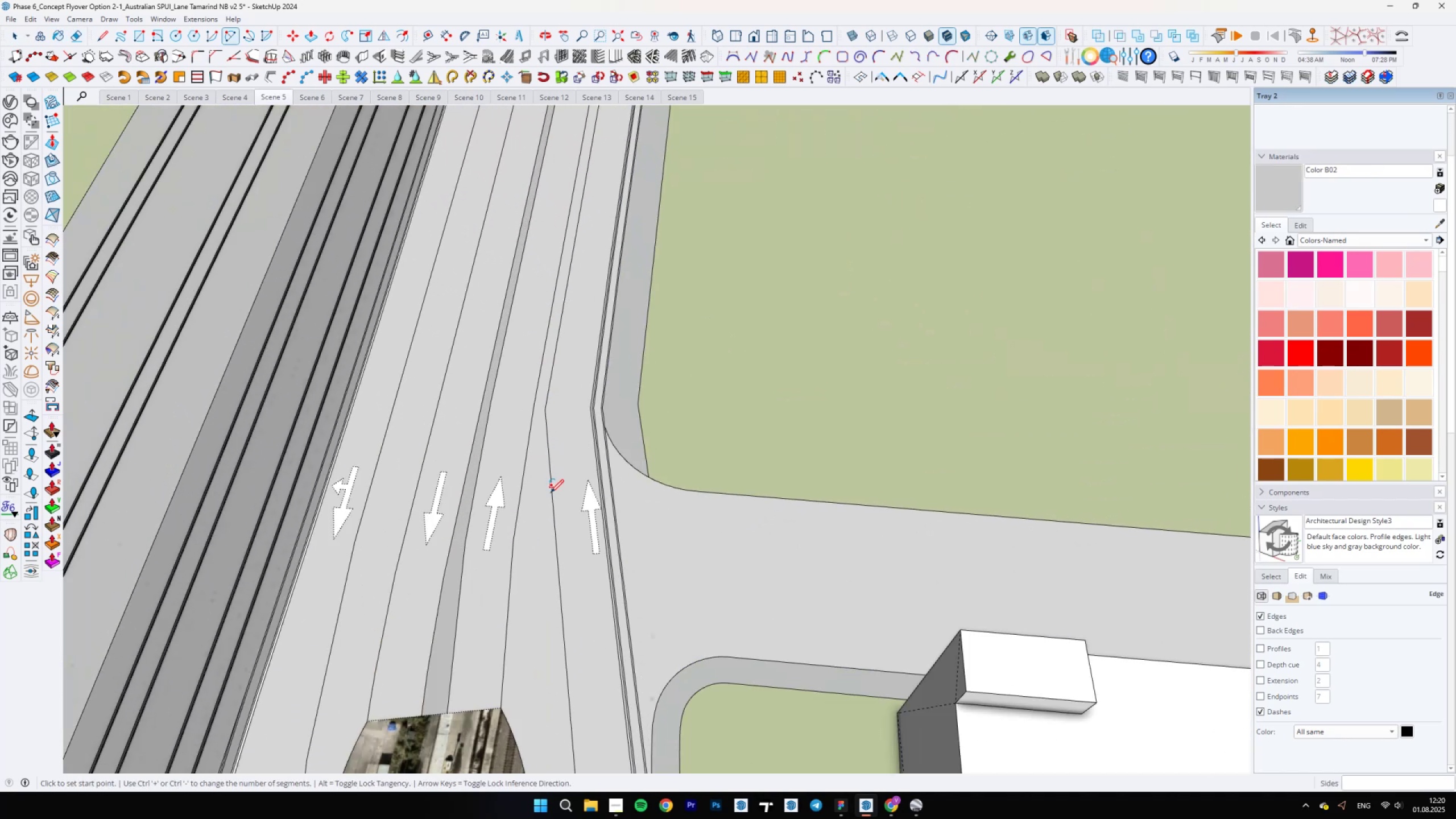 
left_click([554, 504])
 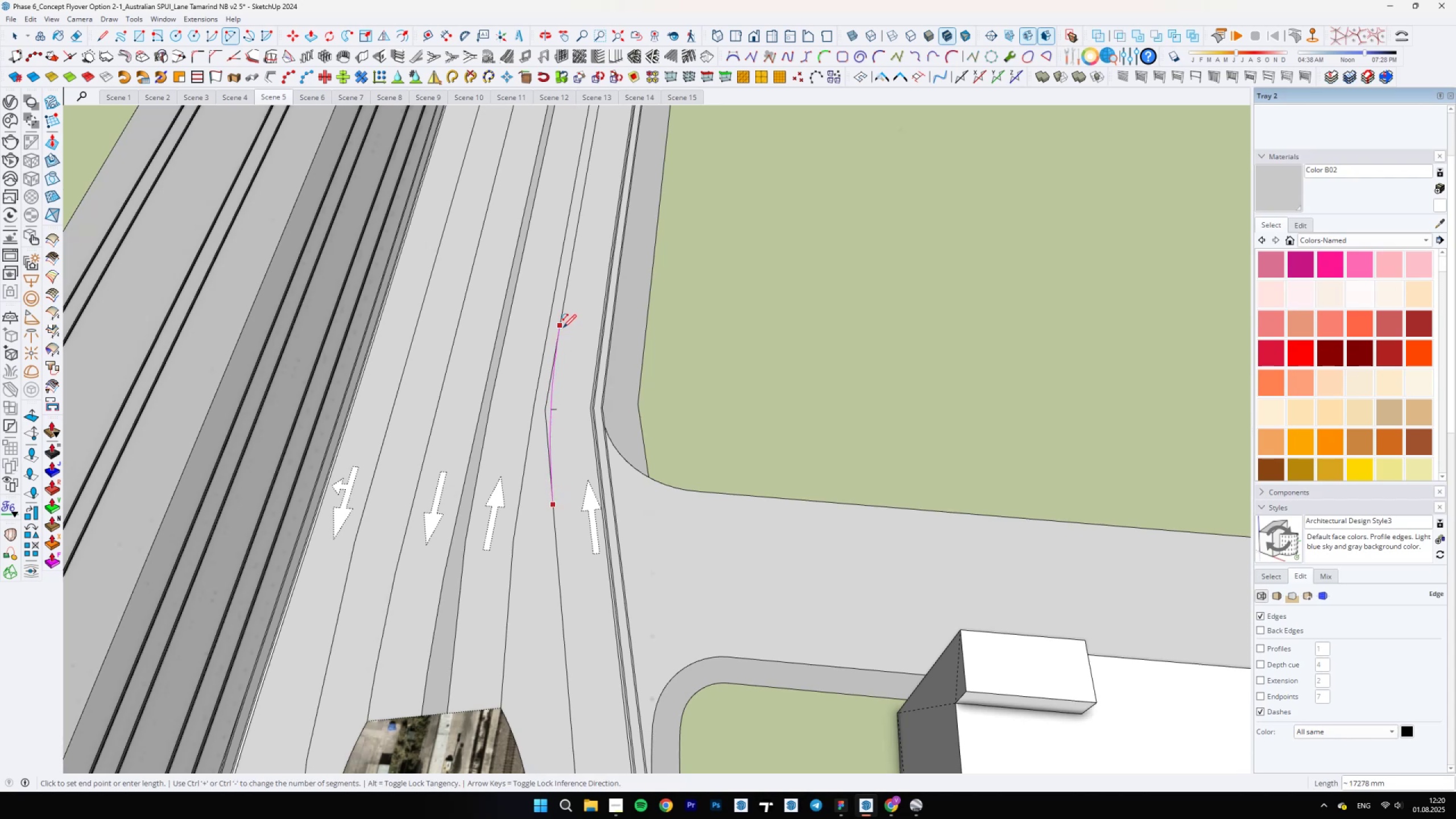 
key(Space)
 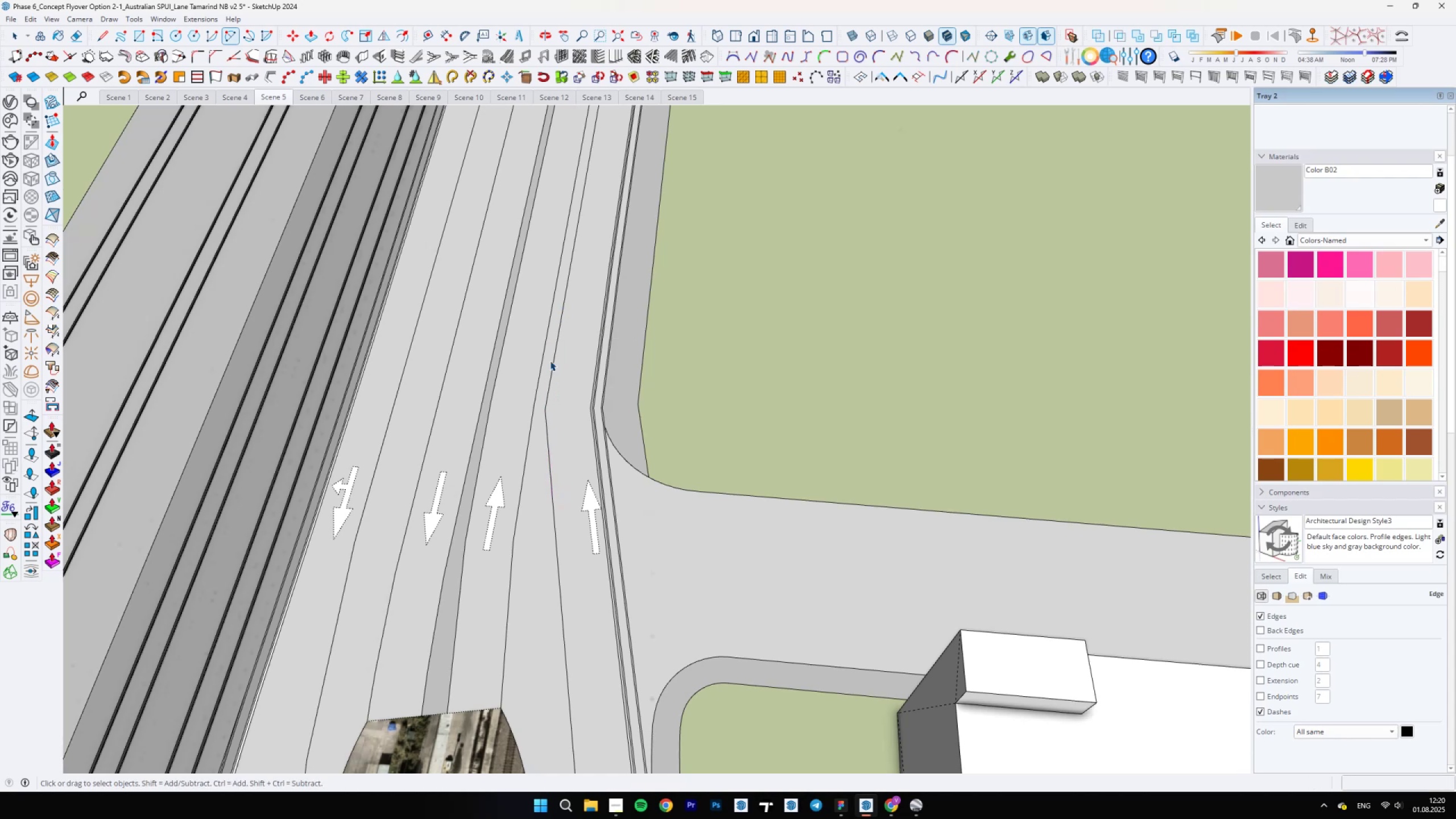 
scroll: coordinate [540, 462], scroll_direction: down, amount: 15.0
 